 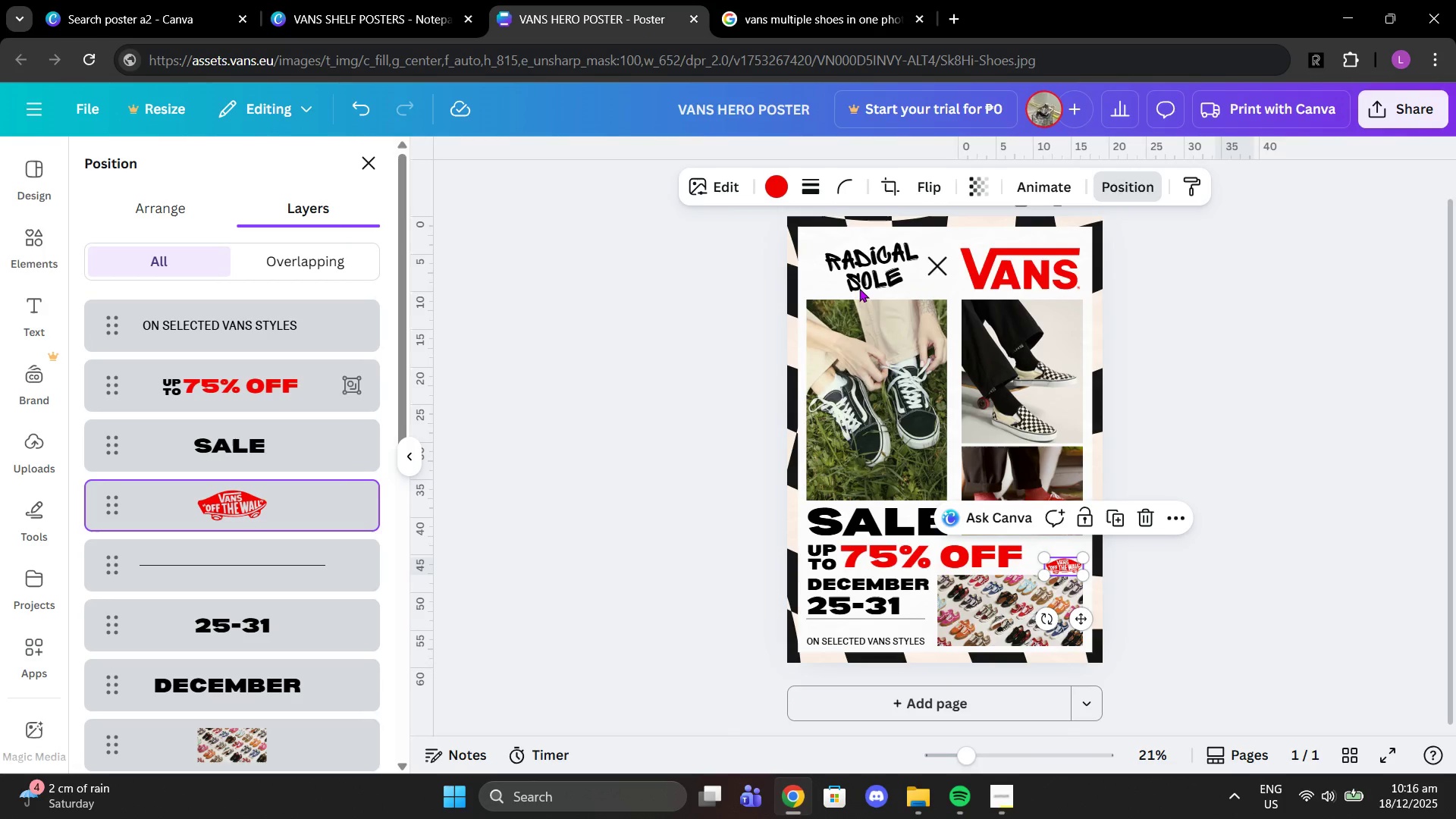 
left_click([420, 16])
 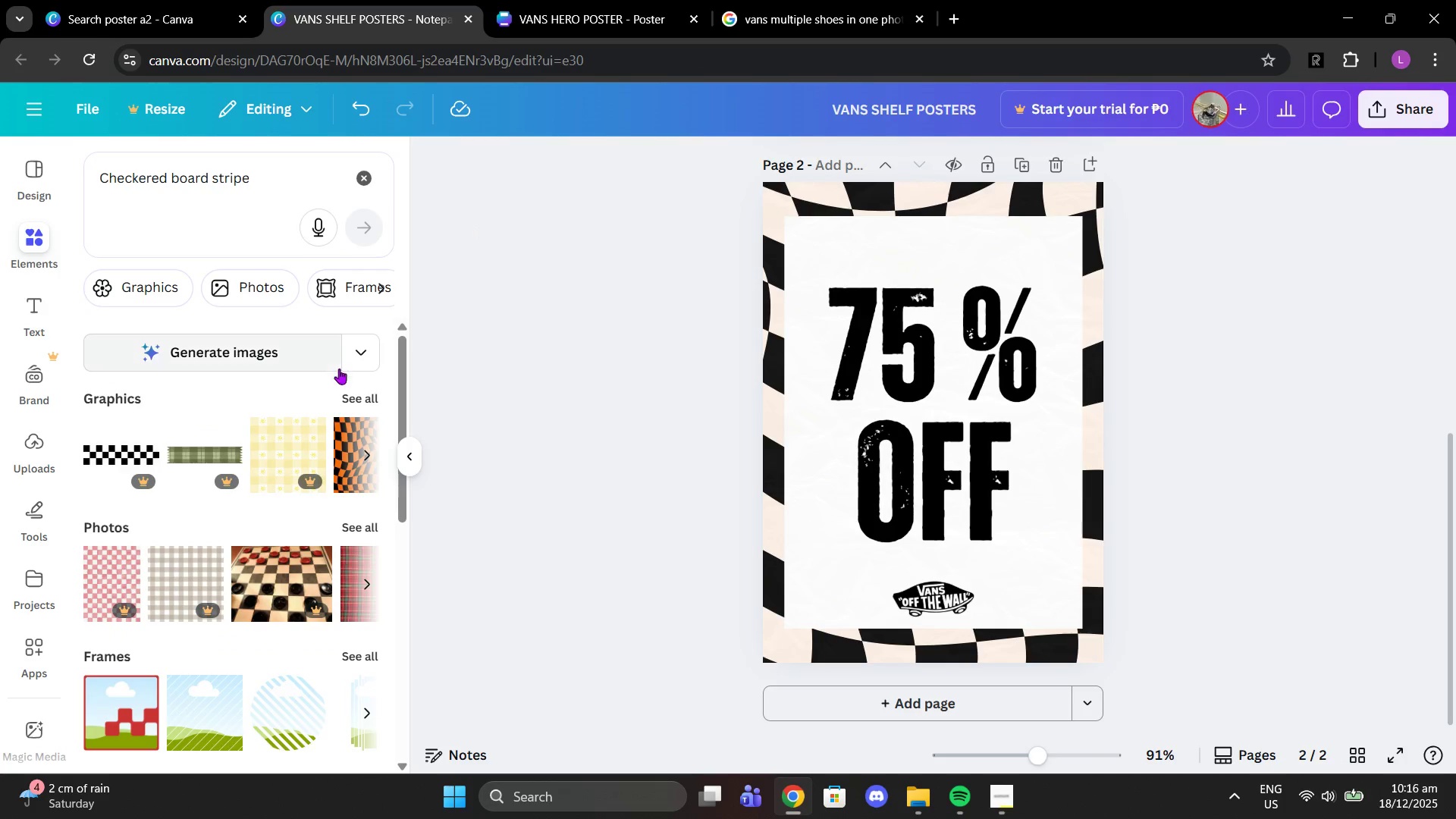 
left_click([353, 397])
 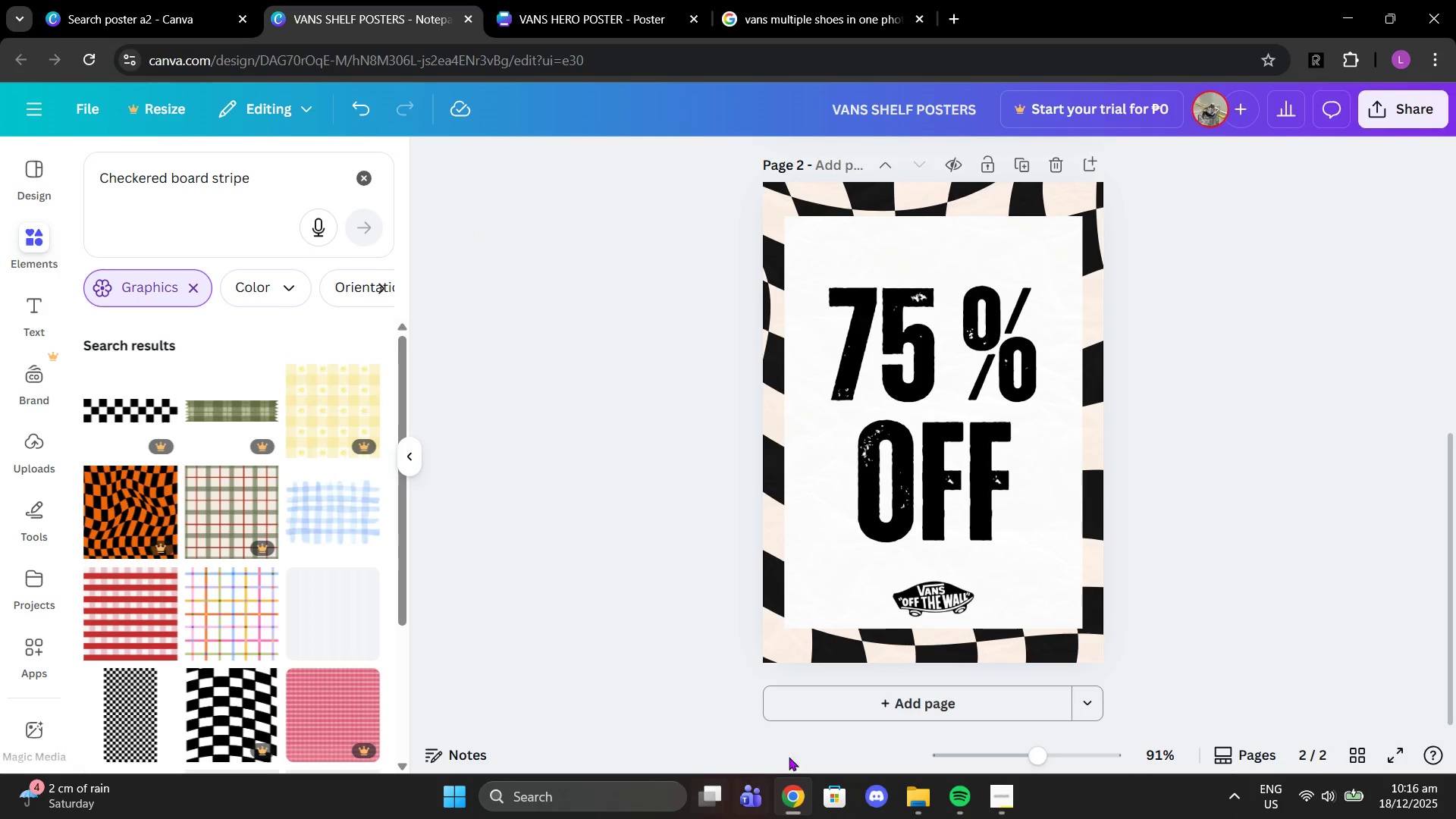 
scroll: coordinate [249, 560], scroll_direction: down, amount: 13.0
 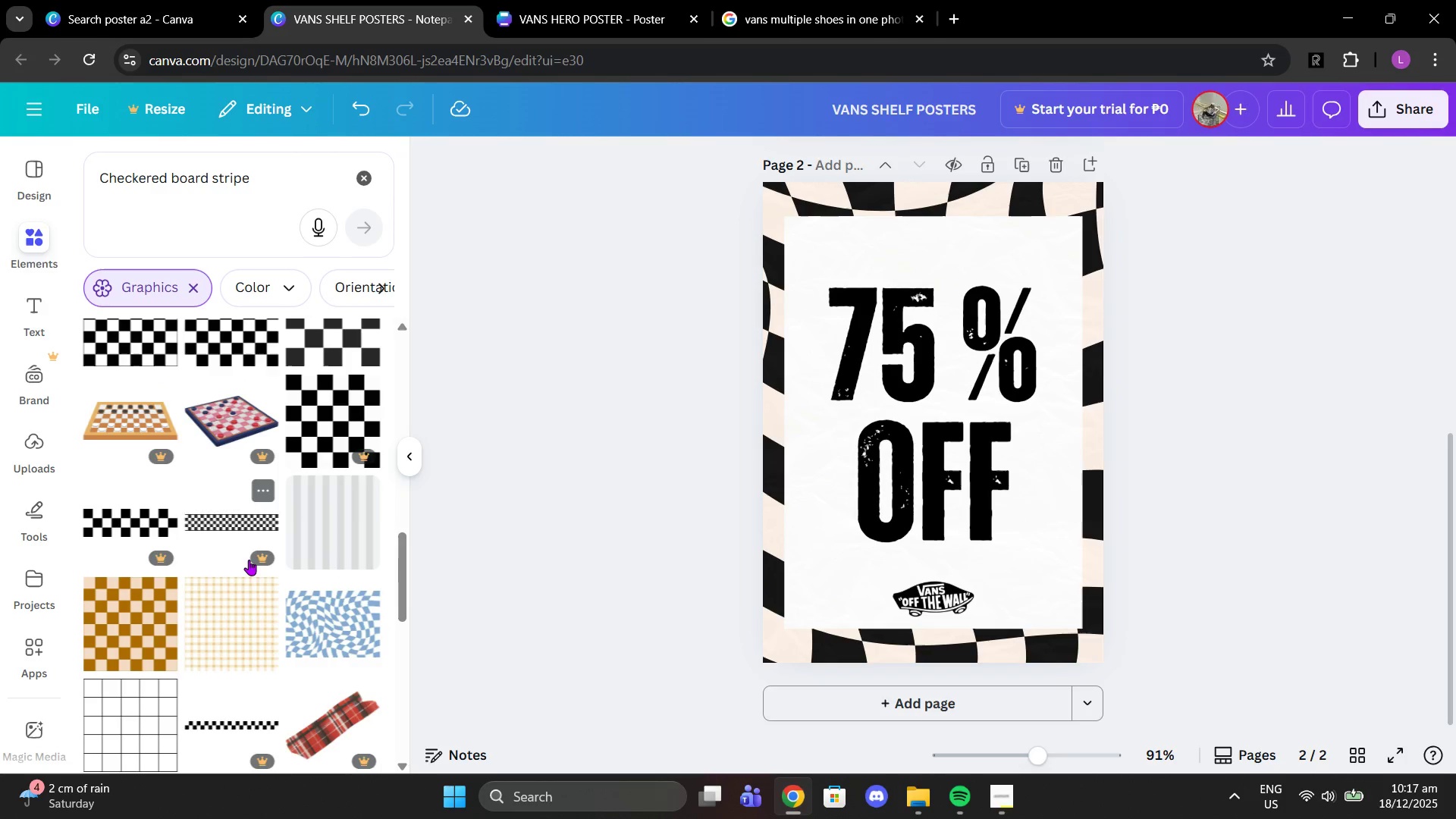 
scroll: coordinate [205, 554], scroll_direction: down, amount: 14.0
 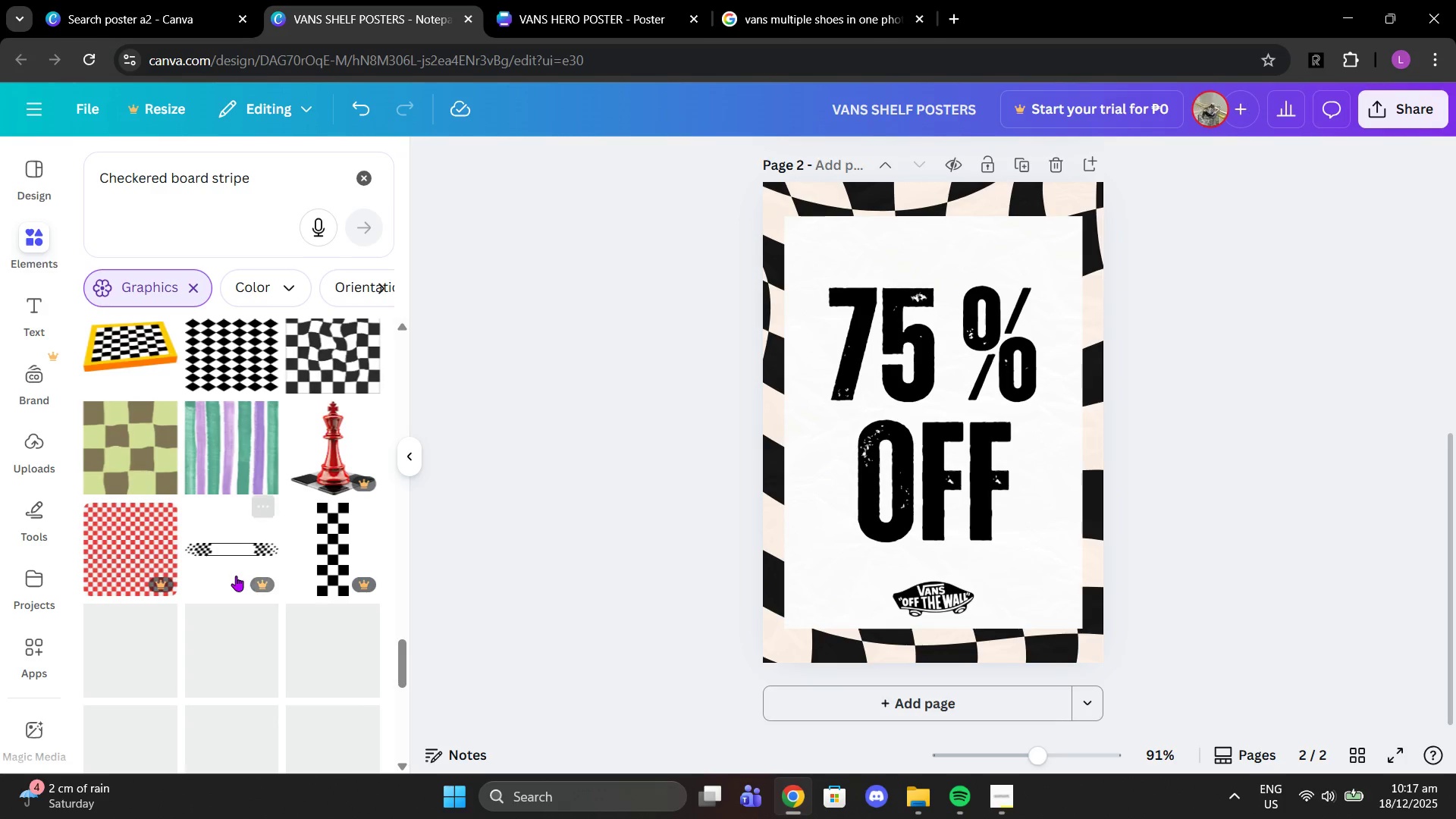 
scroll: coordinate [292, 466], scroll_direction: down, amount: 9.0
 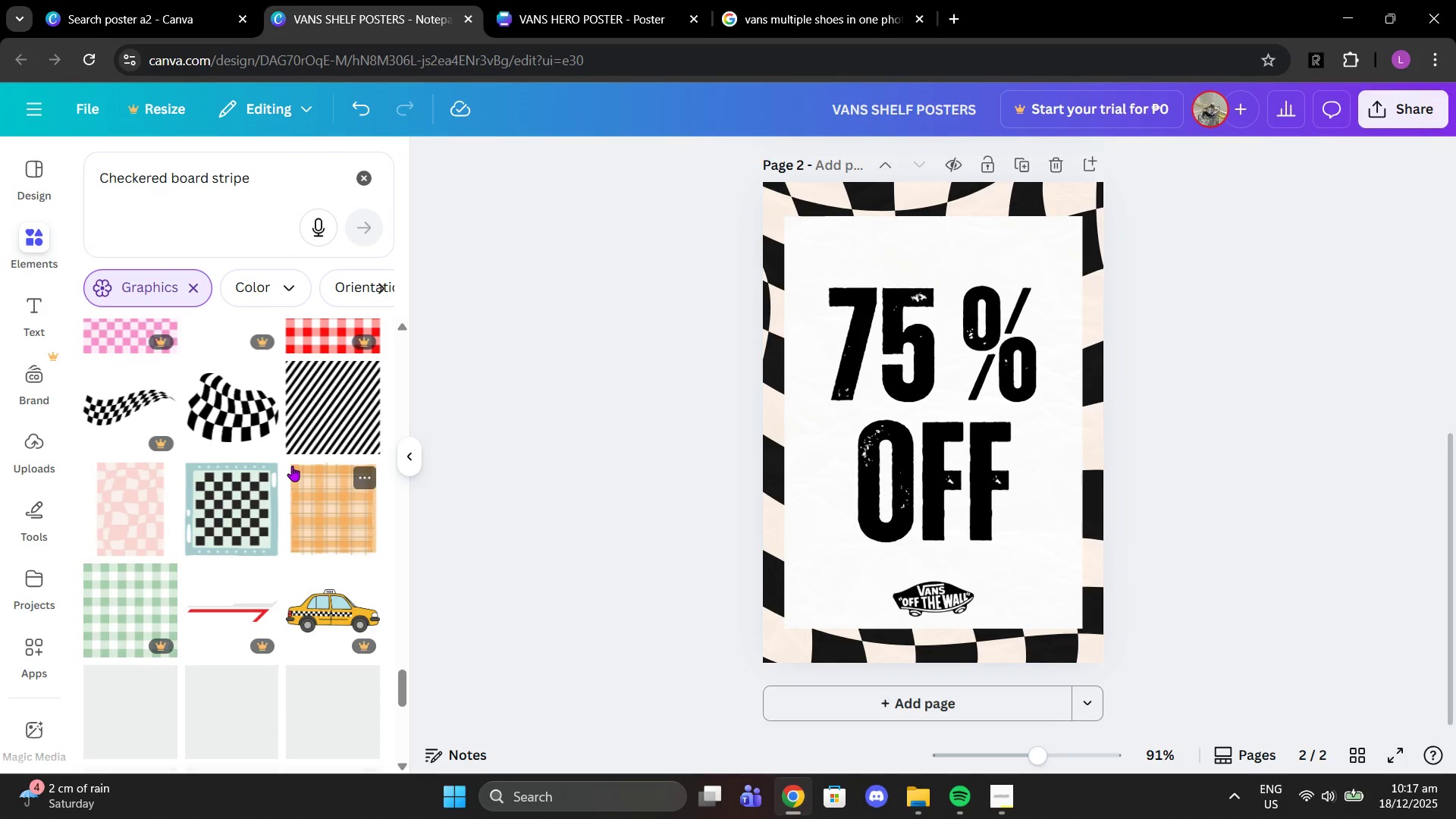 
scroll: coordinate [269, 472], scroll_direction: up, amount: 33.0
 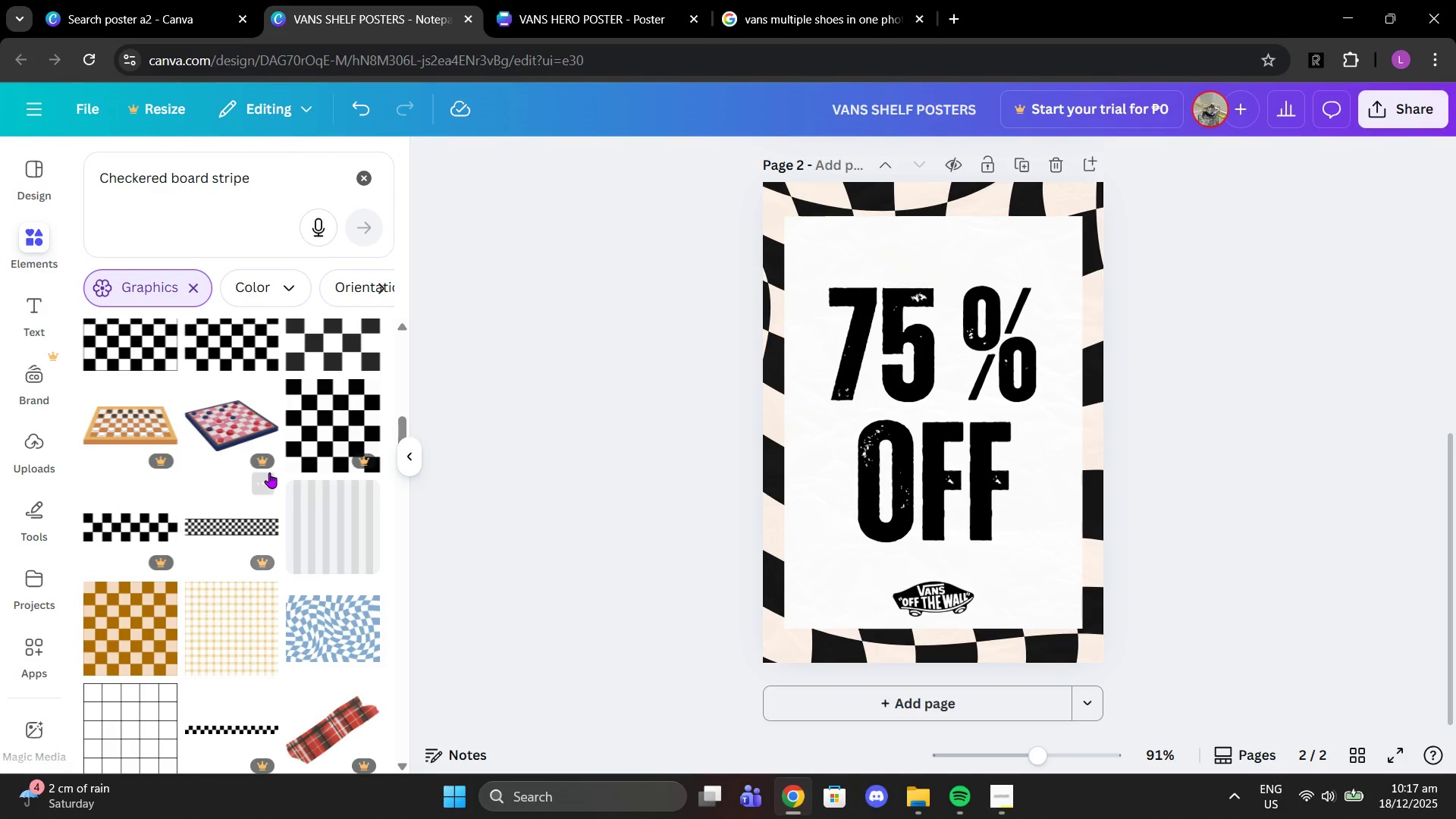 
scroll: coordinate [269, 472], scroll_direction: up, amount: 4.0
 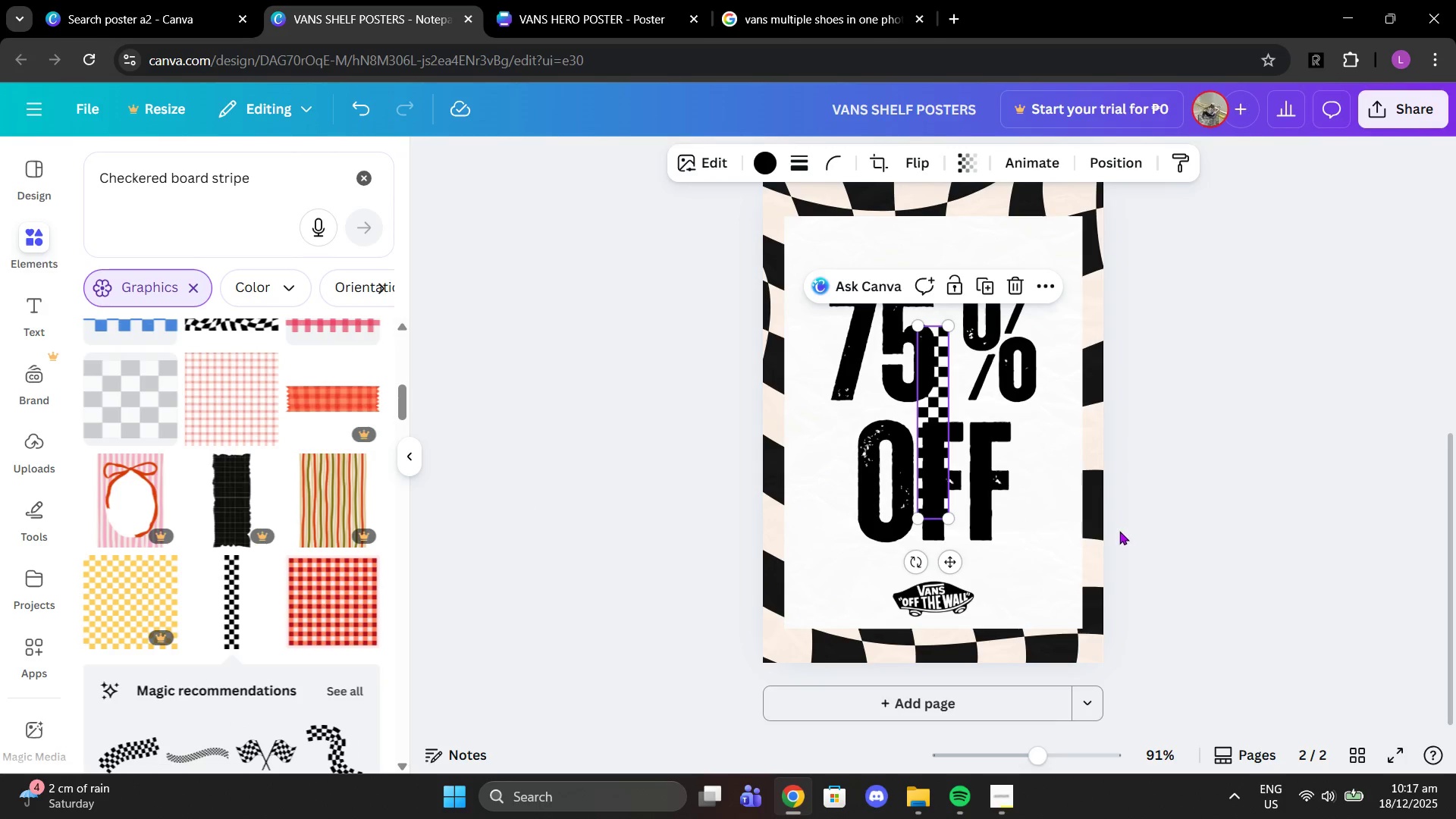 
left_click_drag(start_coordinate=[937, 397], to_coordinate=[807, 592])
 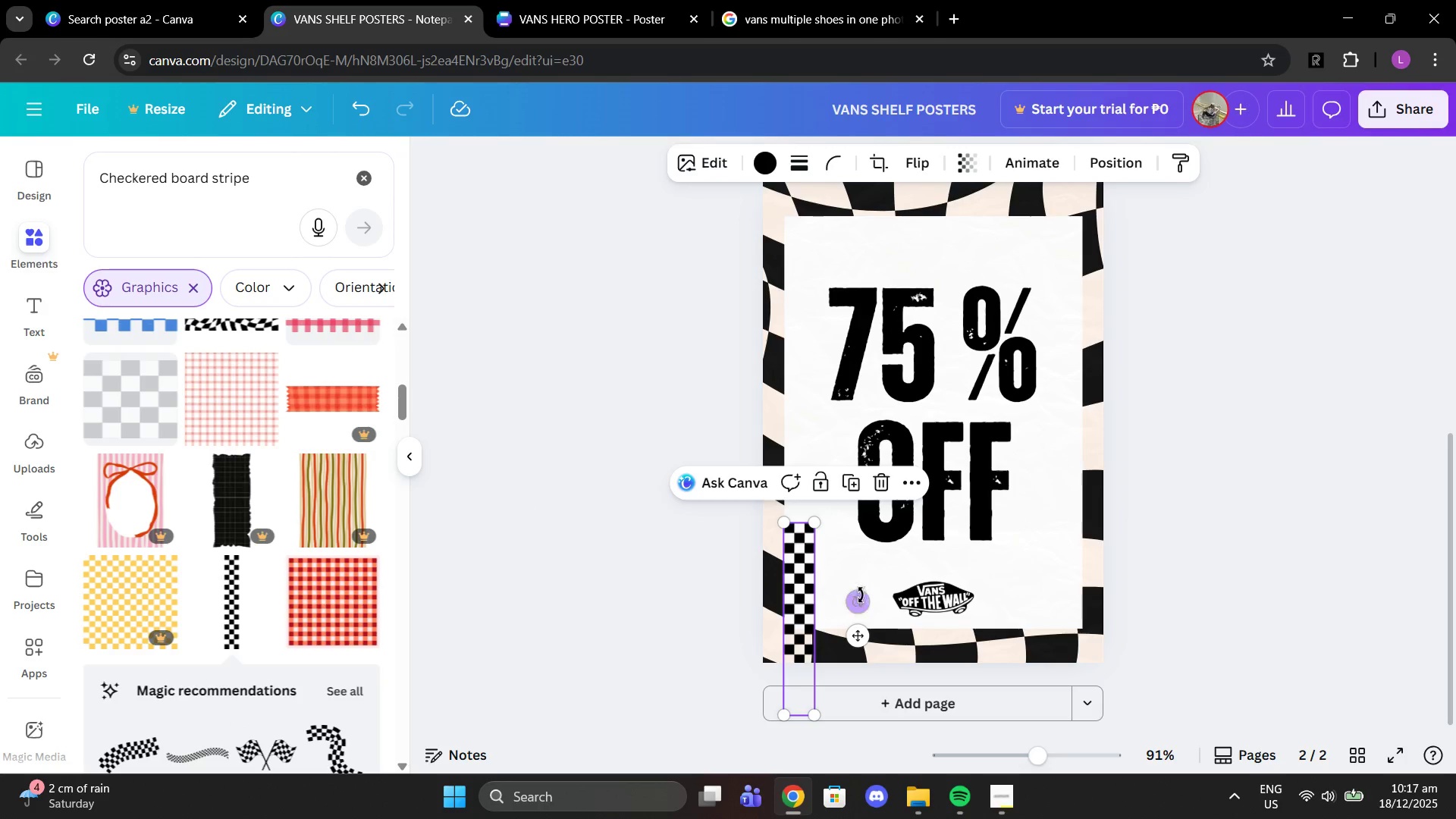 
left_click_drag(start_coordinate=[861, 595], to_coordinate=[778, 437])
 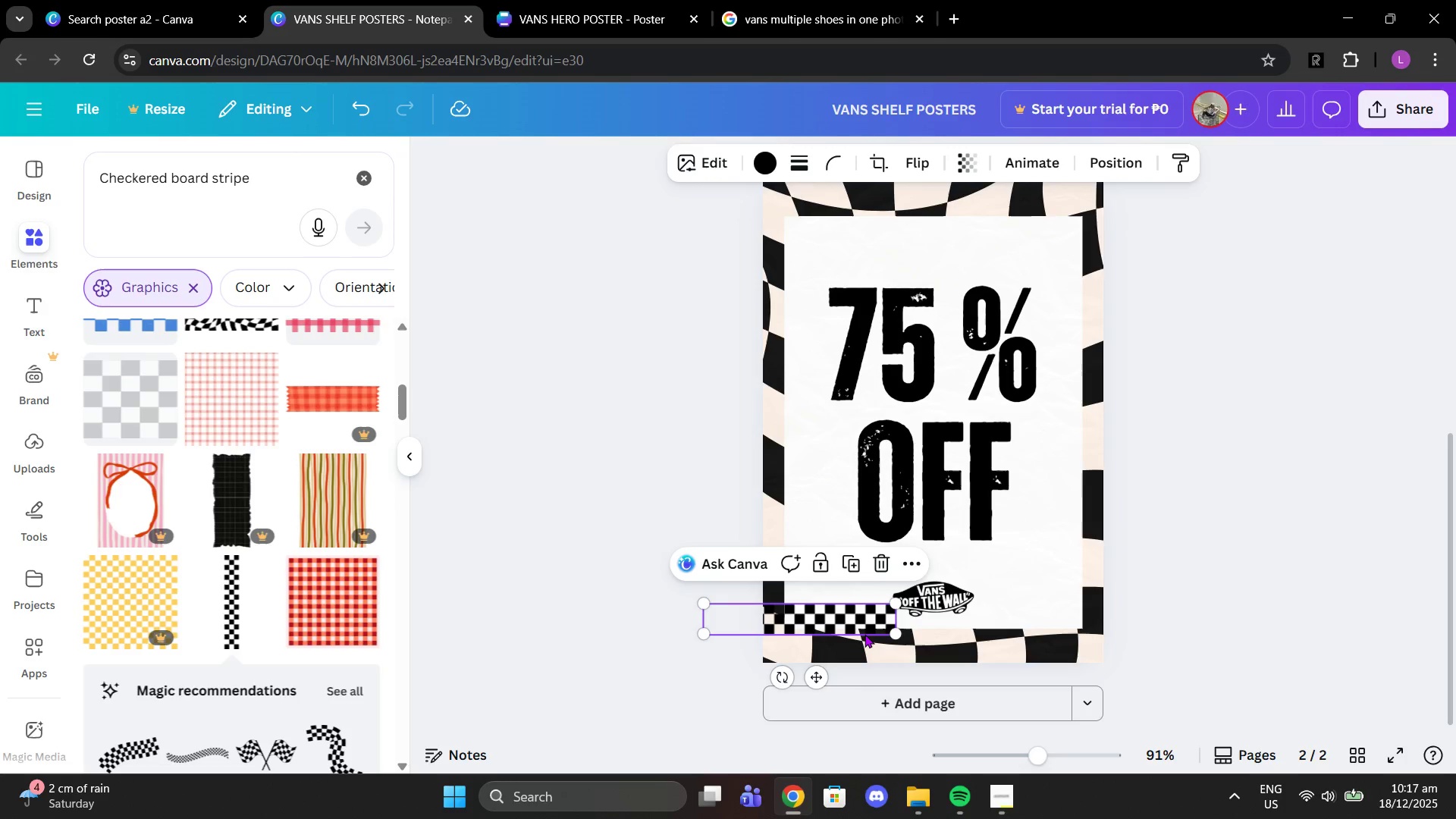 
left_click_drag(start_coordinate=[864, 634], to_coordinate=[943, 614])
 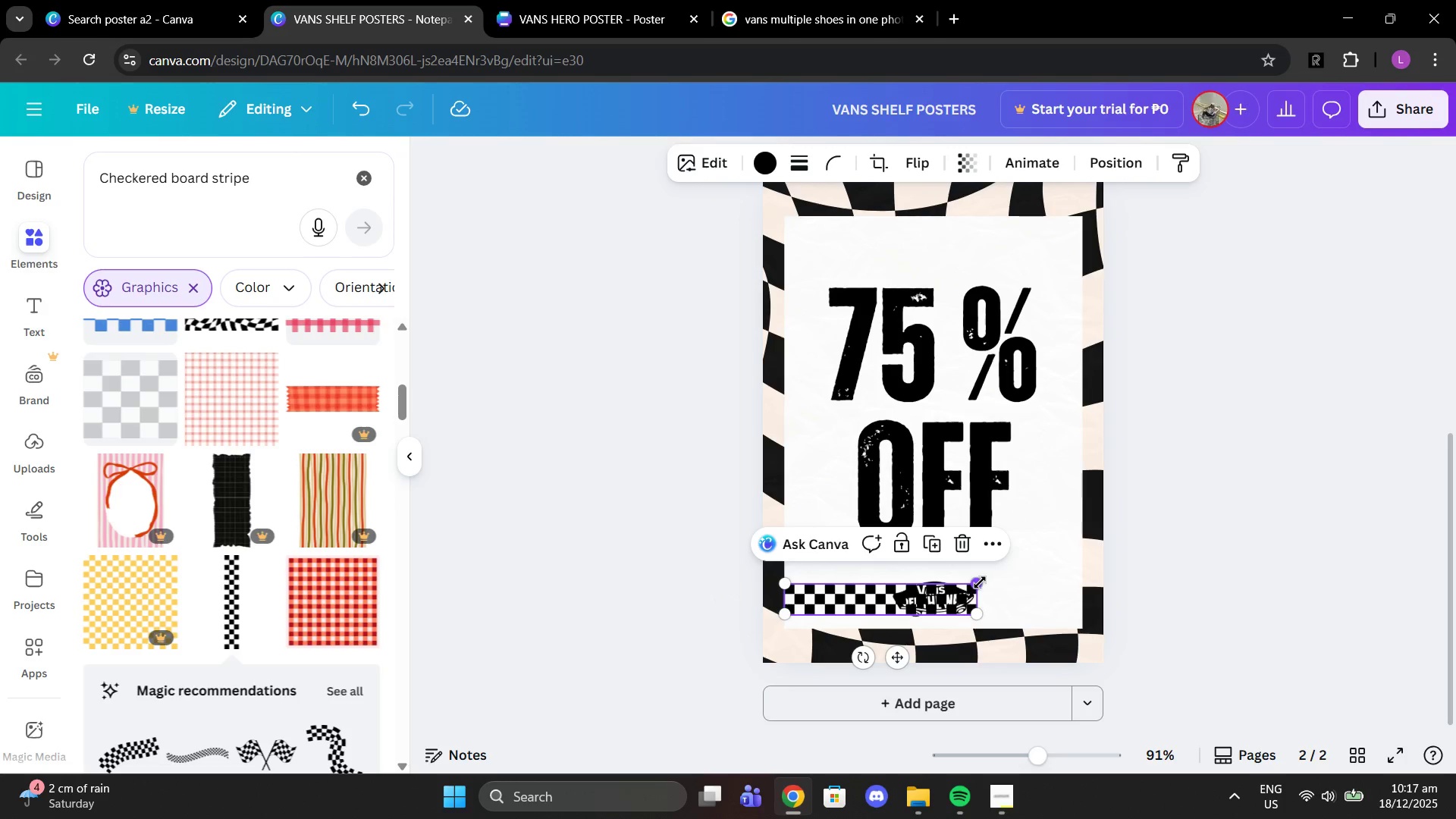 
left_click_drag(start_coordinate=[980, 582], to_coordinate=[893, 575])
 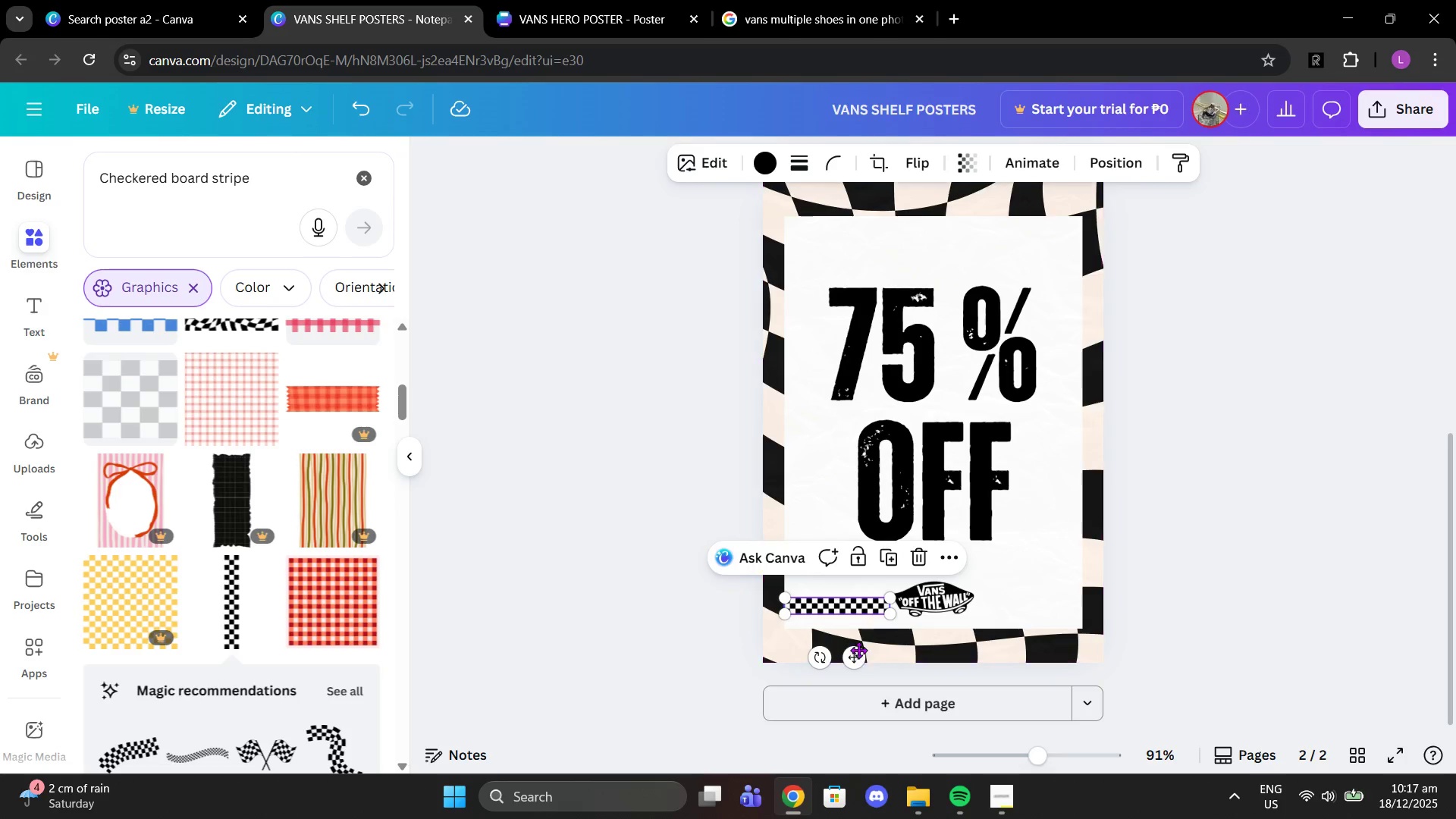 
left_click_drag(start_coordinate=[852, 658], to_coordinate=[856, 651])
 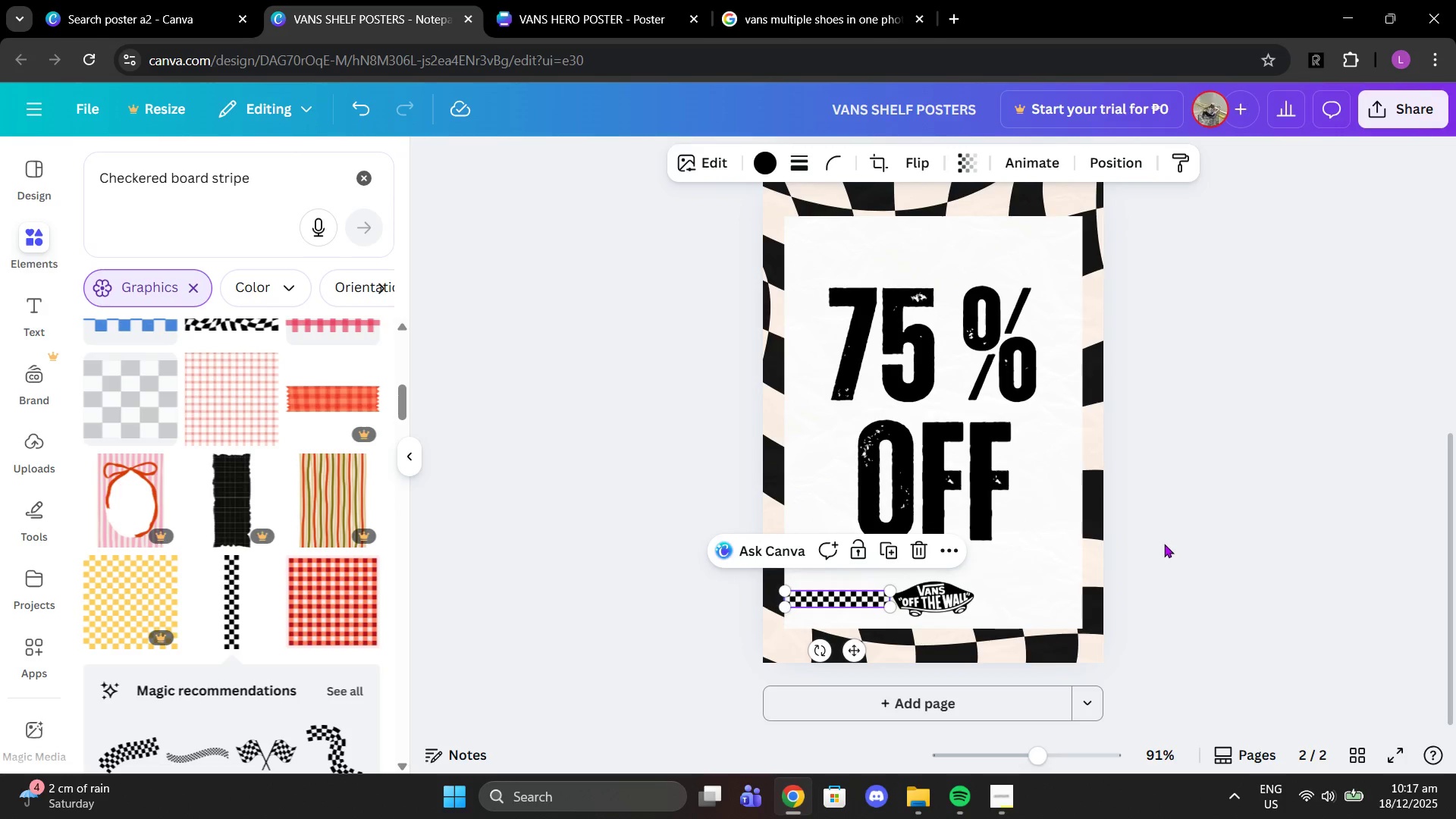 
left_click([1164, 544])
 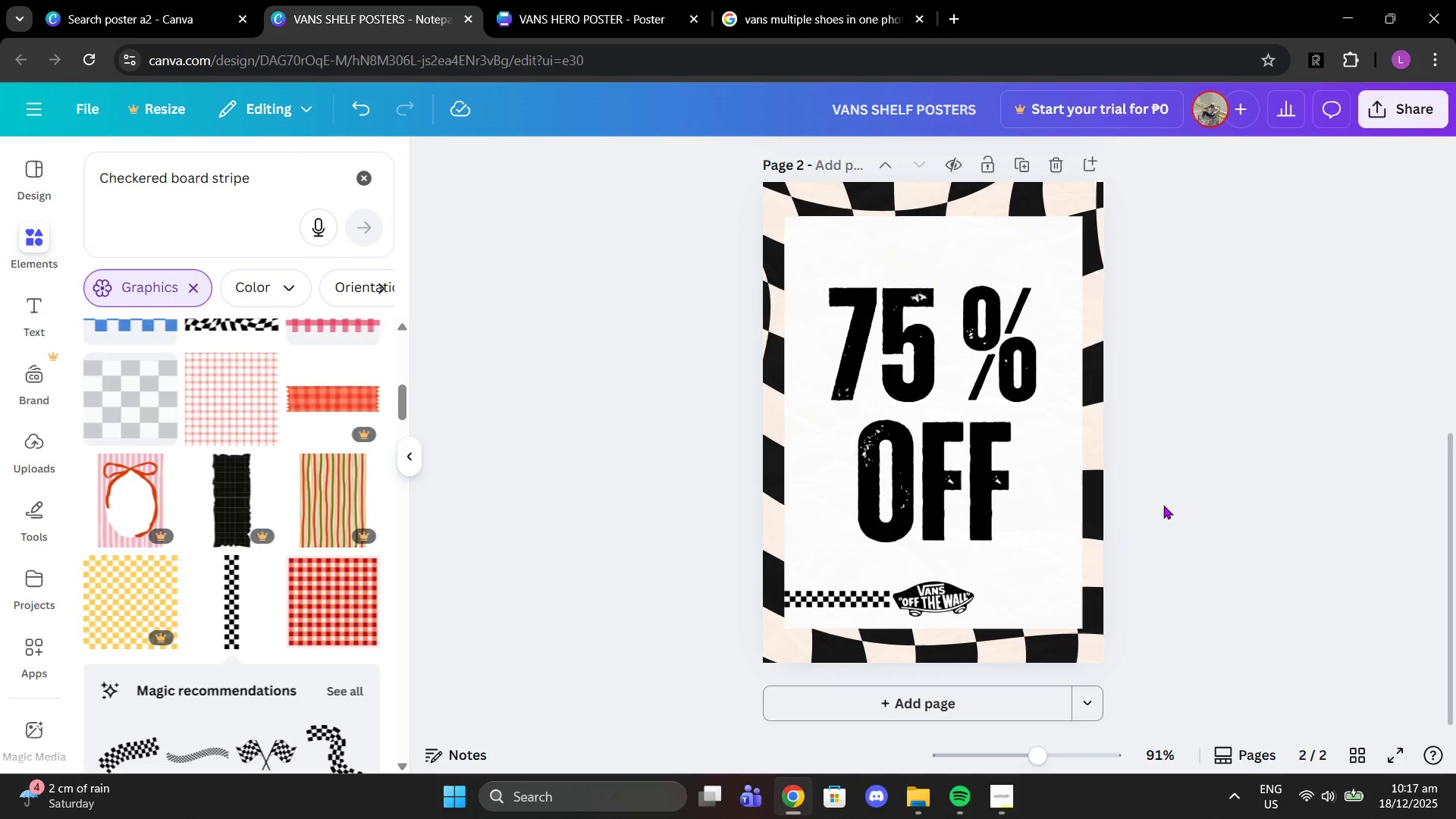 
scroll: coordinate [1178, 429], scroll_direction: none, amount: 0.0
 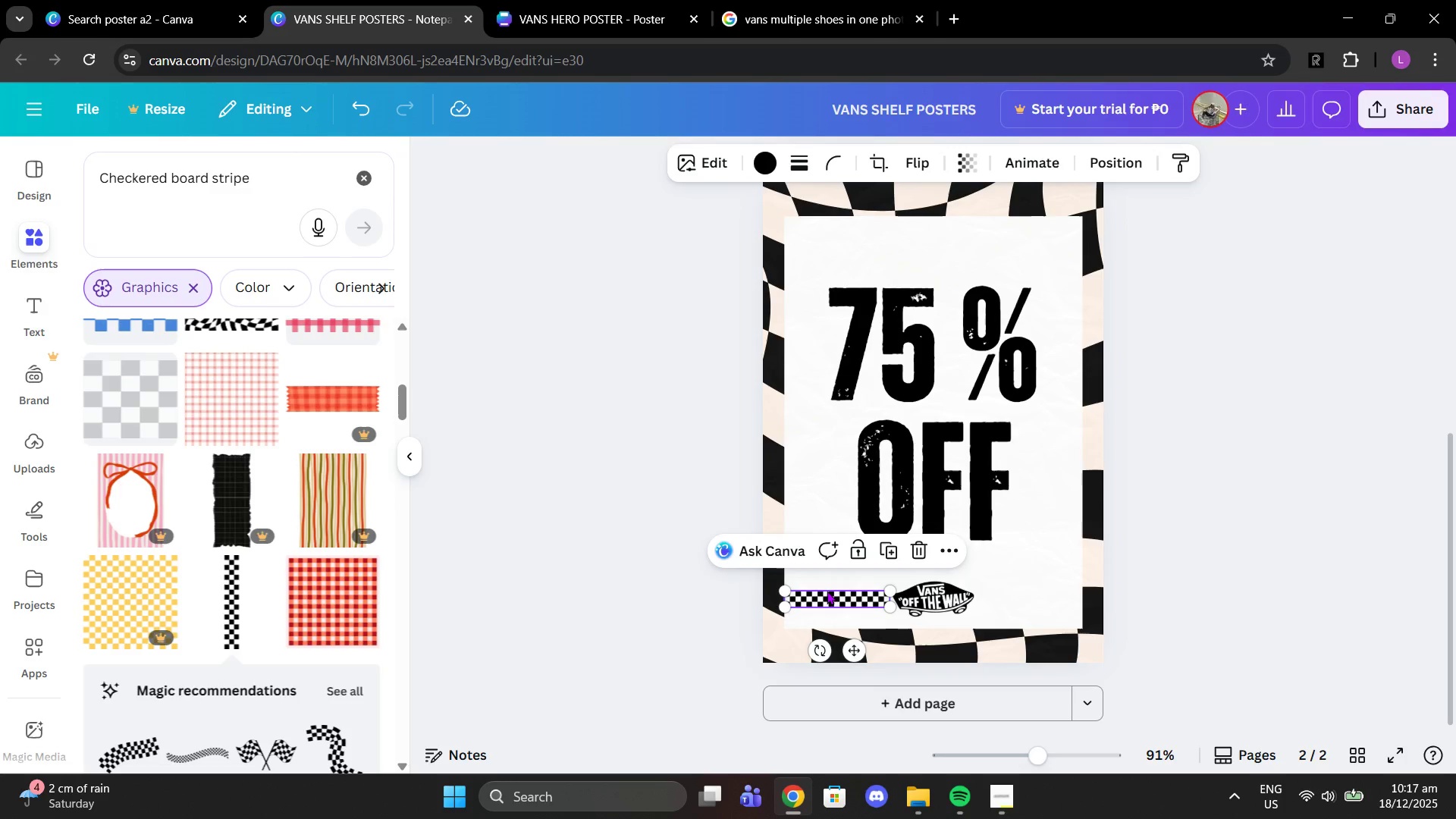 
key(Control+ControlLeft)
 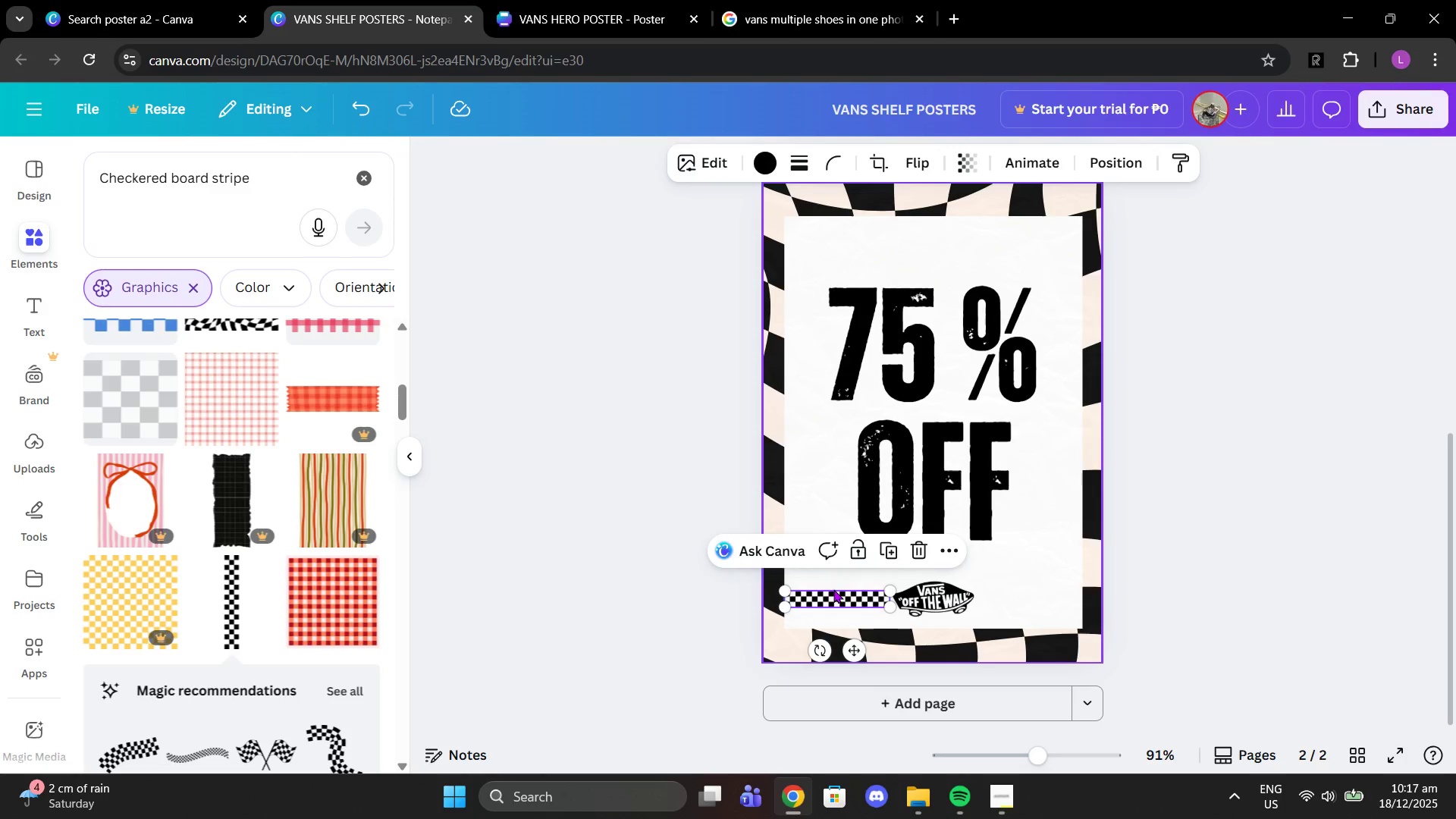 
key(Control+C)
 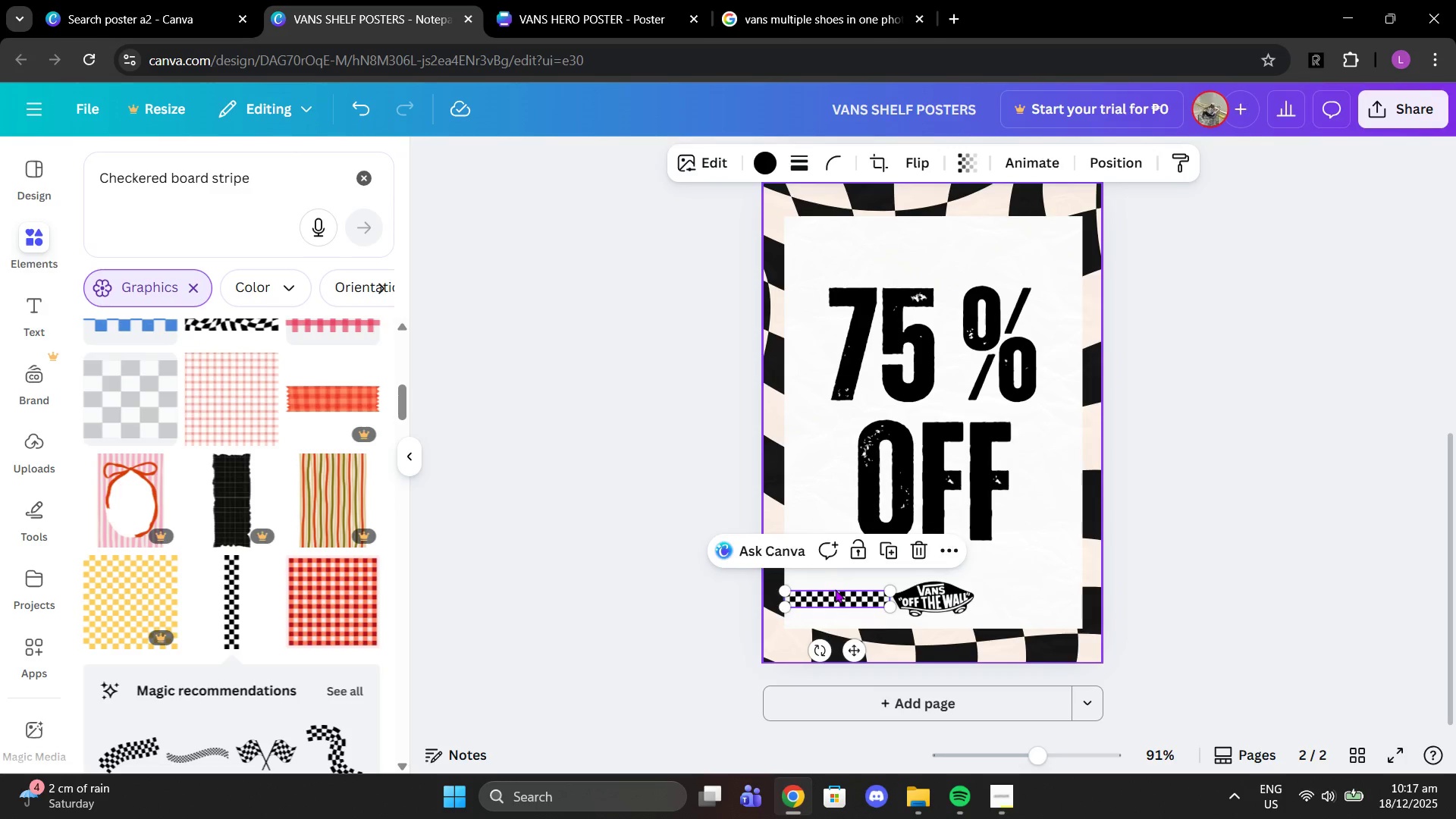 
key(Control+ControlLeft)
 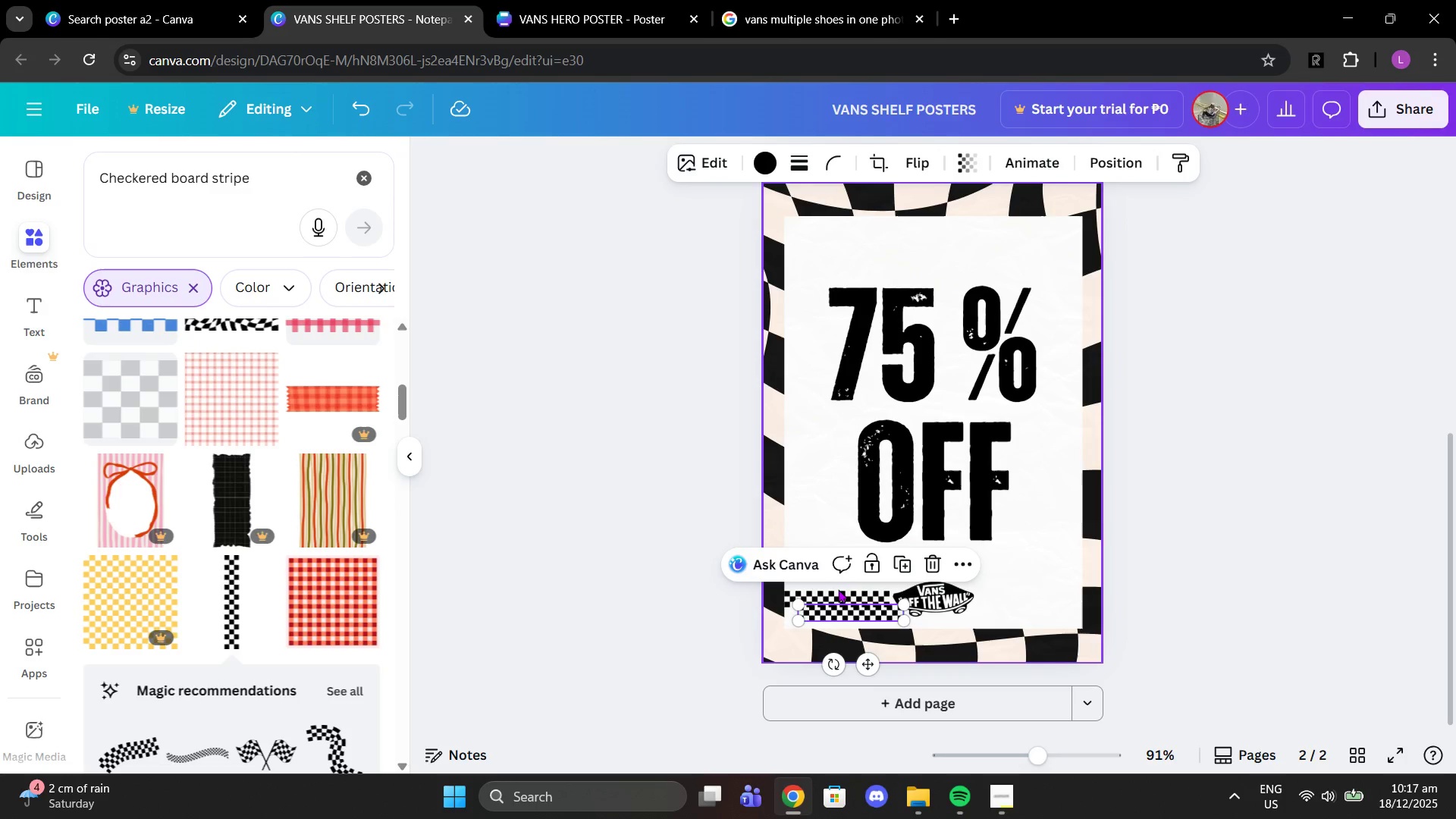 
key(Control+V)
 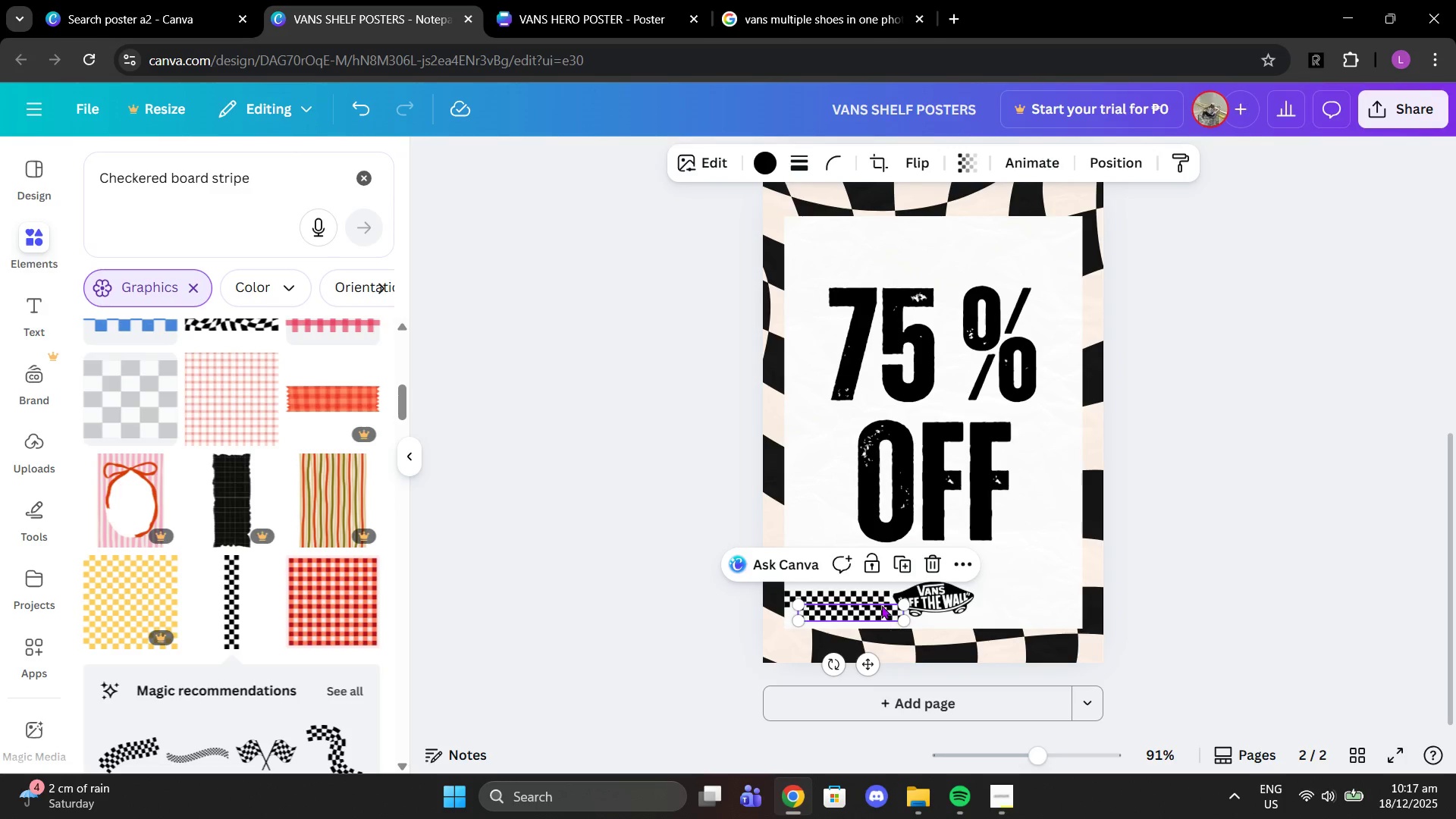 
left_click_drag(start_coordinate=[881, 605], to_coordinate=[1060, 592])
 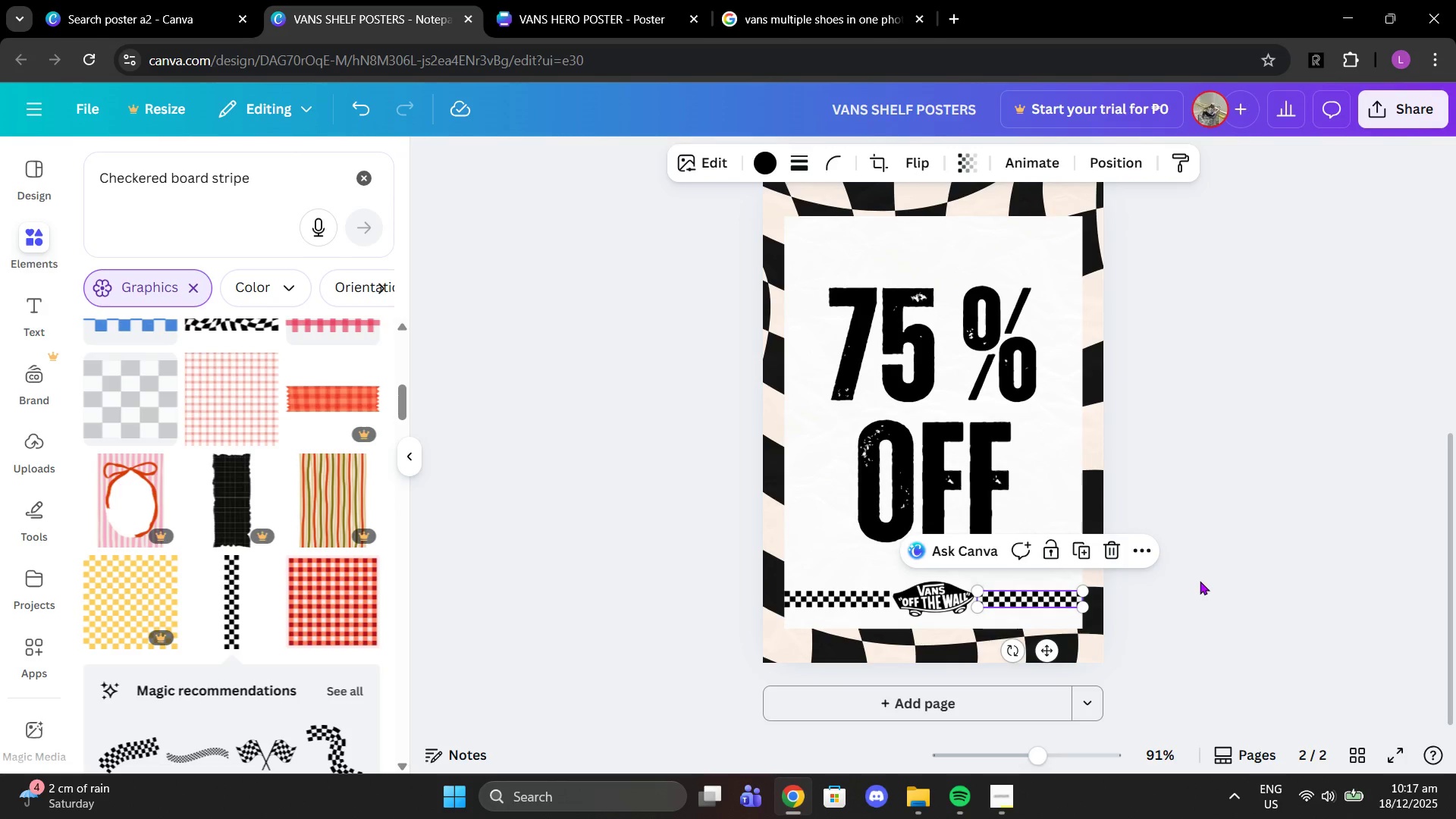 
left_click([1200, 581])
 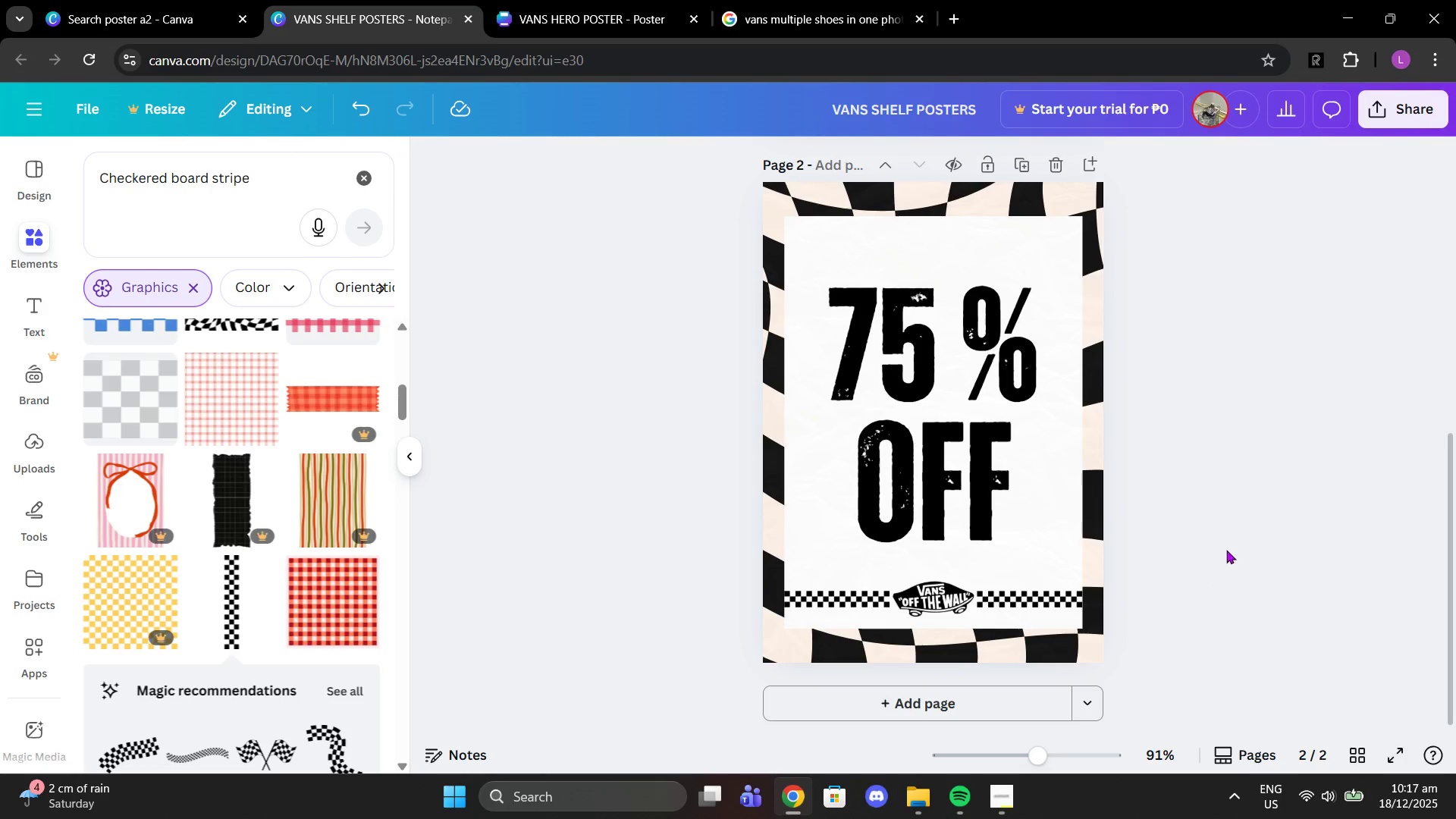 
scroll: coordinate [1209, 537], scroll_direction: down, amount: 1.0
 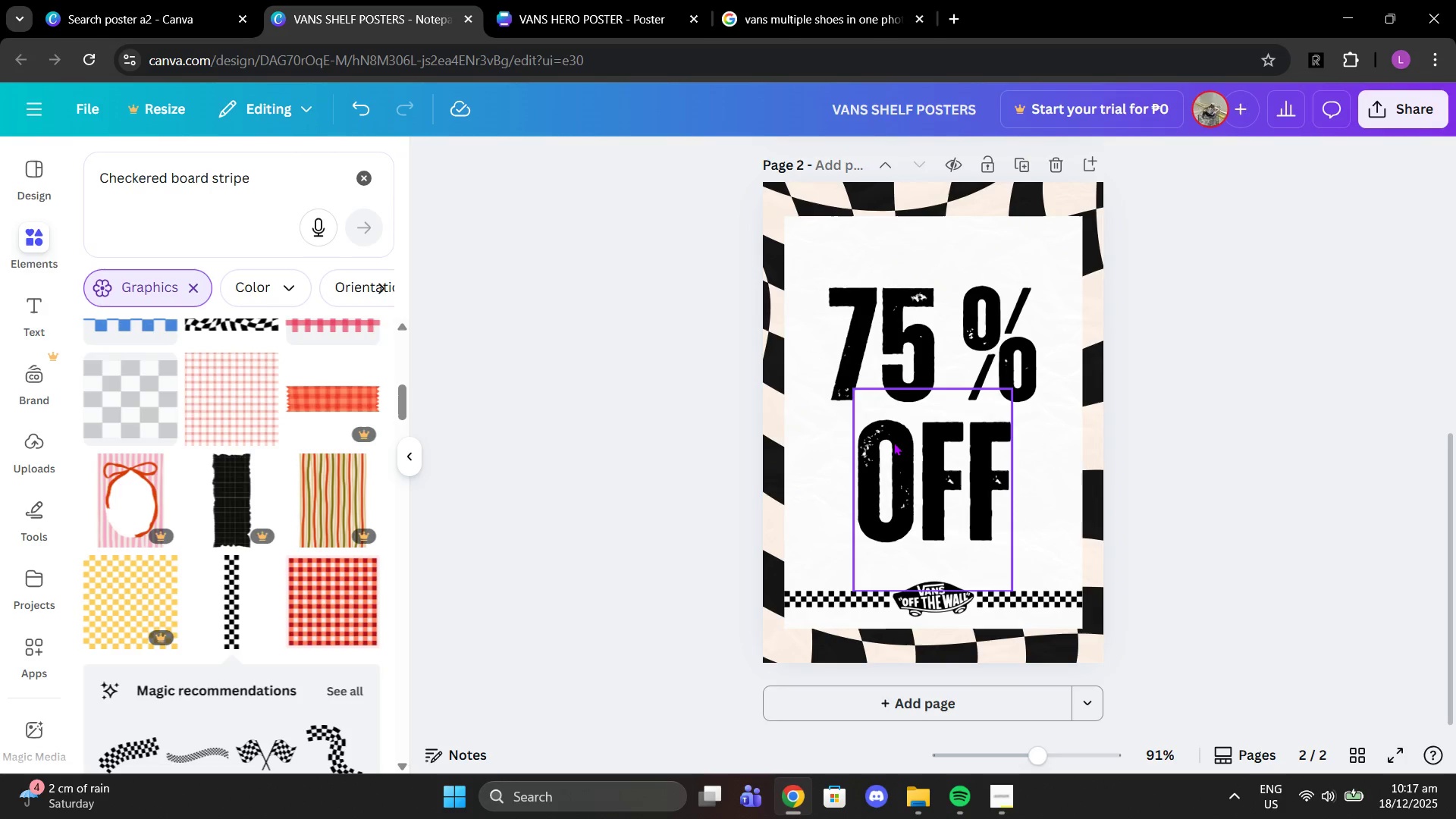 
left_click_drag(start_coordinate=[921, 444], to_coordinate=[921, 451])
 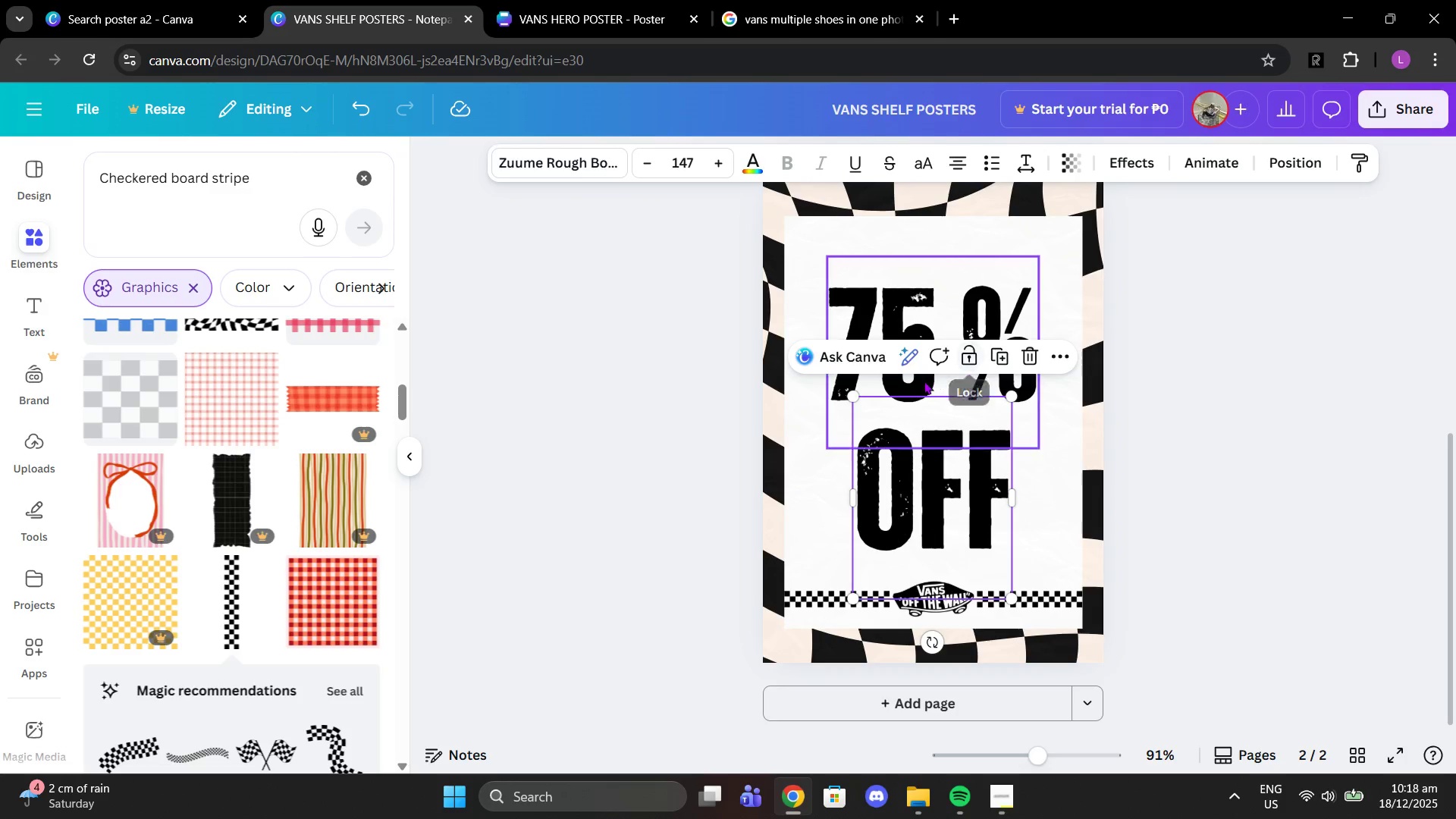 
left_click([924, 381])
 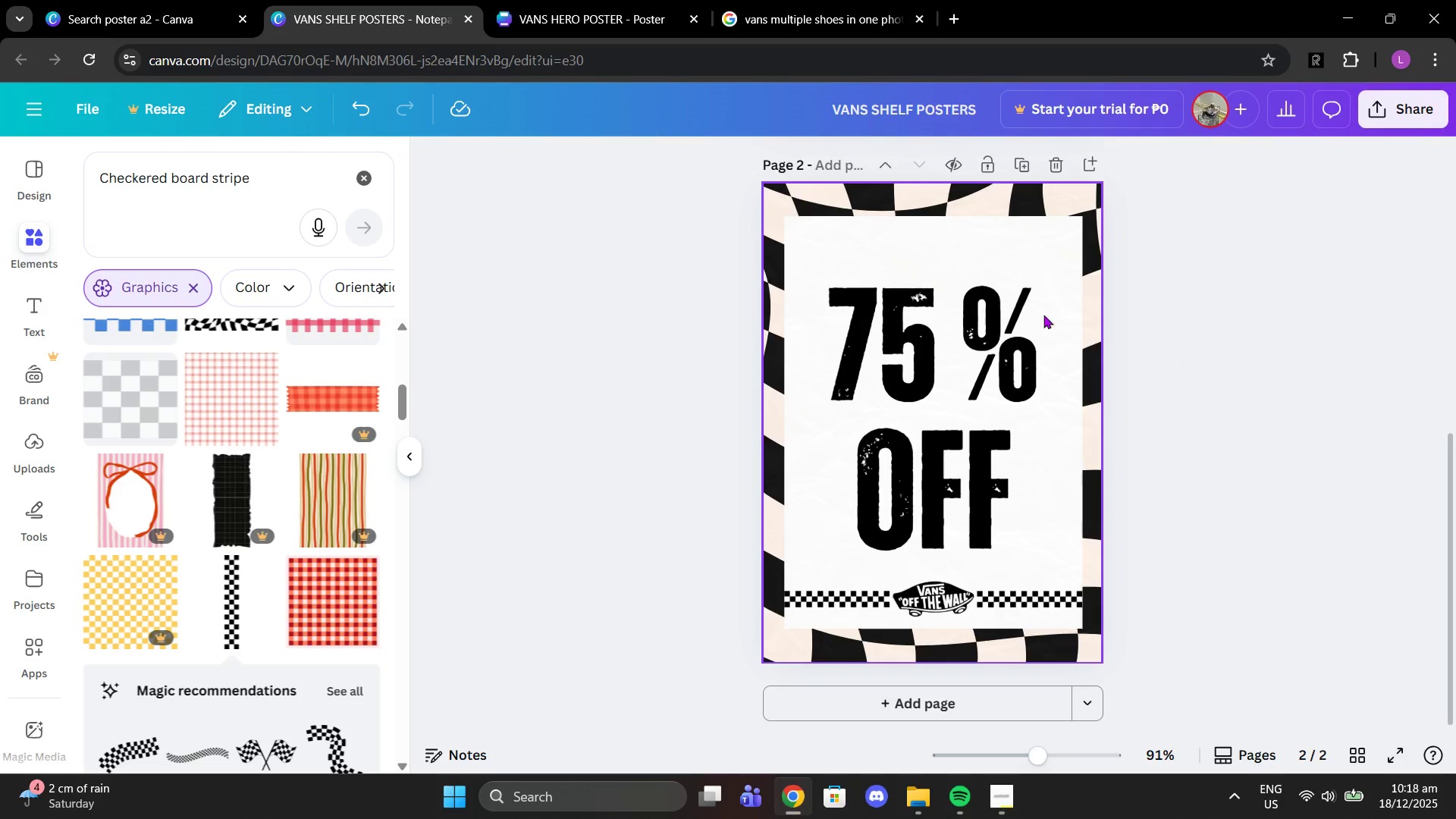 
left_click_drag(start_coordinate=[1032, 315], to_coordinate=[1029, 331])
 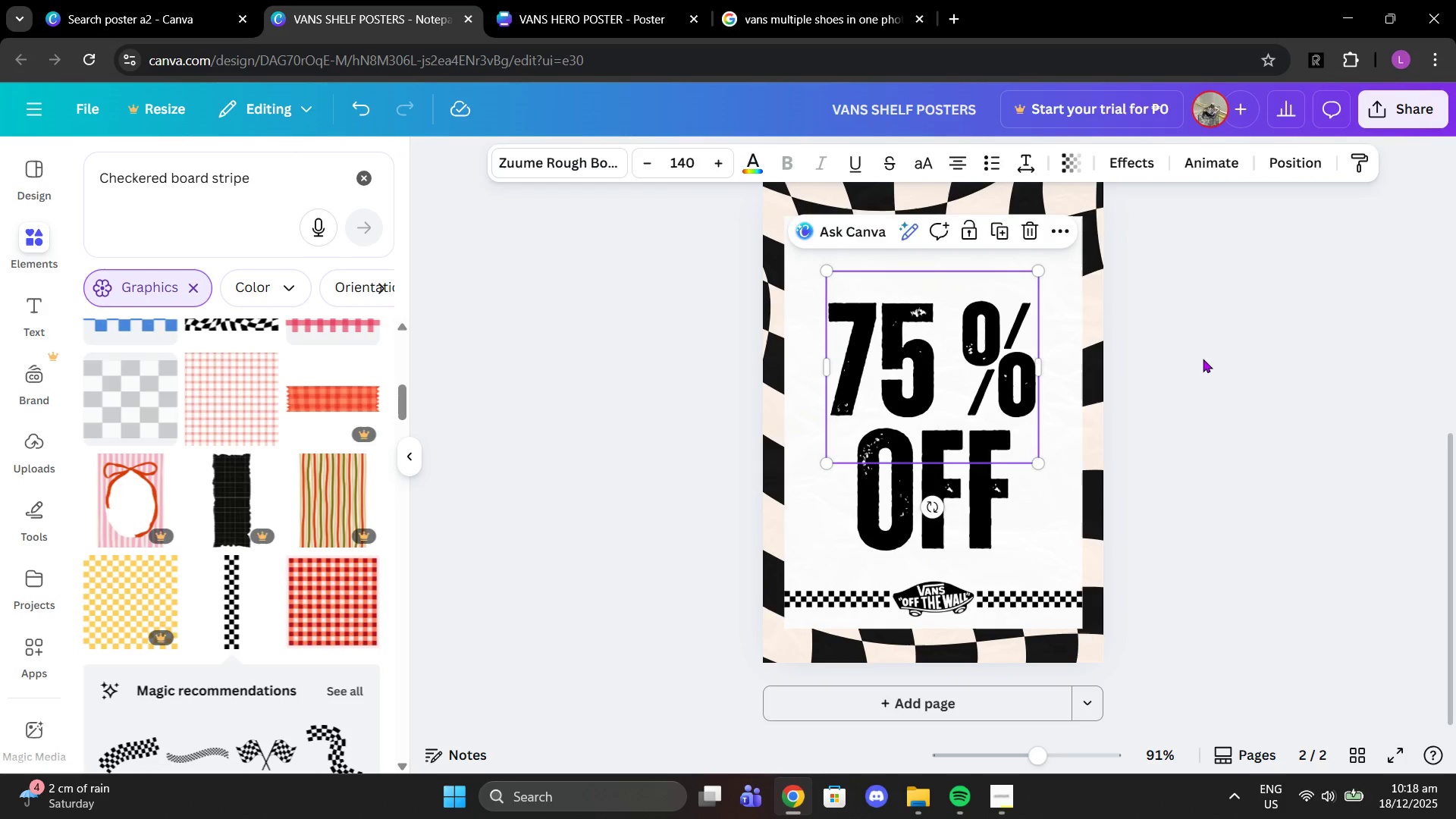 
left_click([1203, 359])
 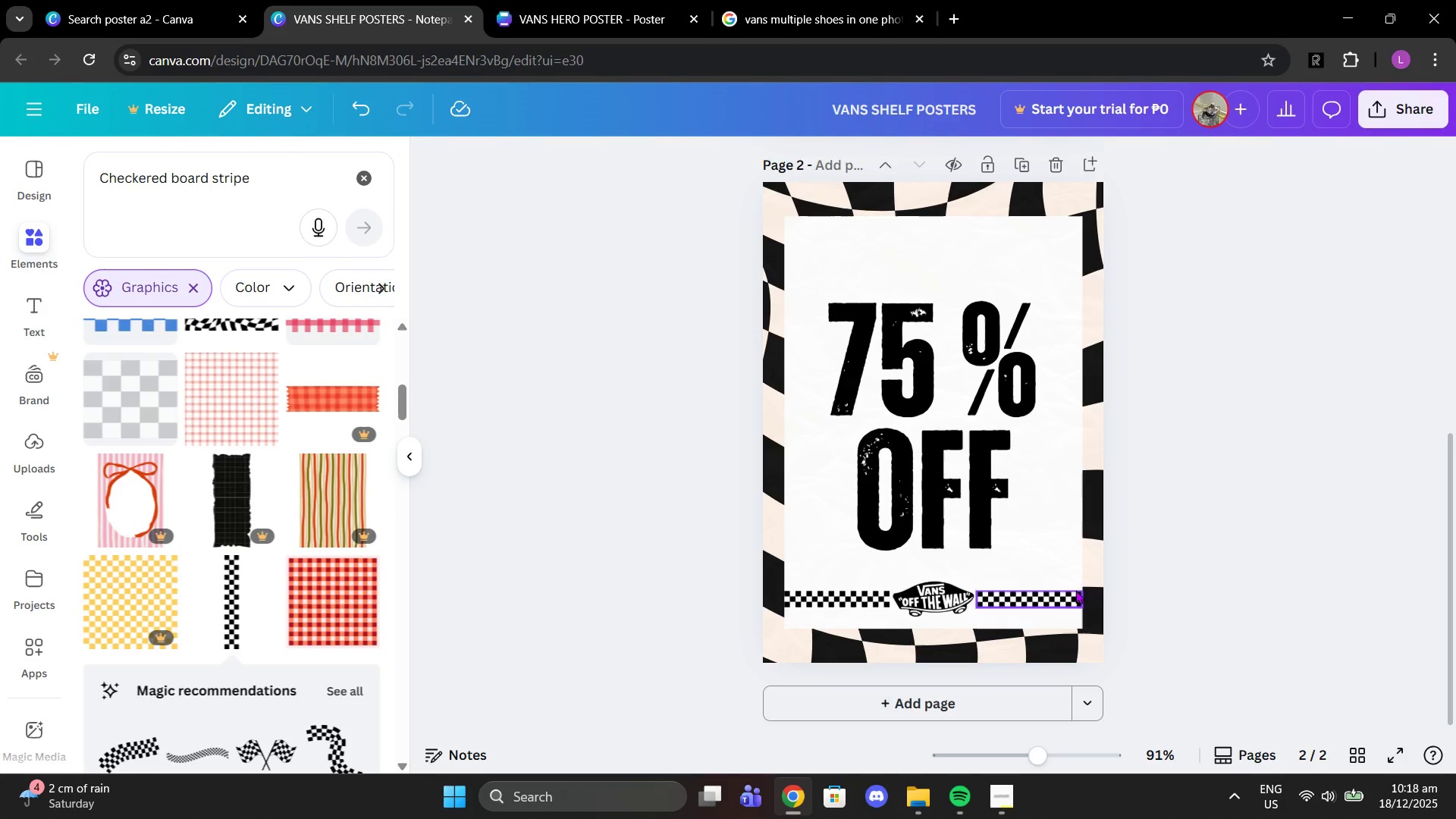 
left_click([1068, 591])
 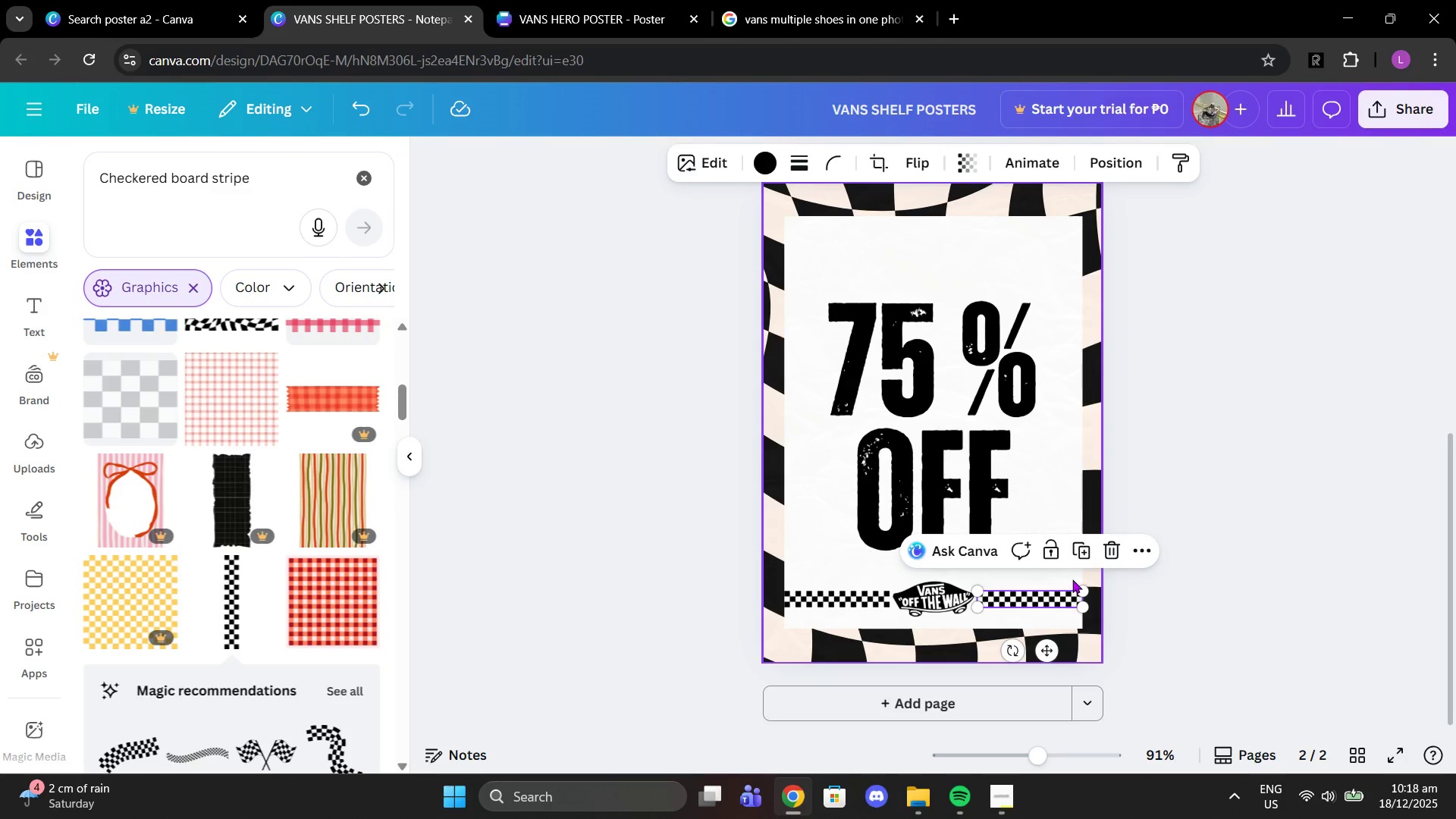 
key(Control+C)
 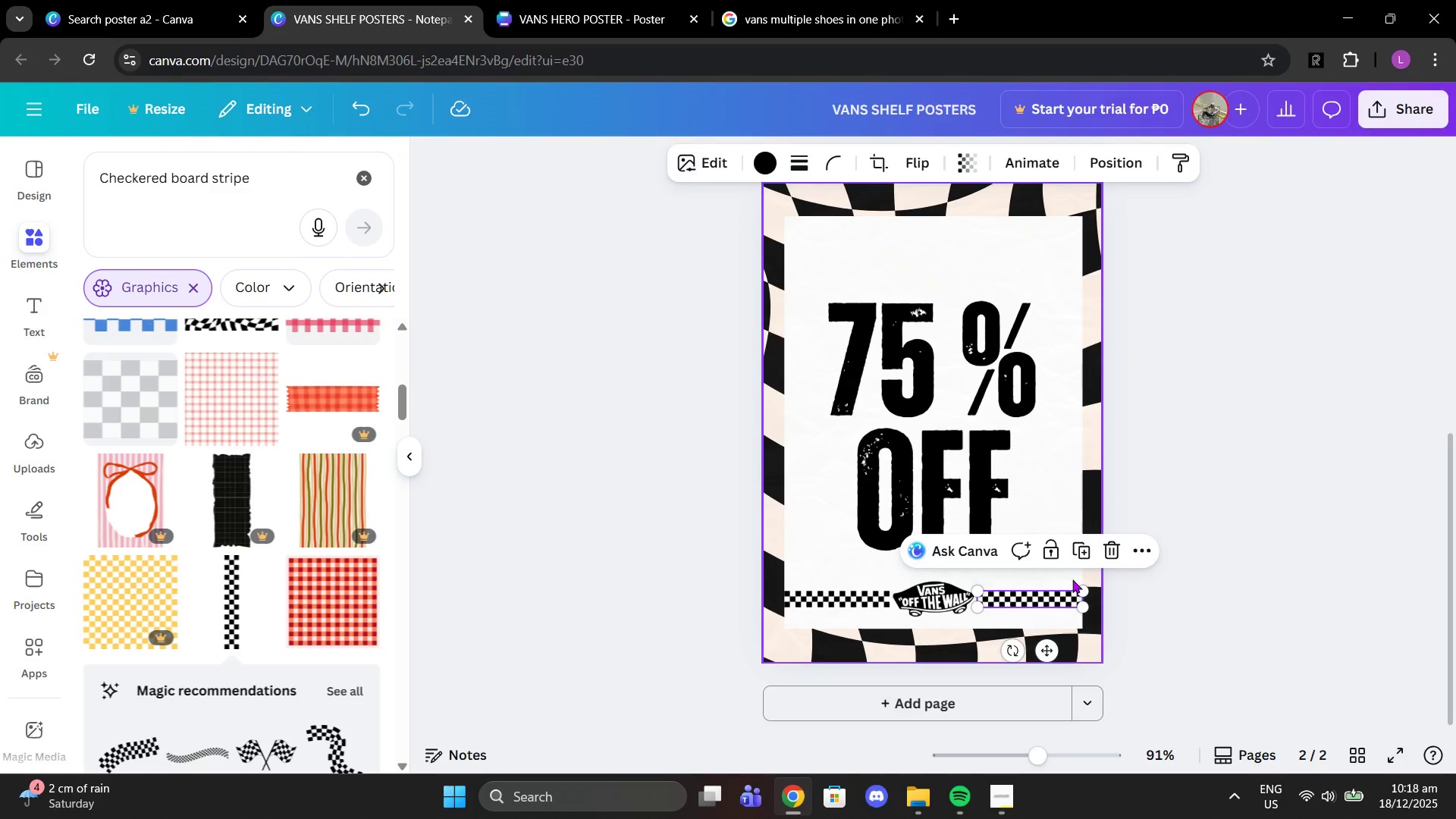 
key(Control+ControlLeft)
 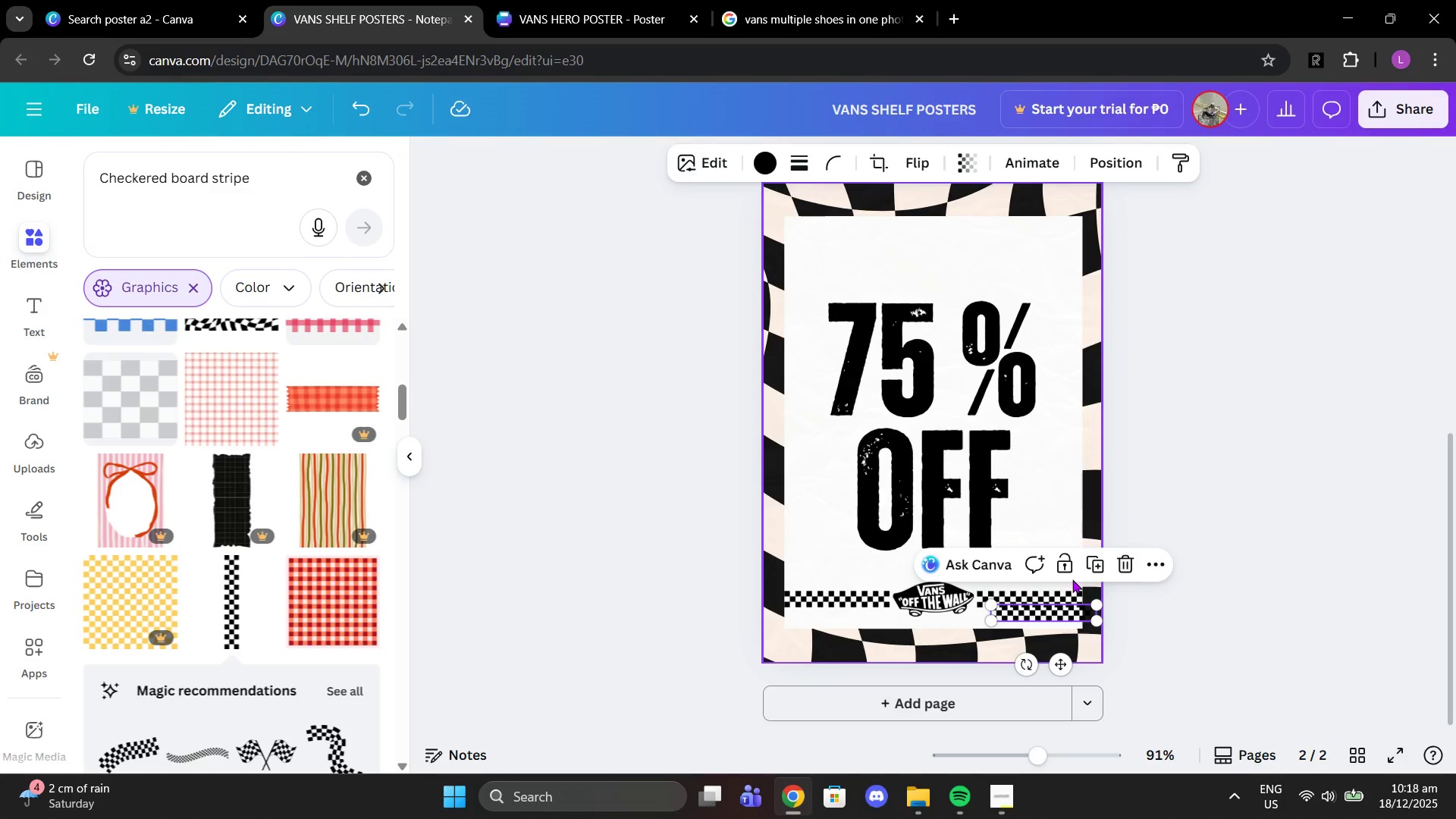 
key(Control+V)
 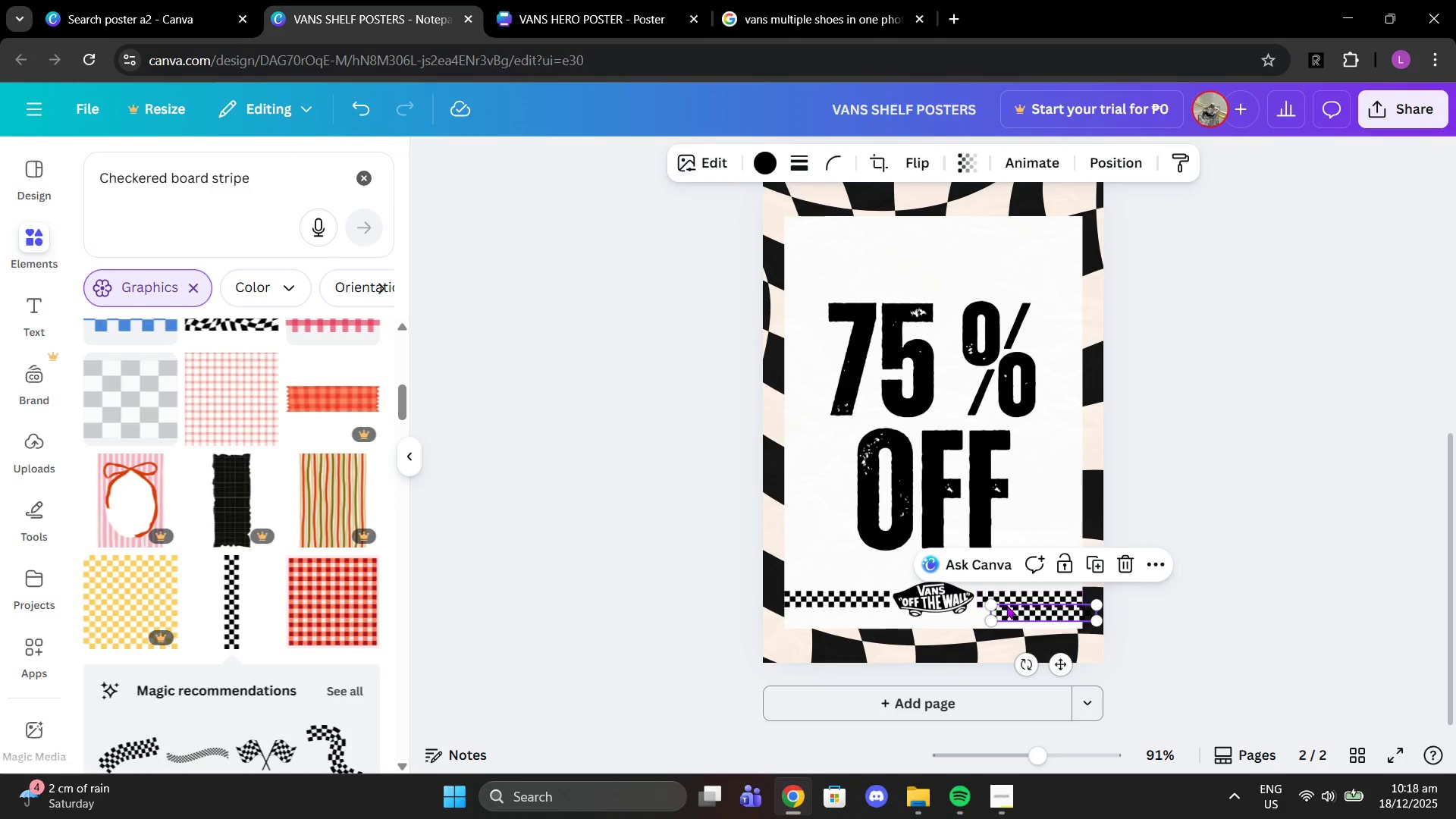 
left_click_drag(start_coordinate=[1006, 605], to_coordinate=[799, 240])
 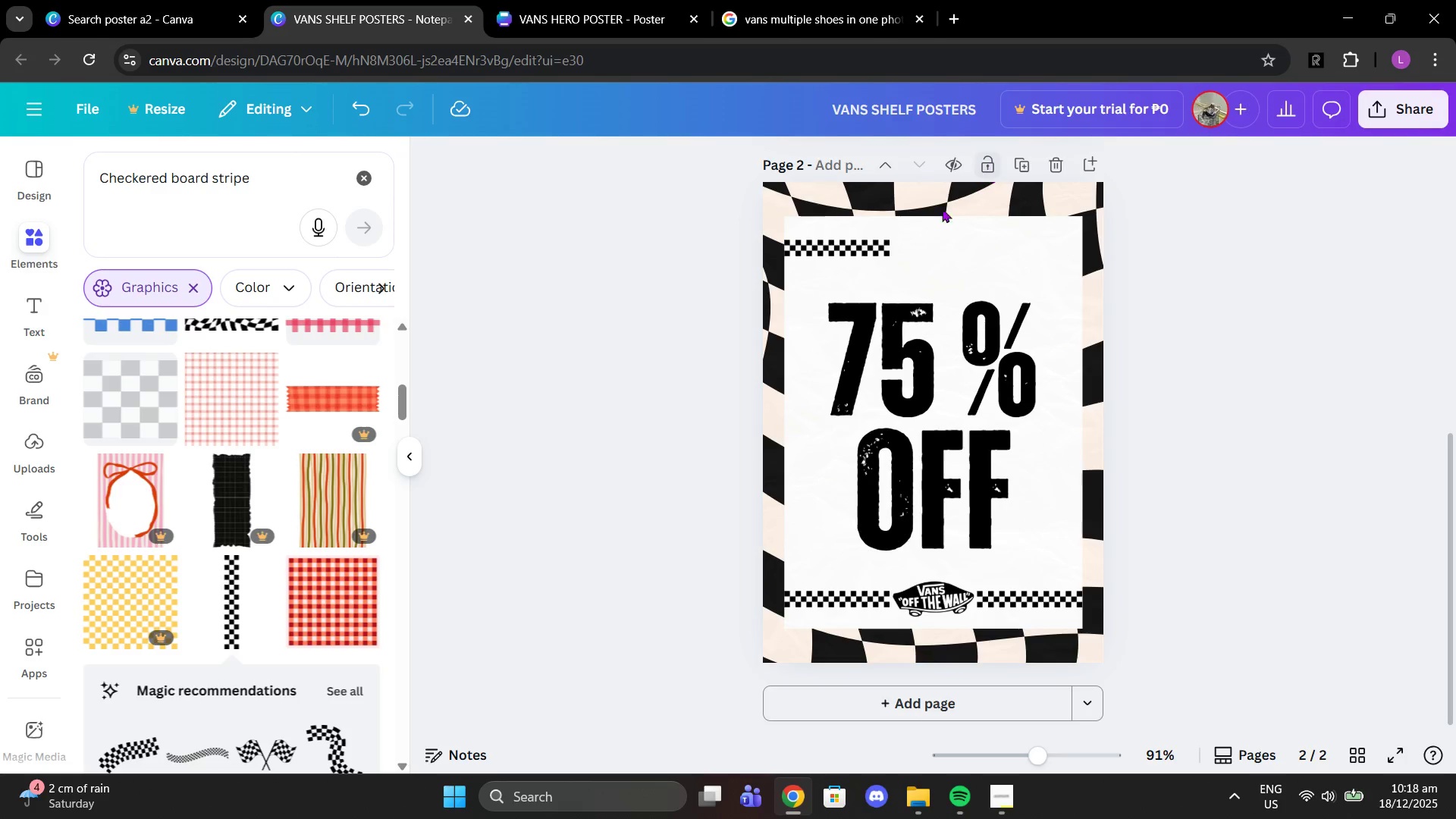 
left_click([880, 256])
 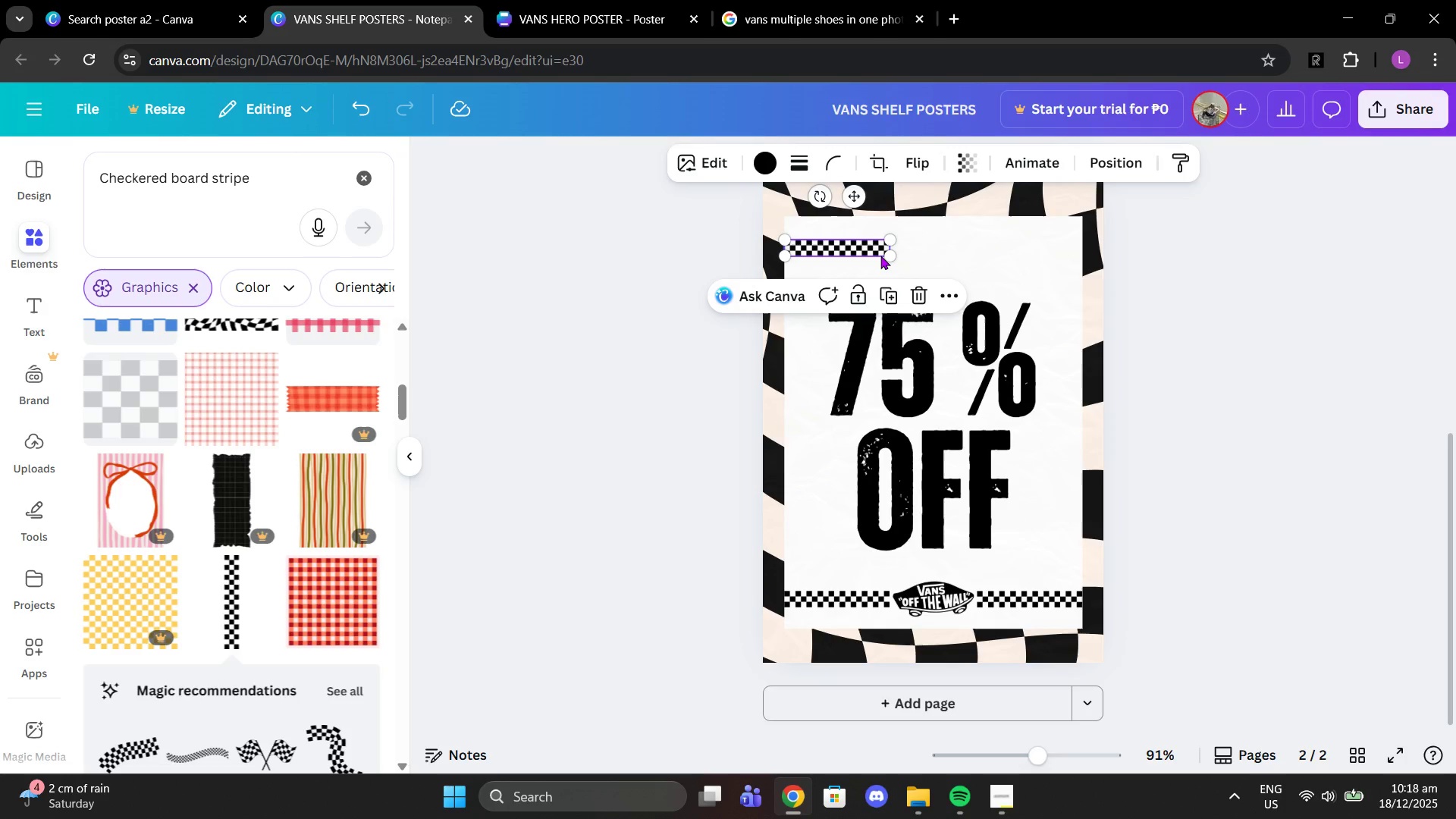 
key(Control+ControlLeft)
 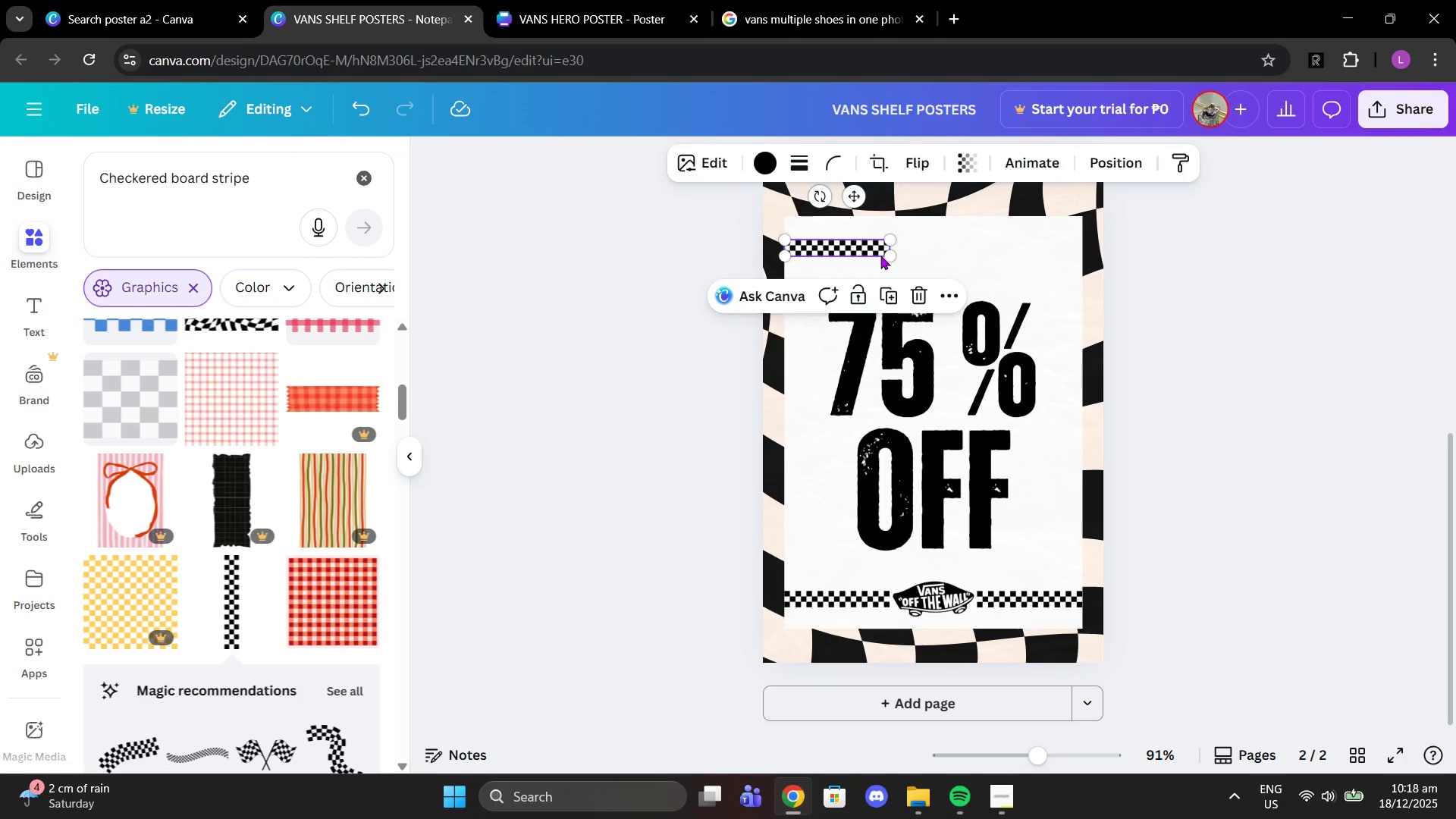 
key(Control+C)
 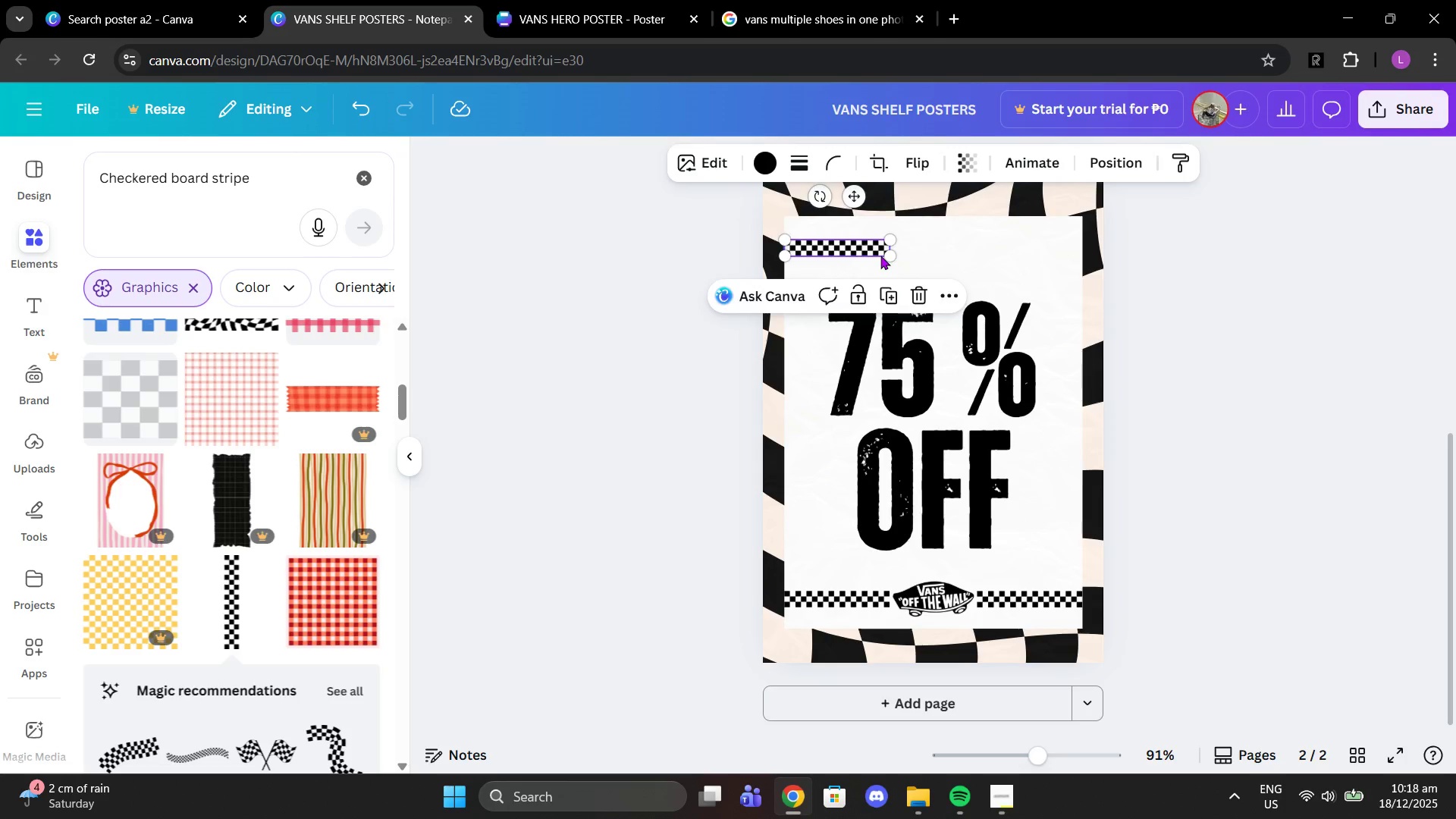 
key(Control+ControlLeft)
 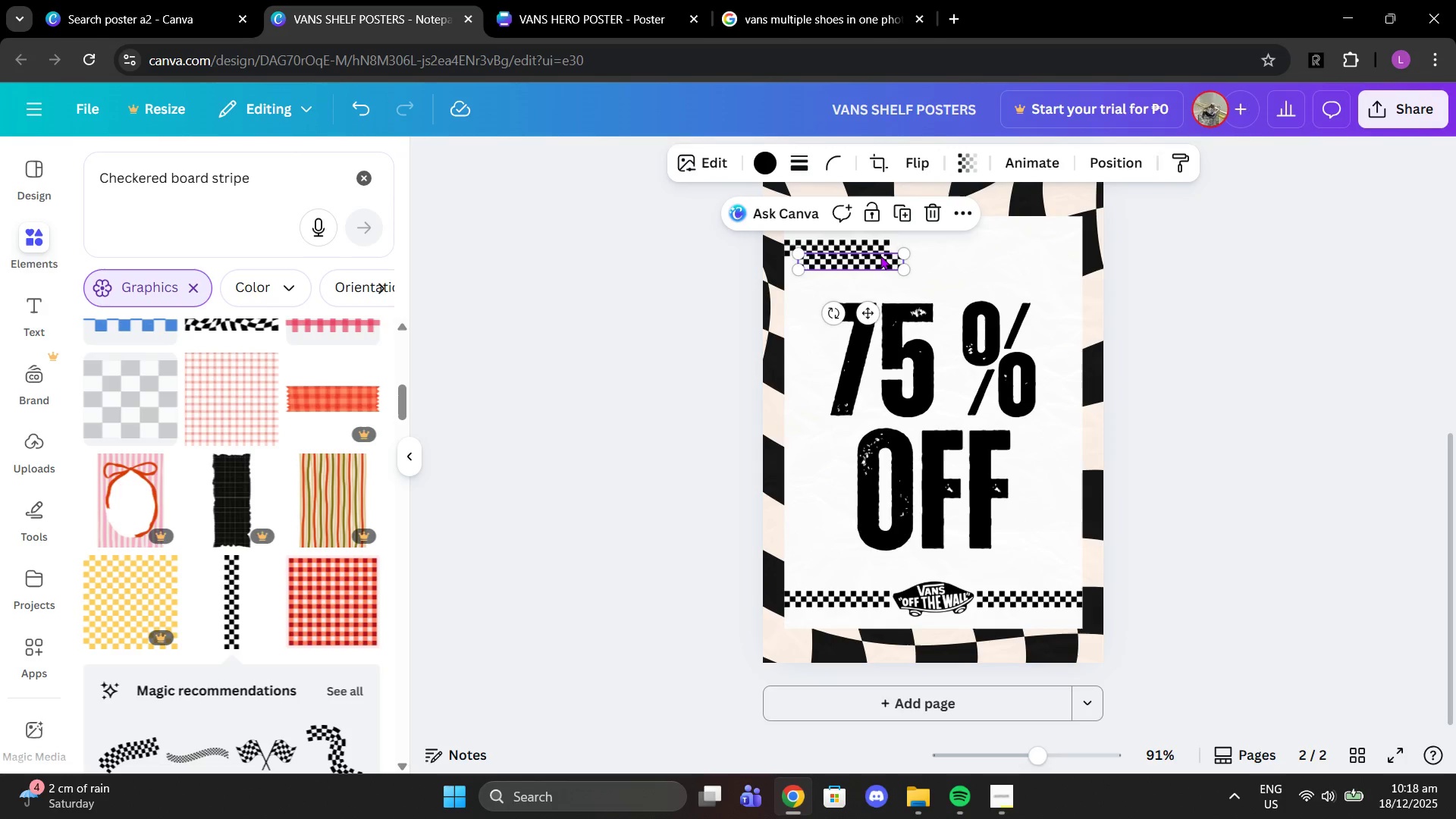 
key(Control+V)
 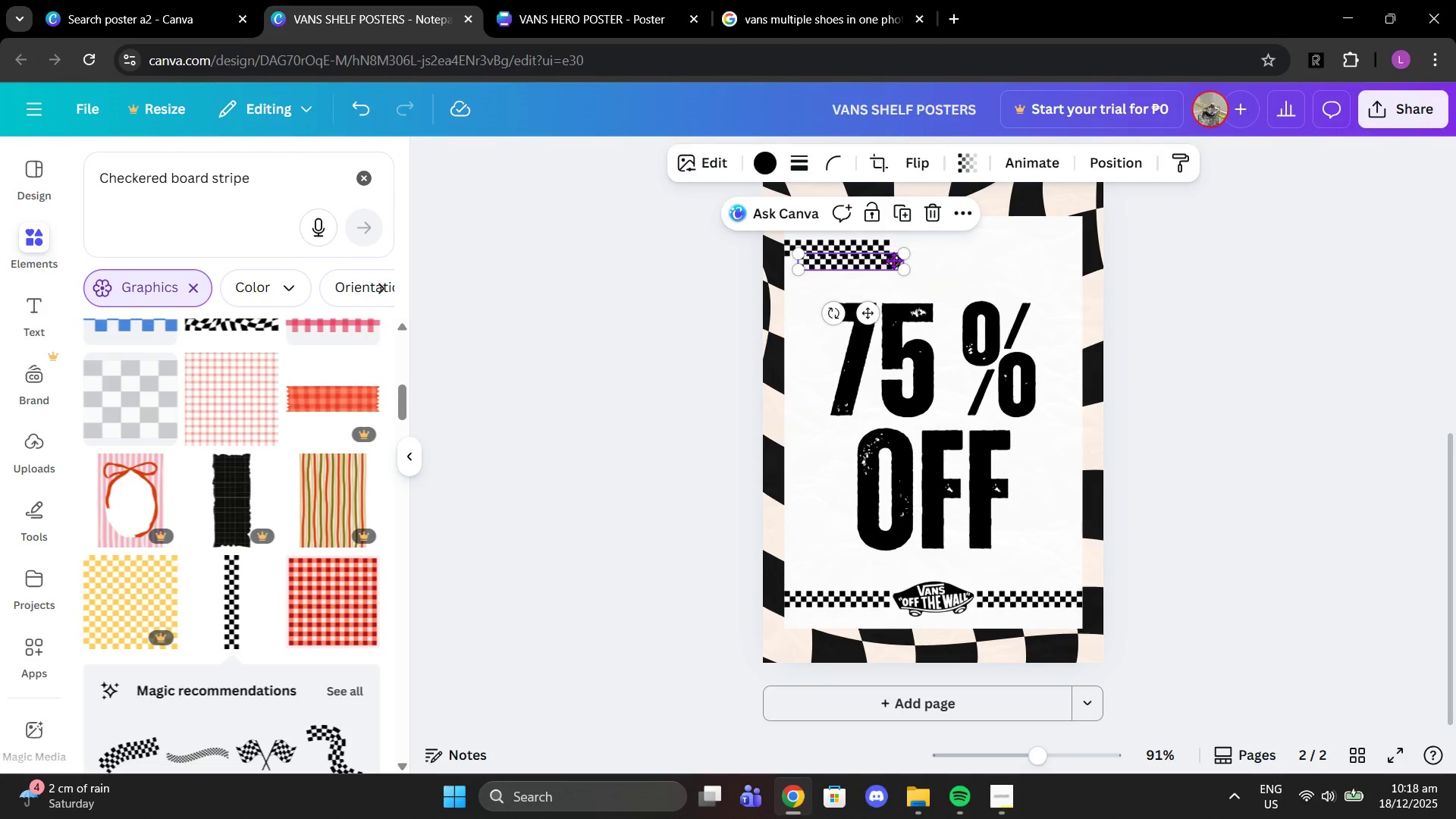 
left_click_drag(start_coordinate=[880, 256], to_coordinate=[971, 240])
 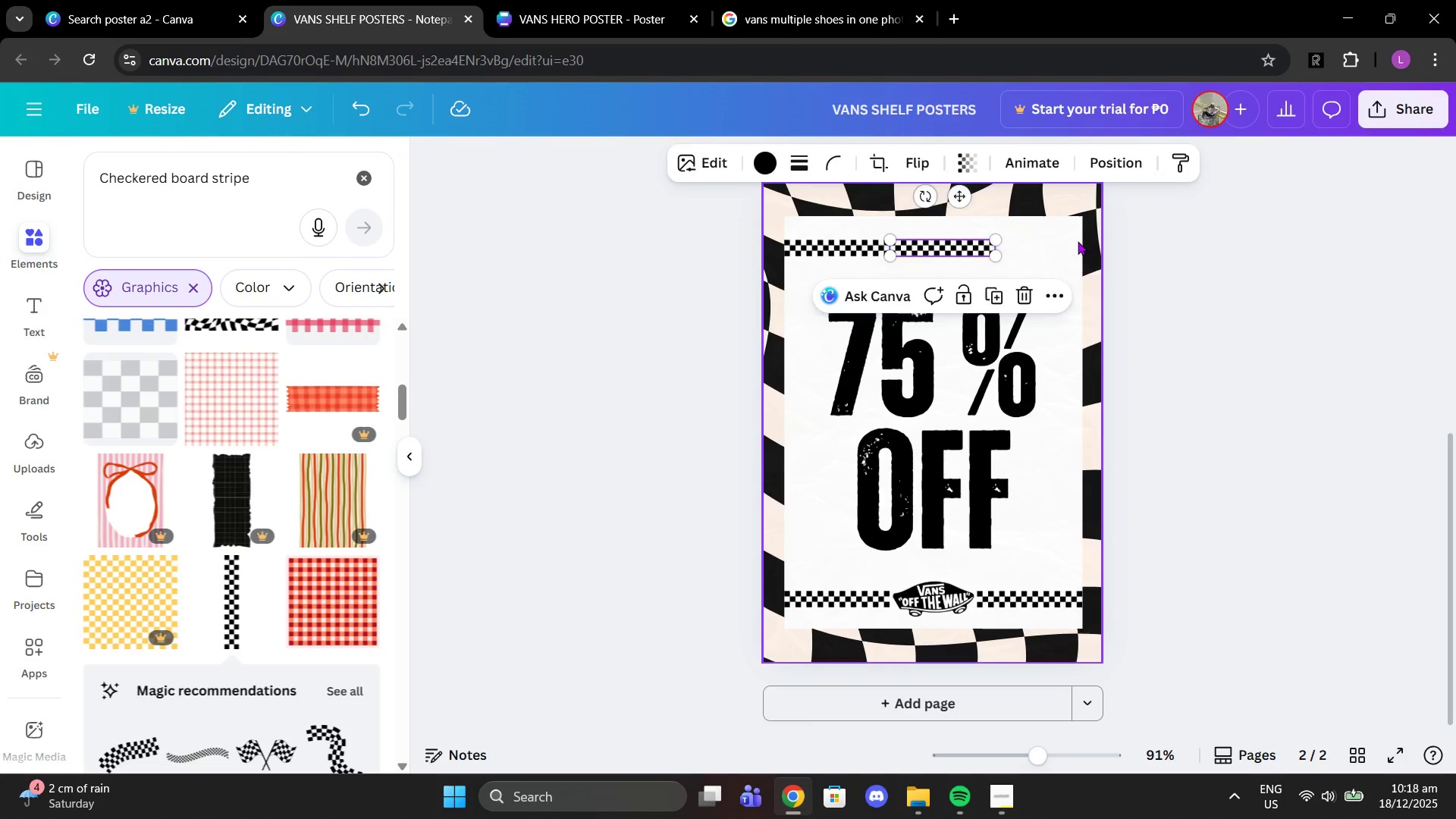 
left_click([1078, 241])
 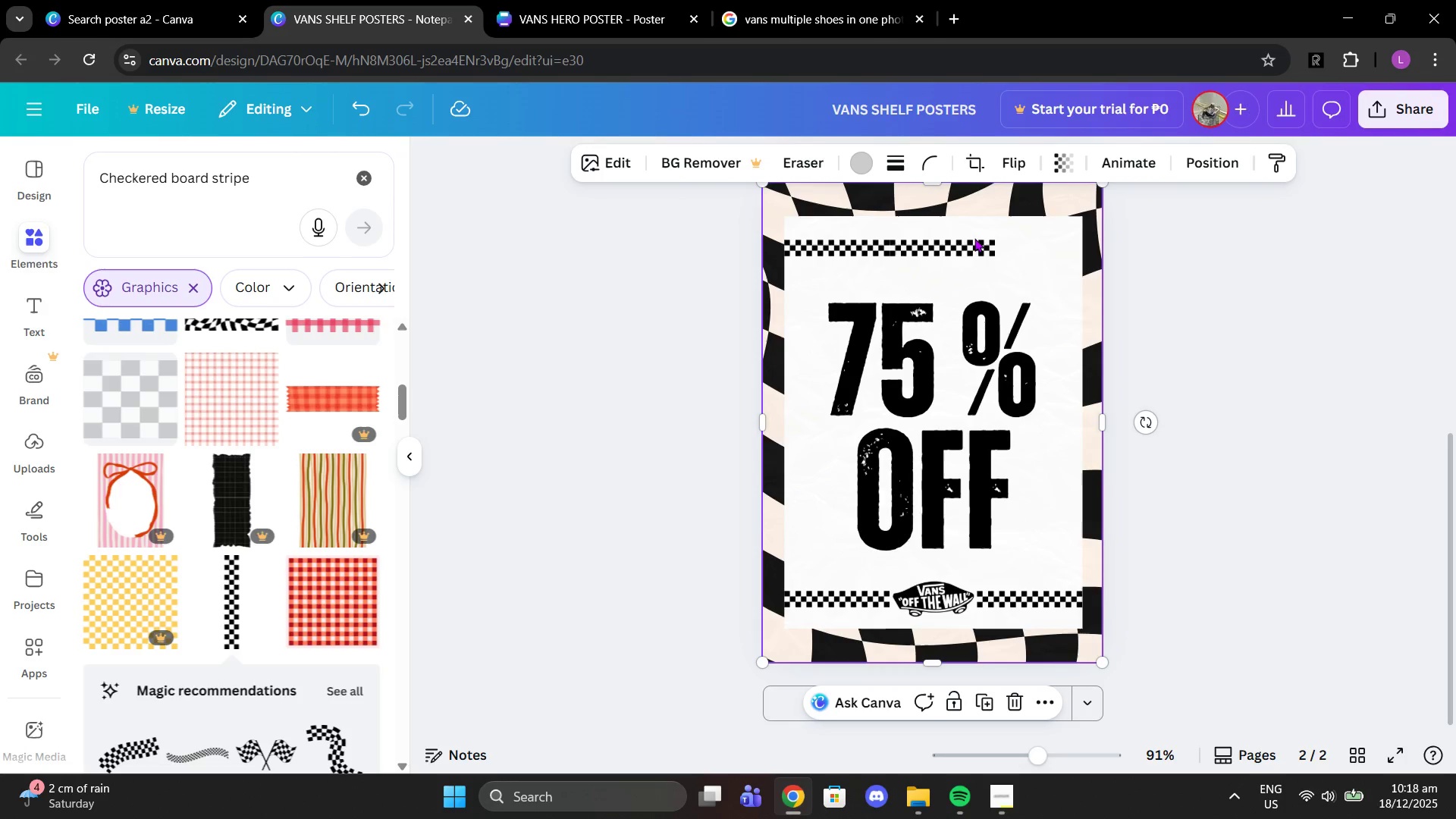 
left_click_drag(start_coordinate=[950, 241], to_coordinate=[1037, 243])
 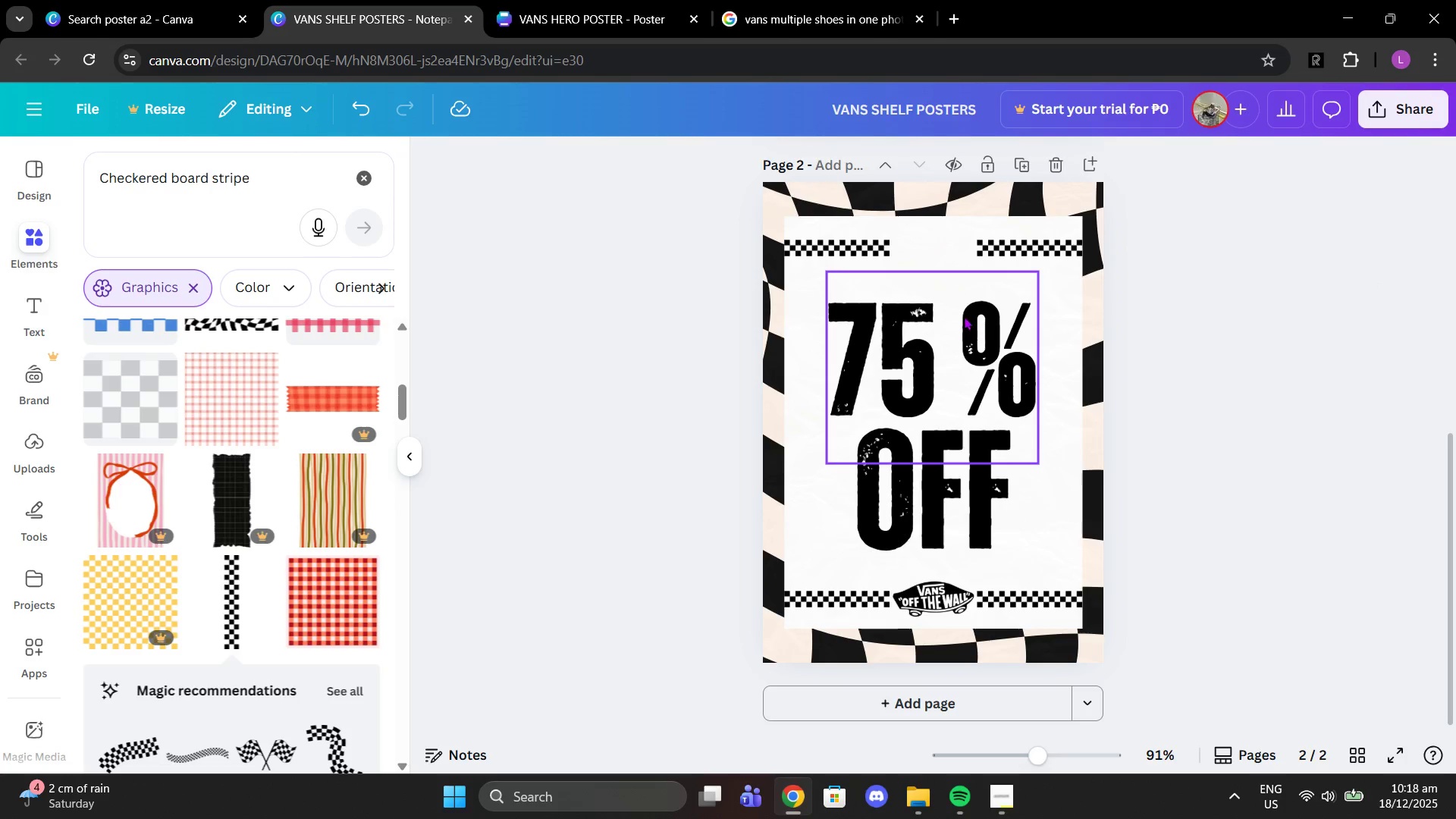 
scroll: coordinate [973, 294], scroll_direction: up, amount: 3.0
 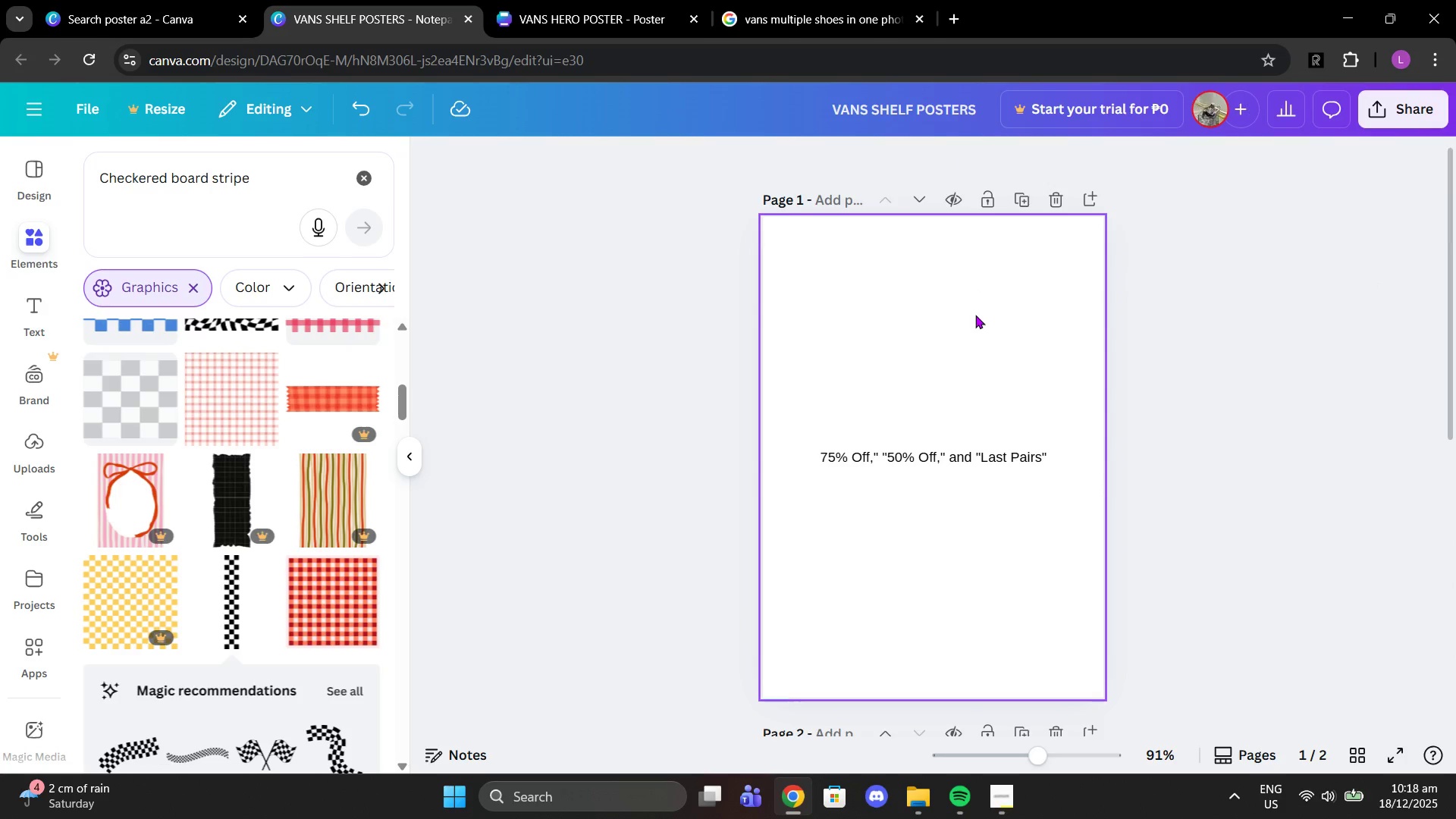 
scroll: coordinate [975, 325], scroll_direction: down, amount: 5.0
 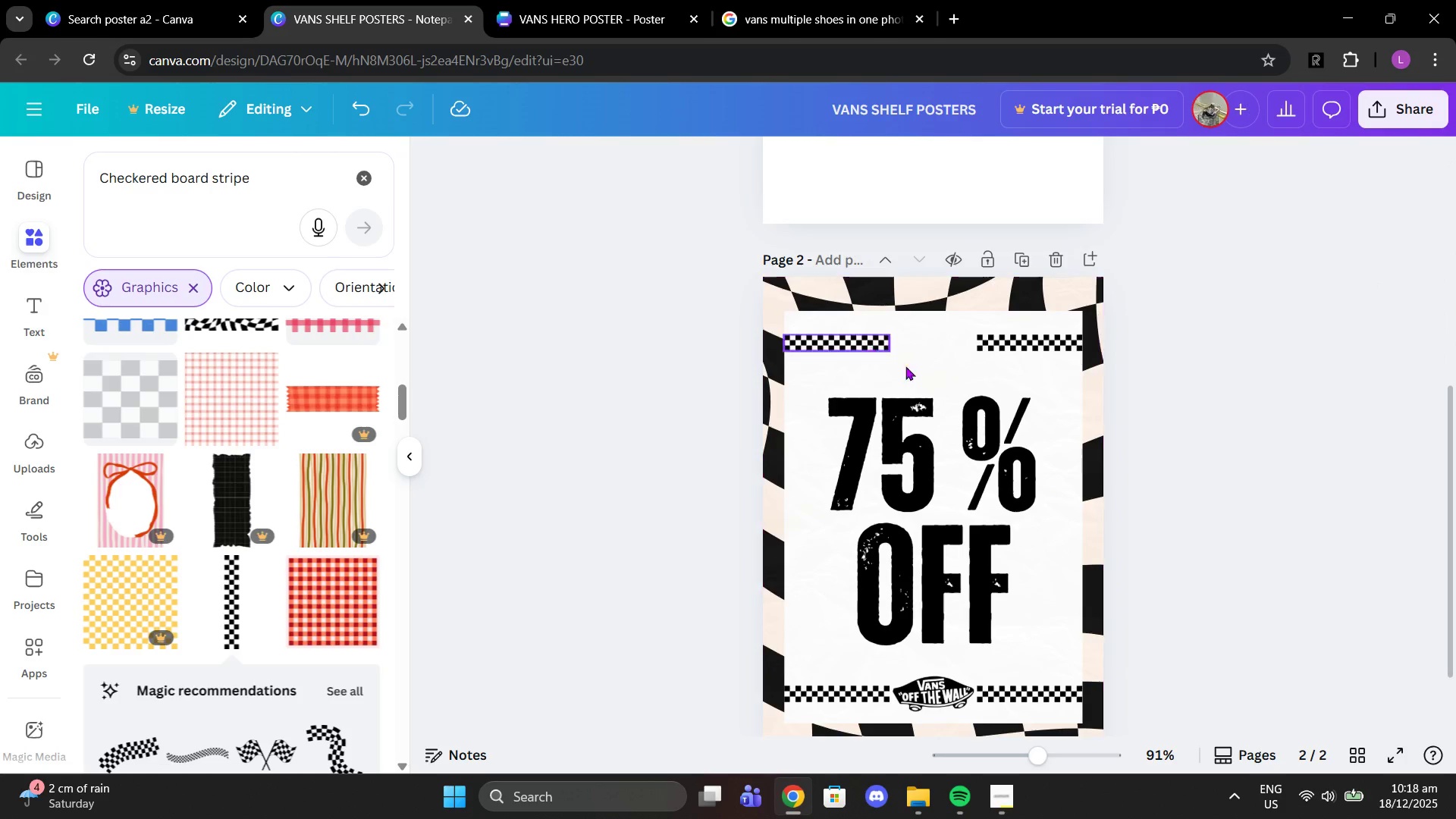 
left_click([943, 457])
 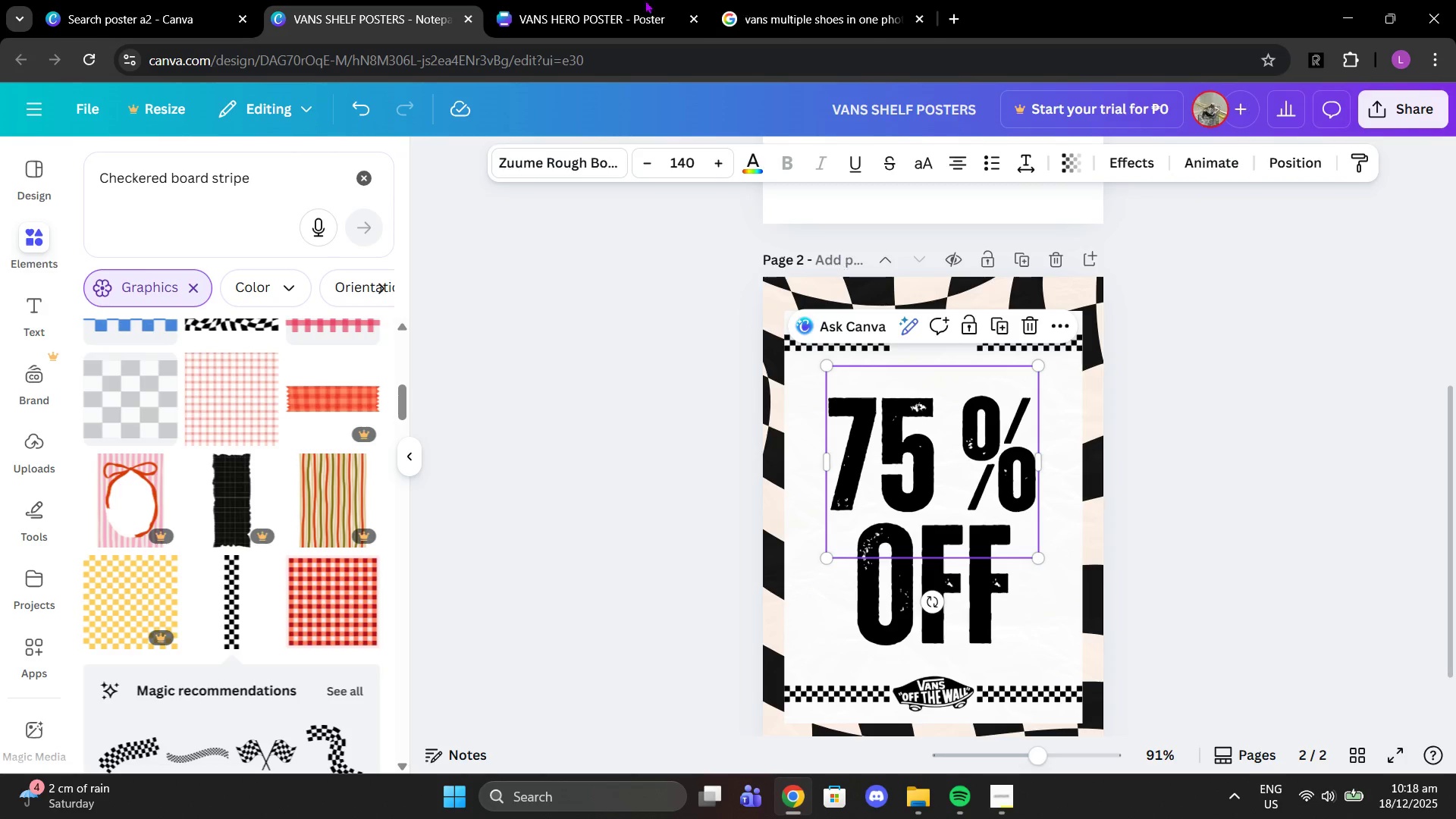 
left_click([601, 0])
 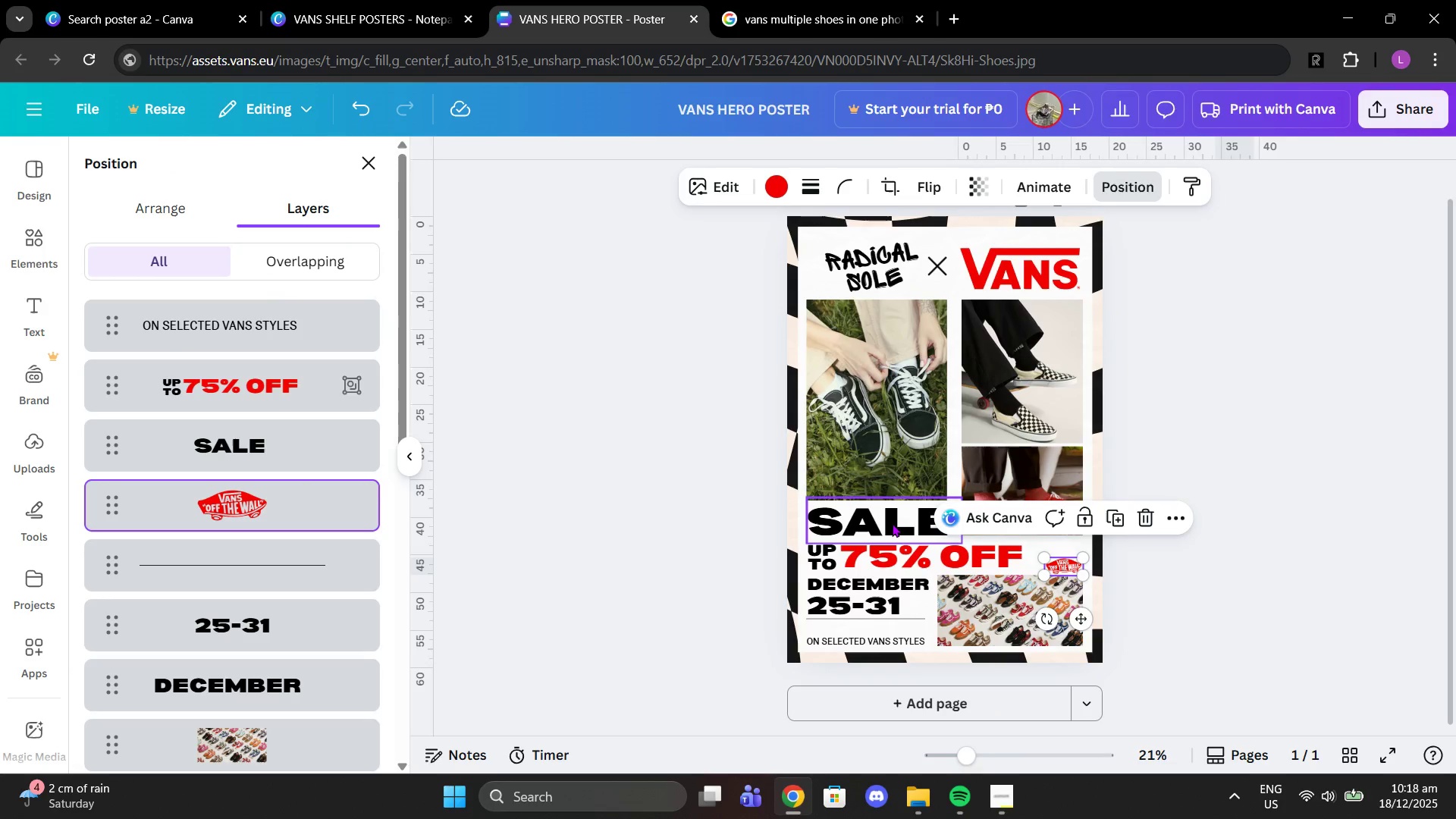 
left_click([892, 523])
 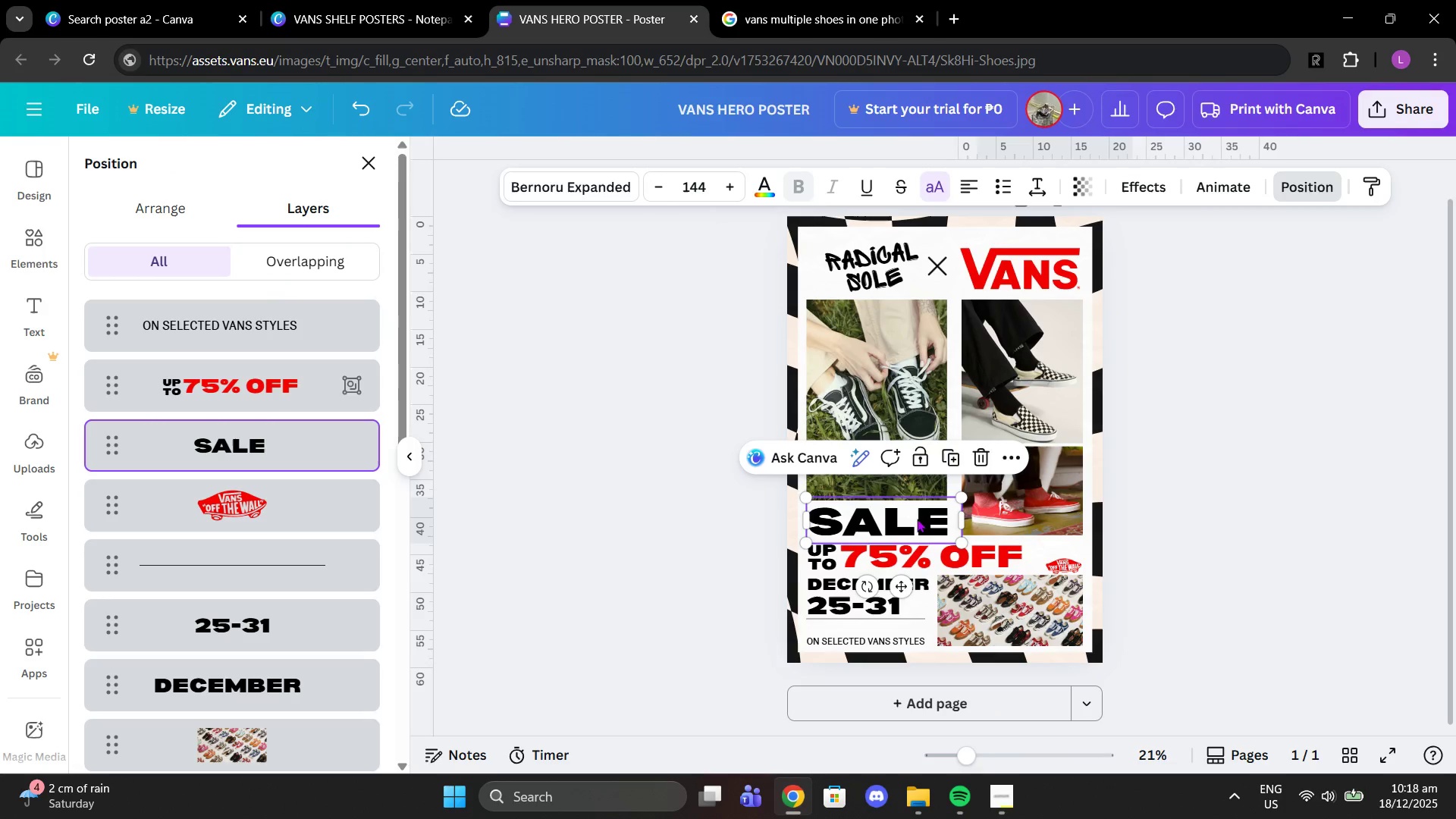 
key(Control+C)
 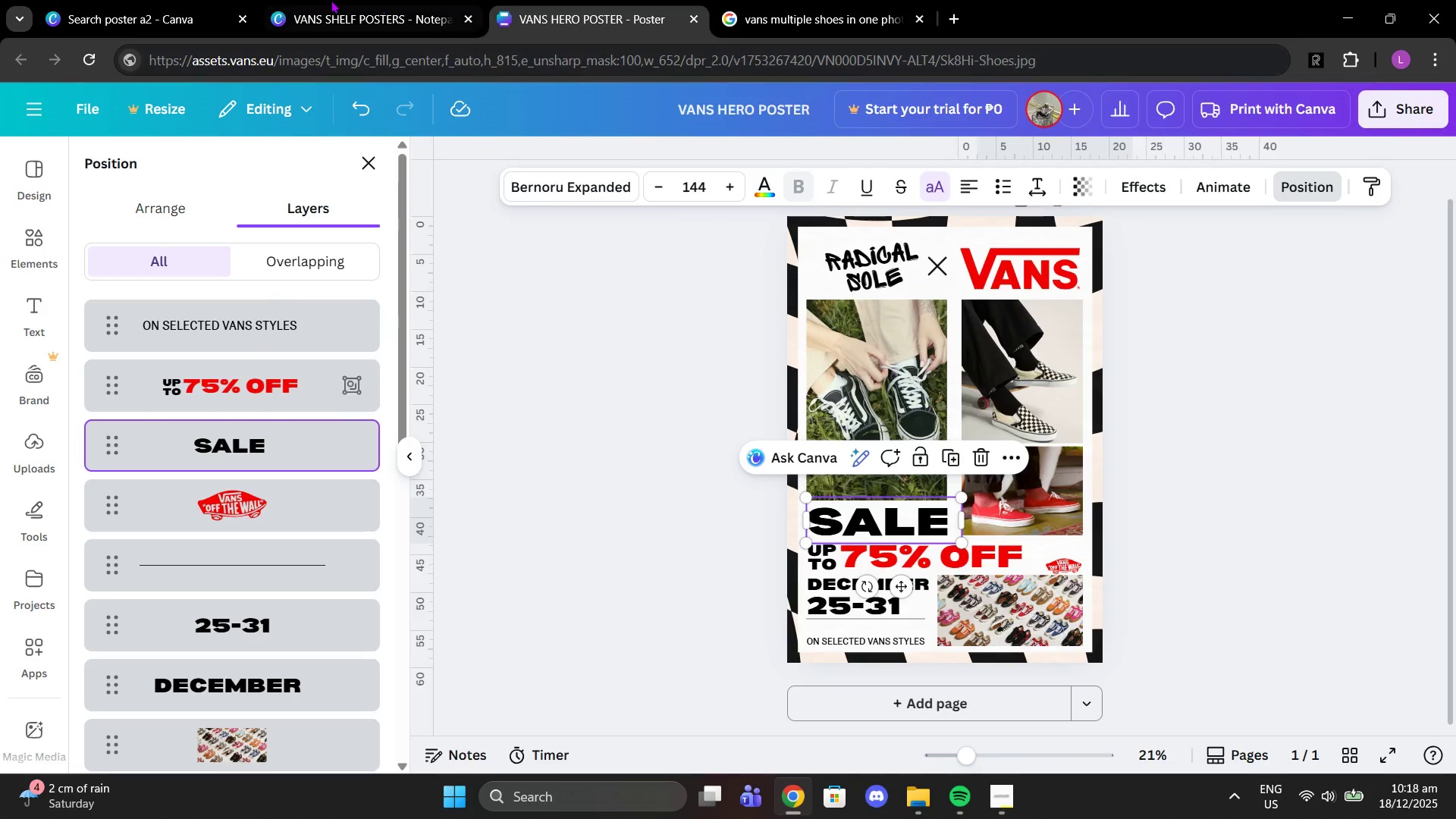 
left_click([331, 0])
 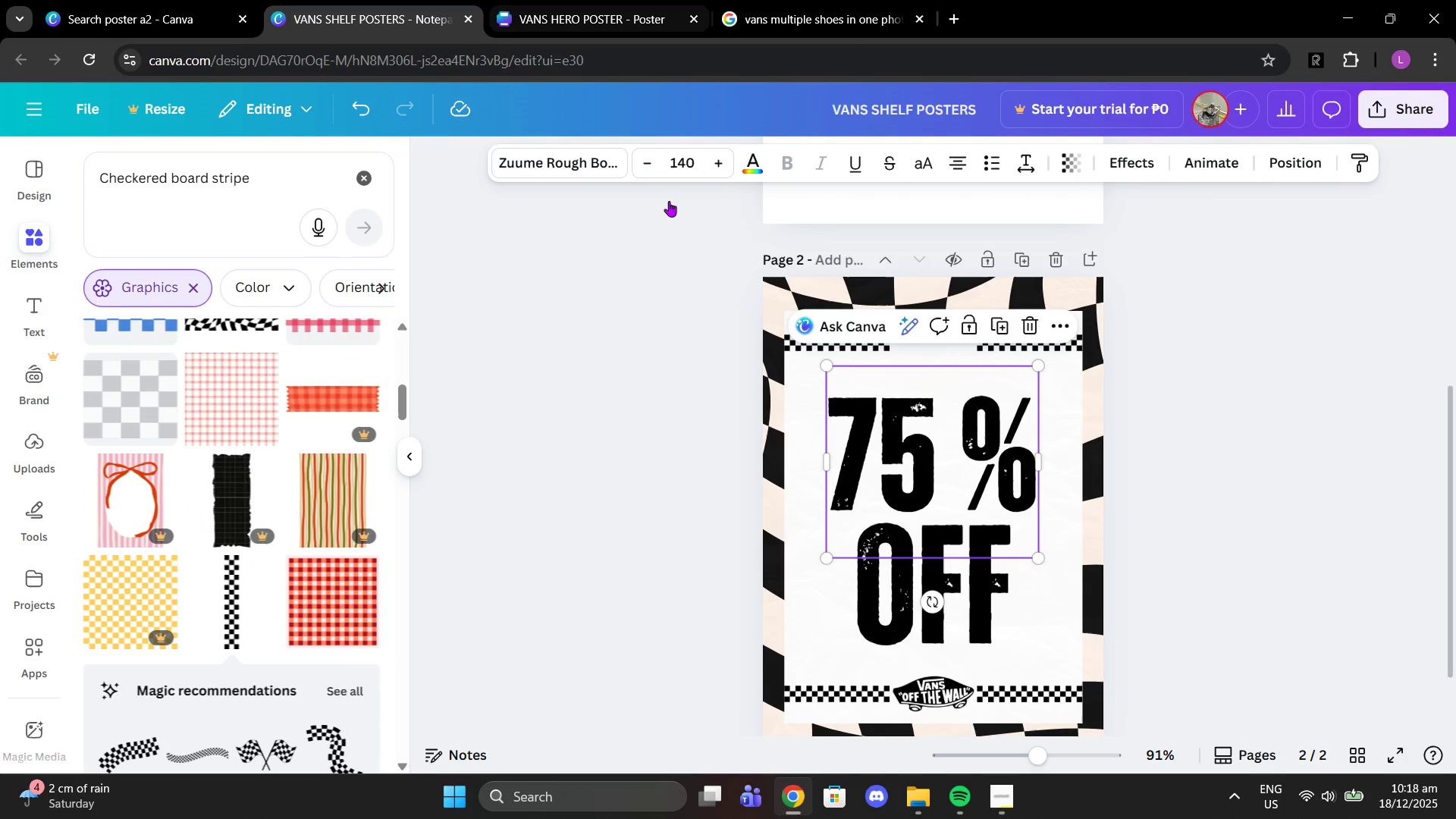 
left_click([1209, 415])
 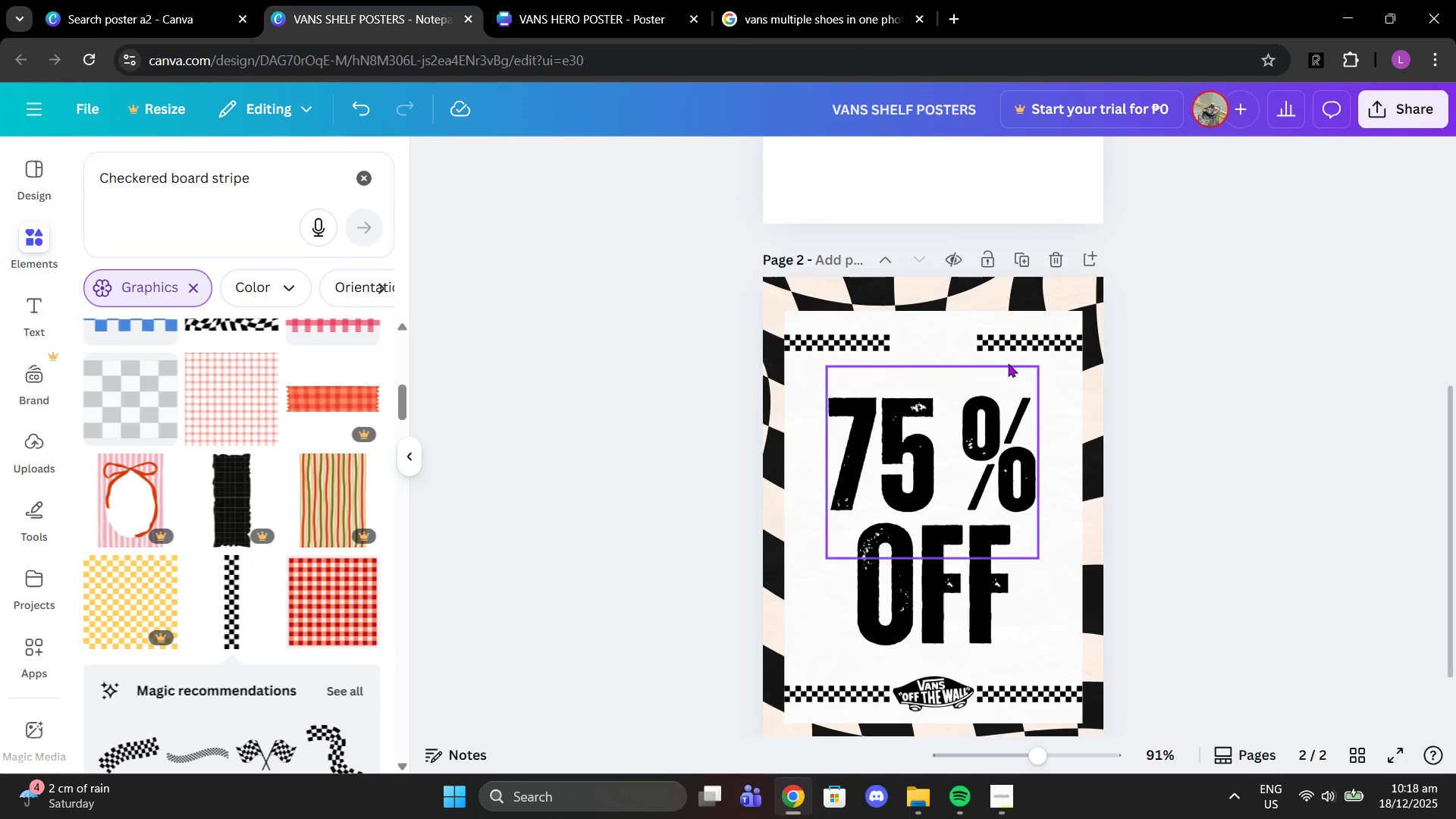 
key(Control+V)
 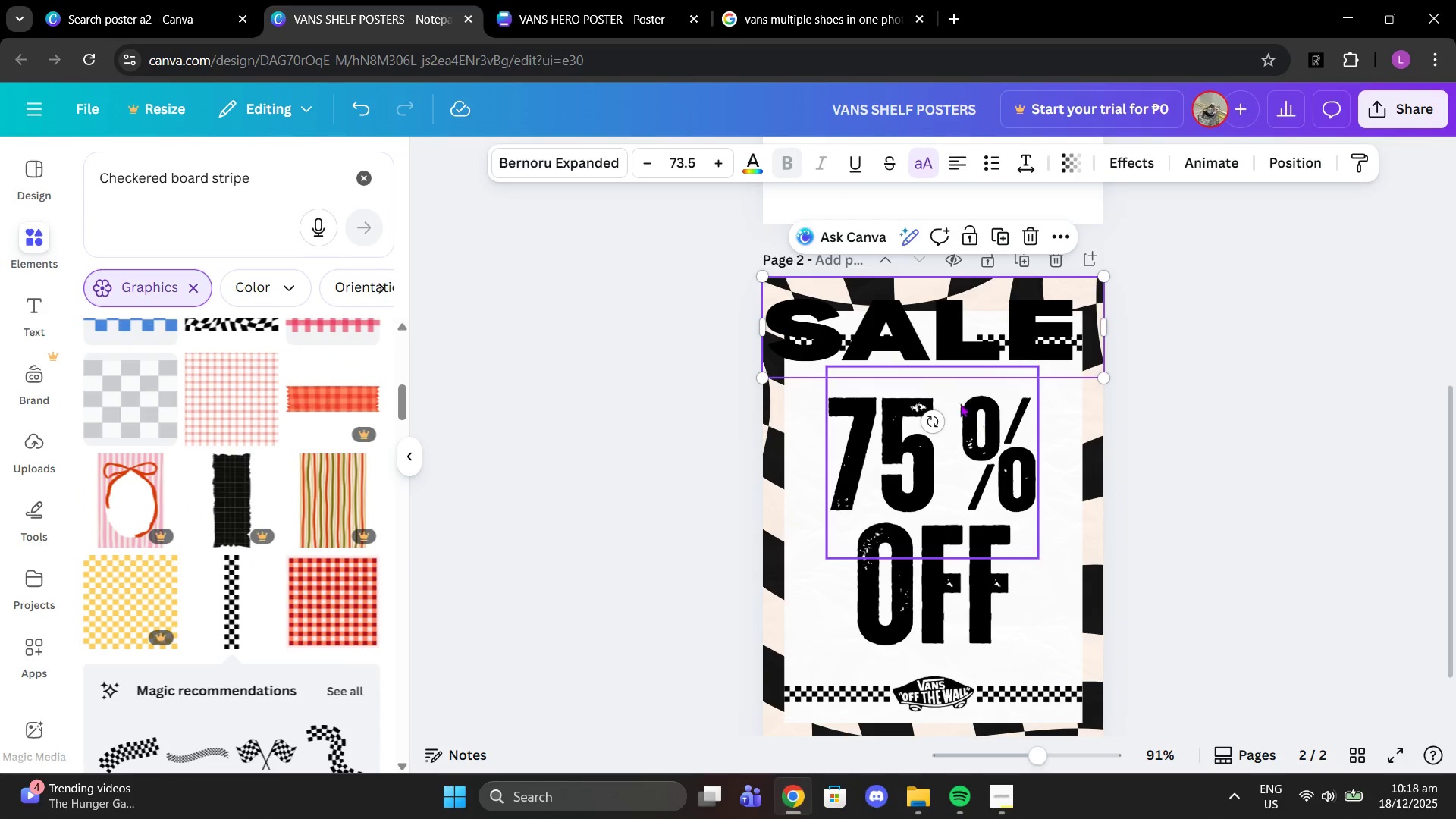 
left_click([940, 347])
 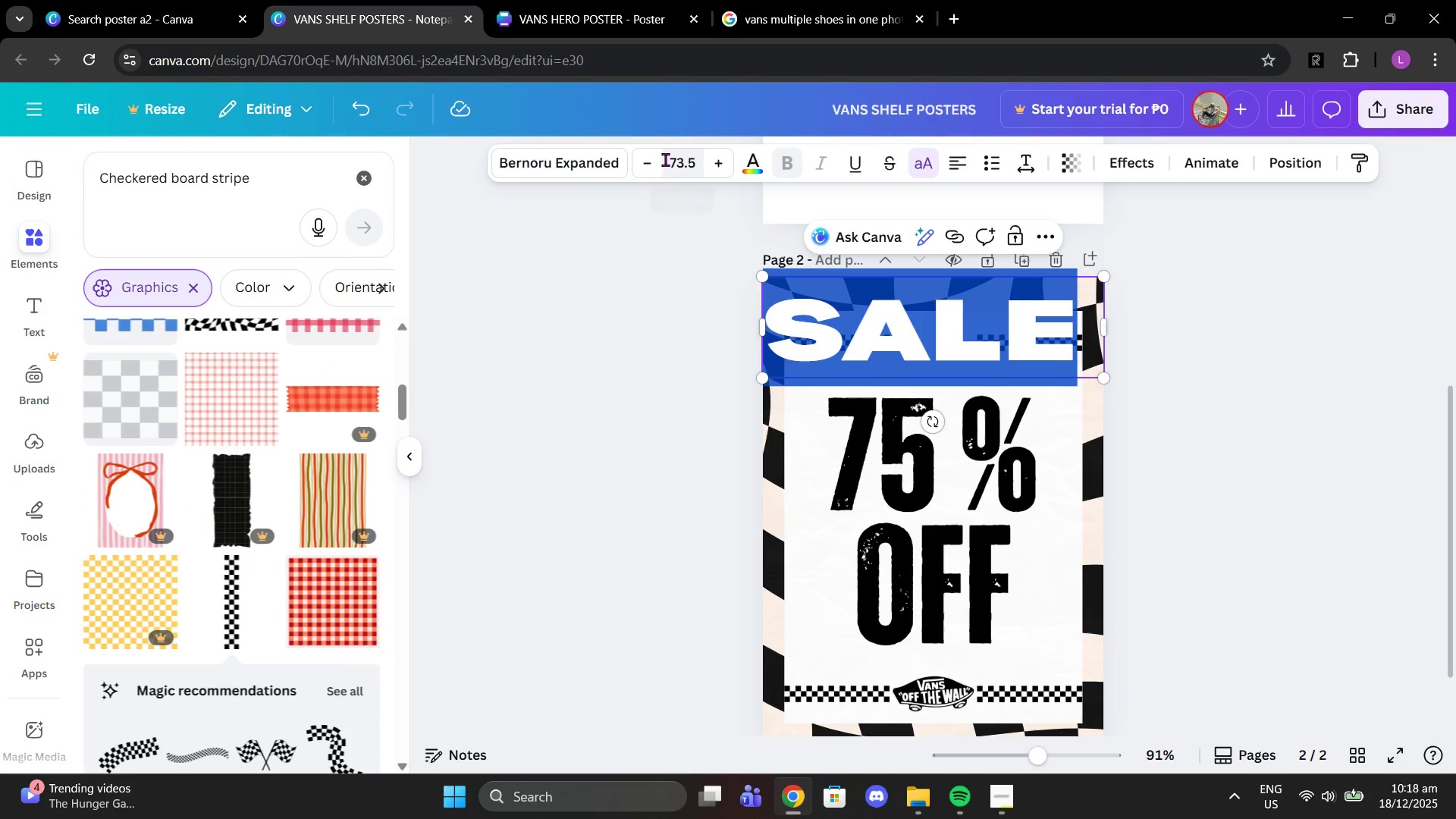 
left_click([655, 161])
 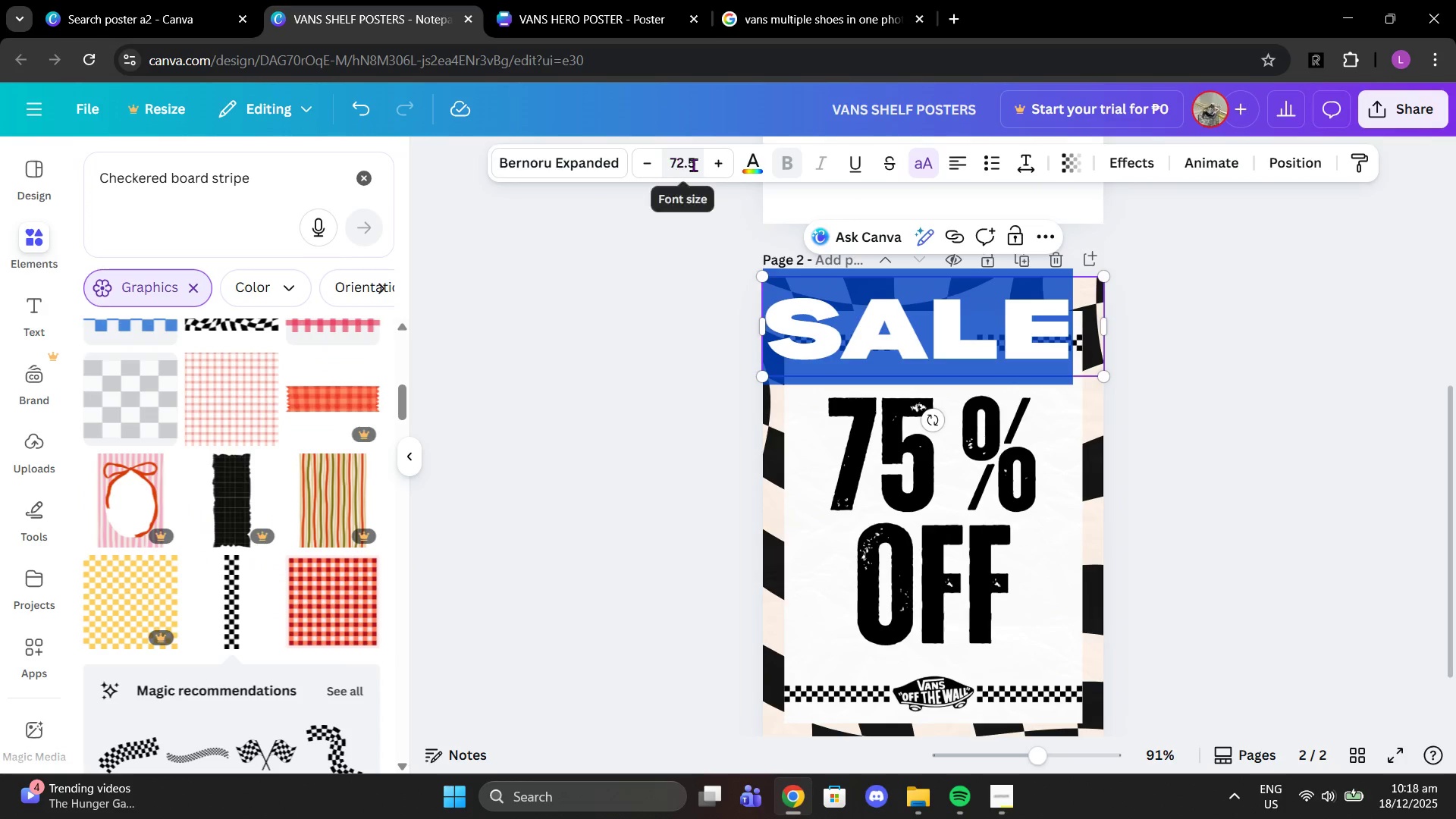 
left_click_drag(start_coordinate=[693, 165], to_coordinate=[675, 164])
 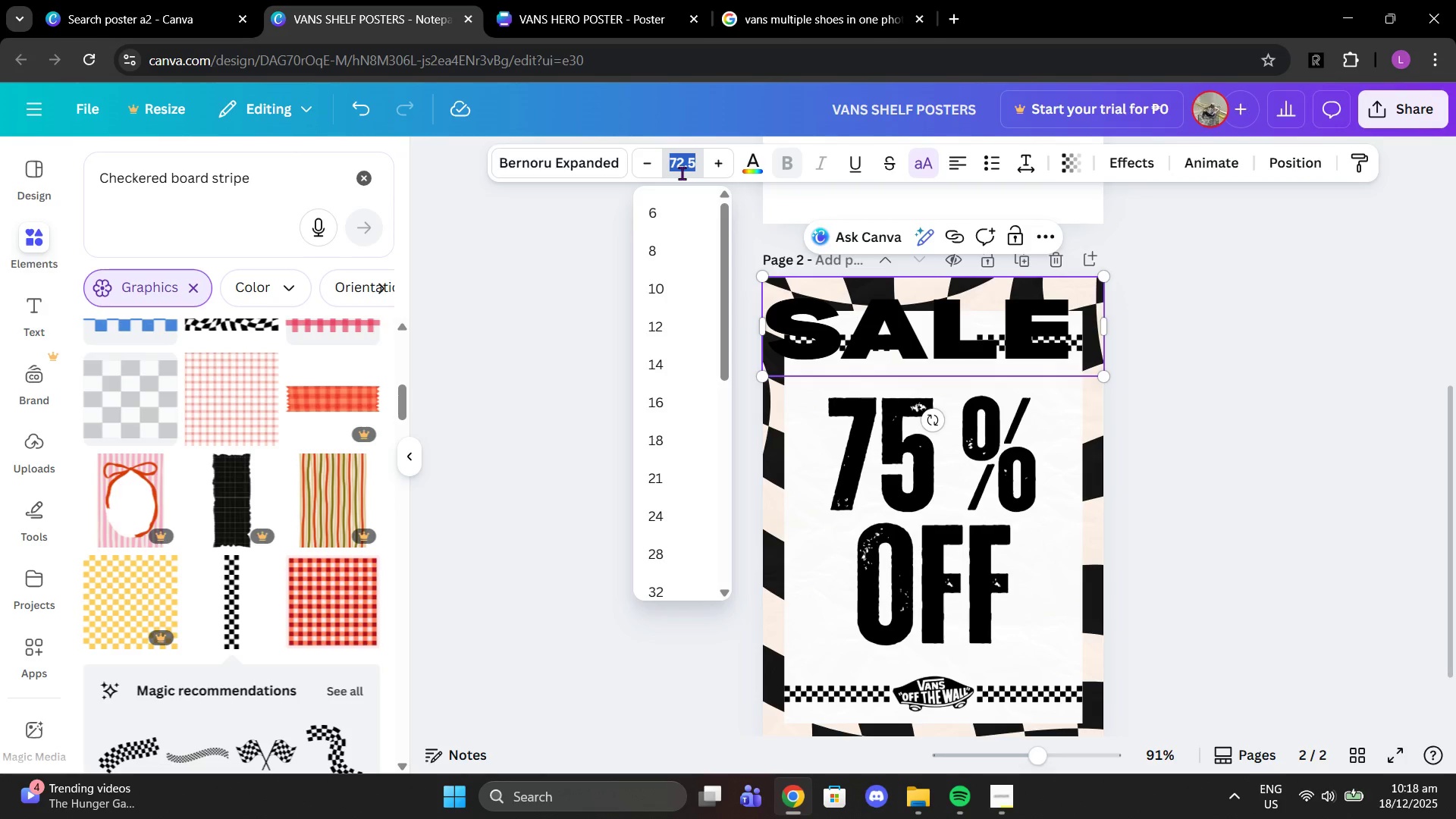 
type(20)
 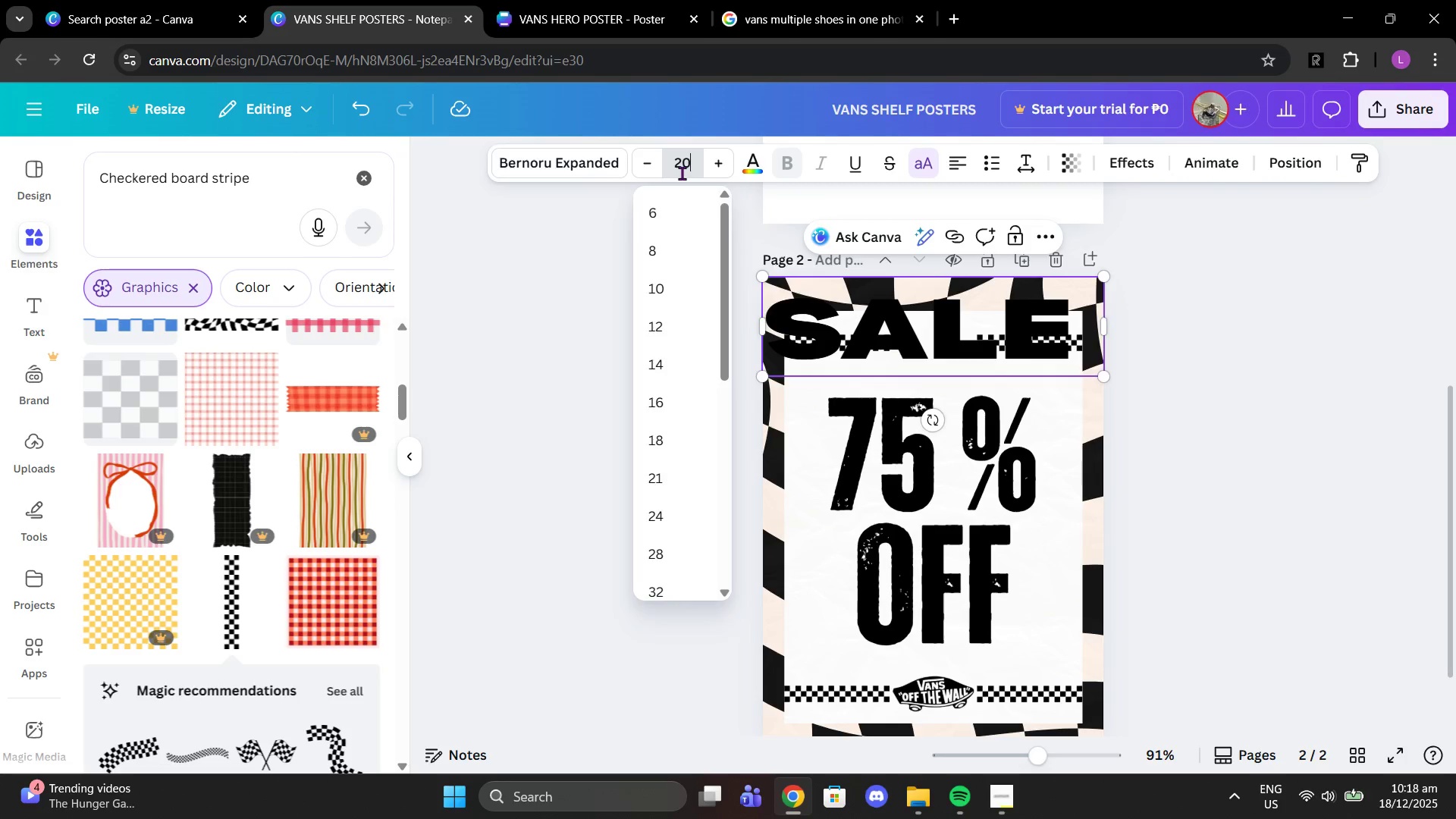 
key(Enter)
 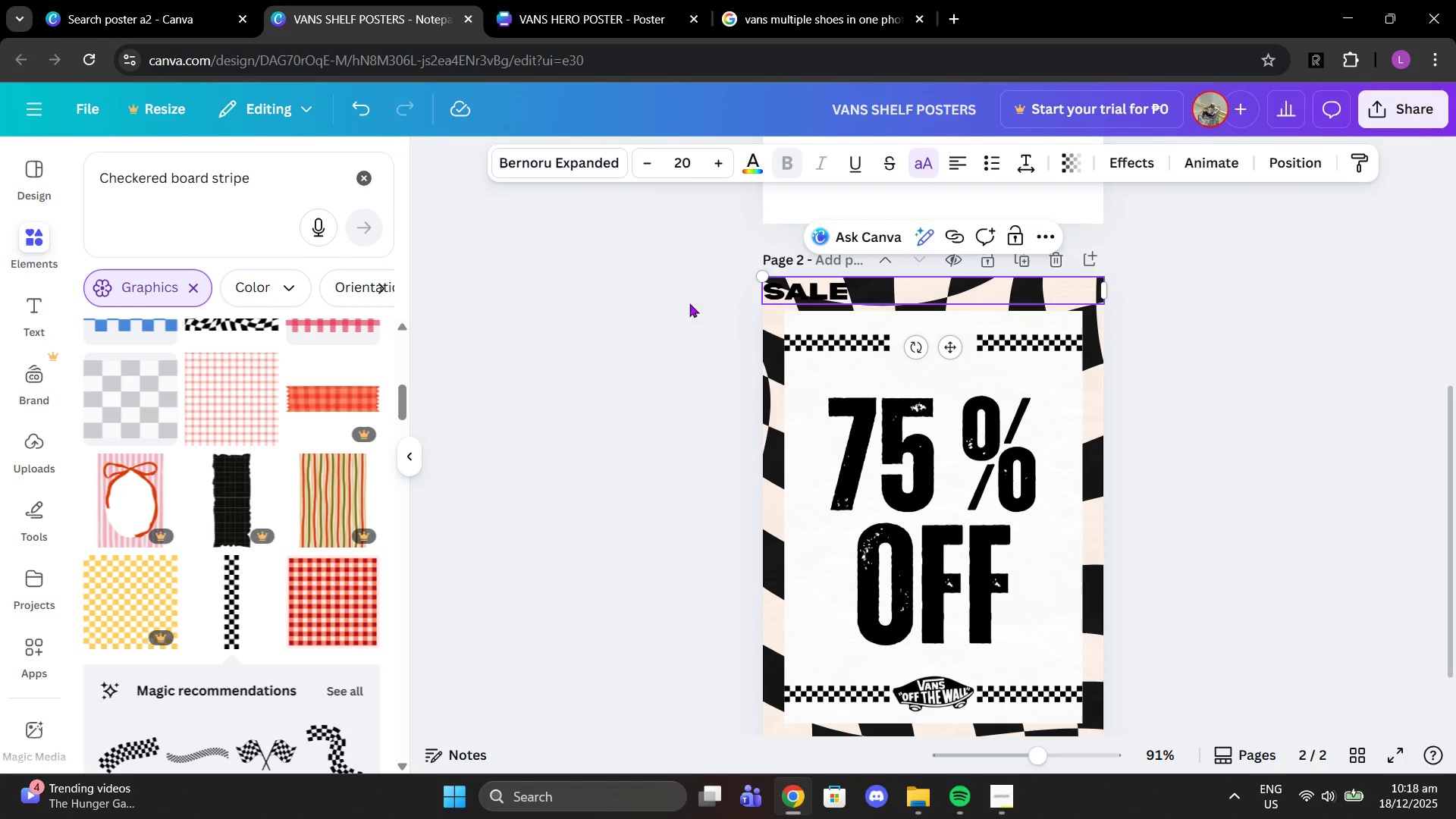 
left_click([363, 369])
 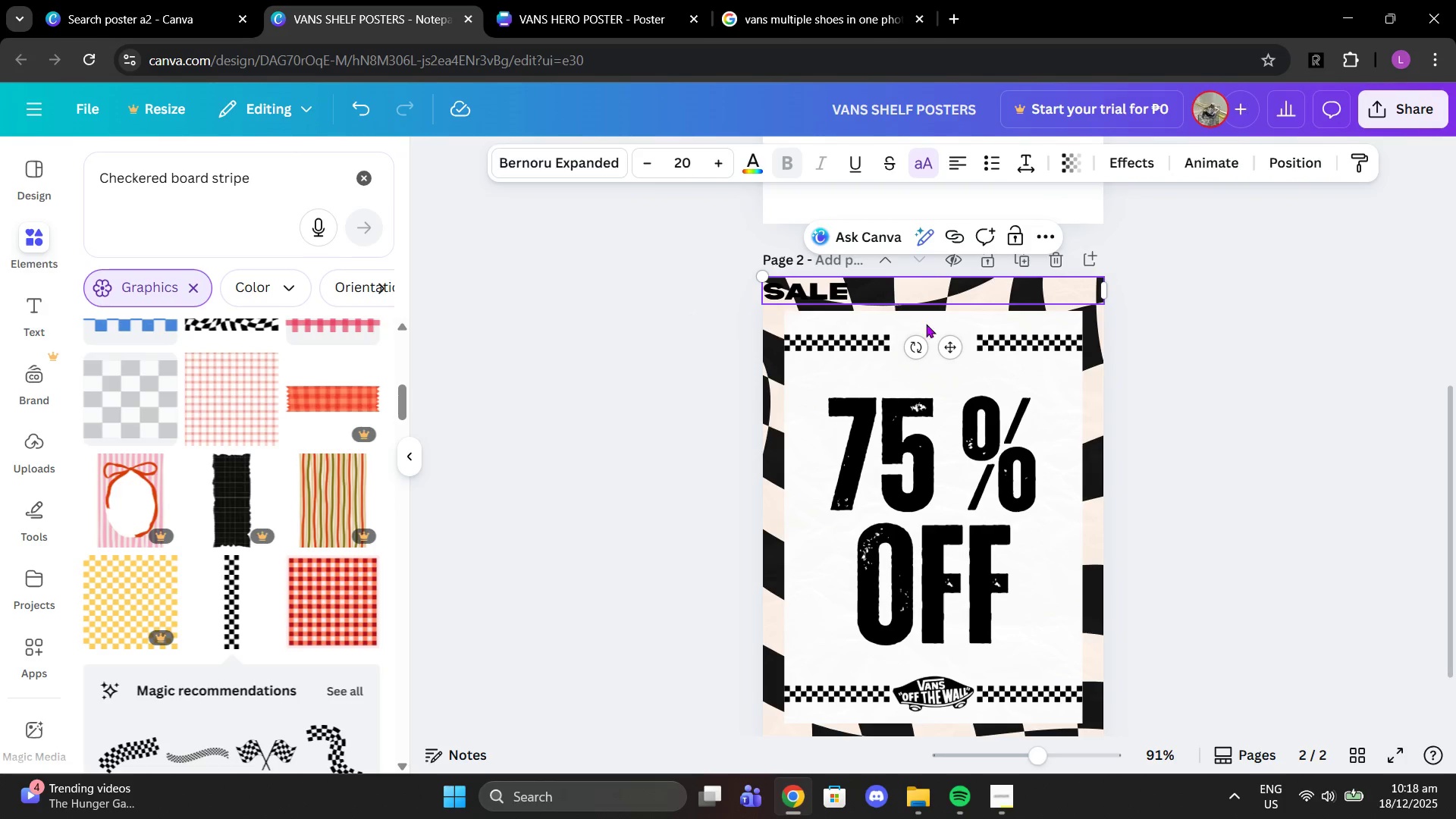 
left_click([1240, 368])
 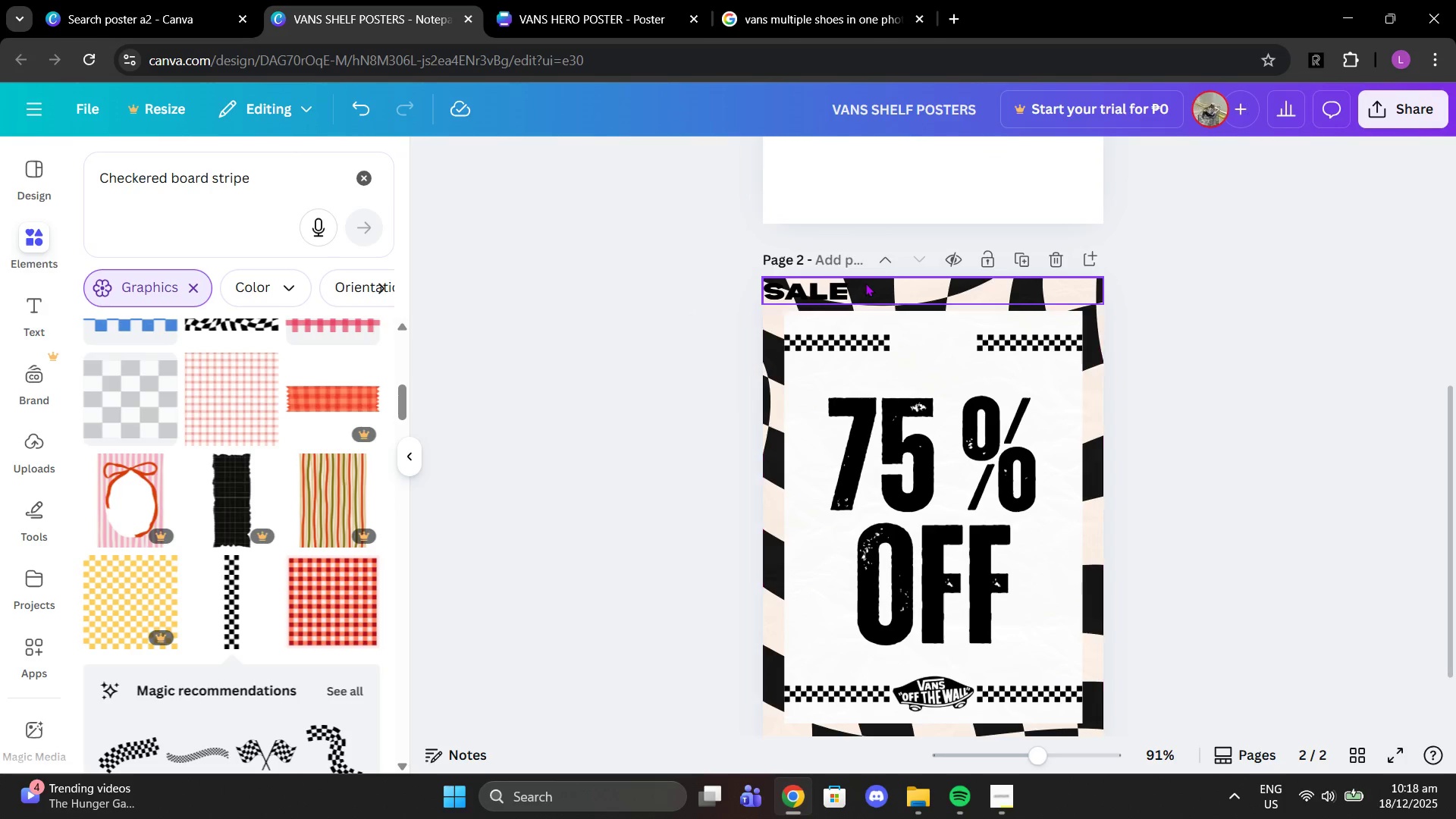 
left_click([862, 281])
 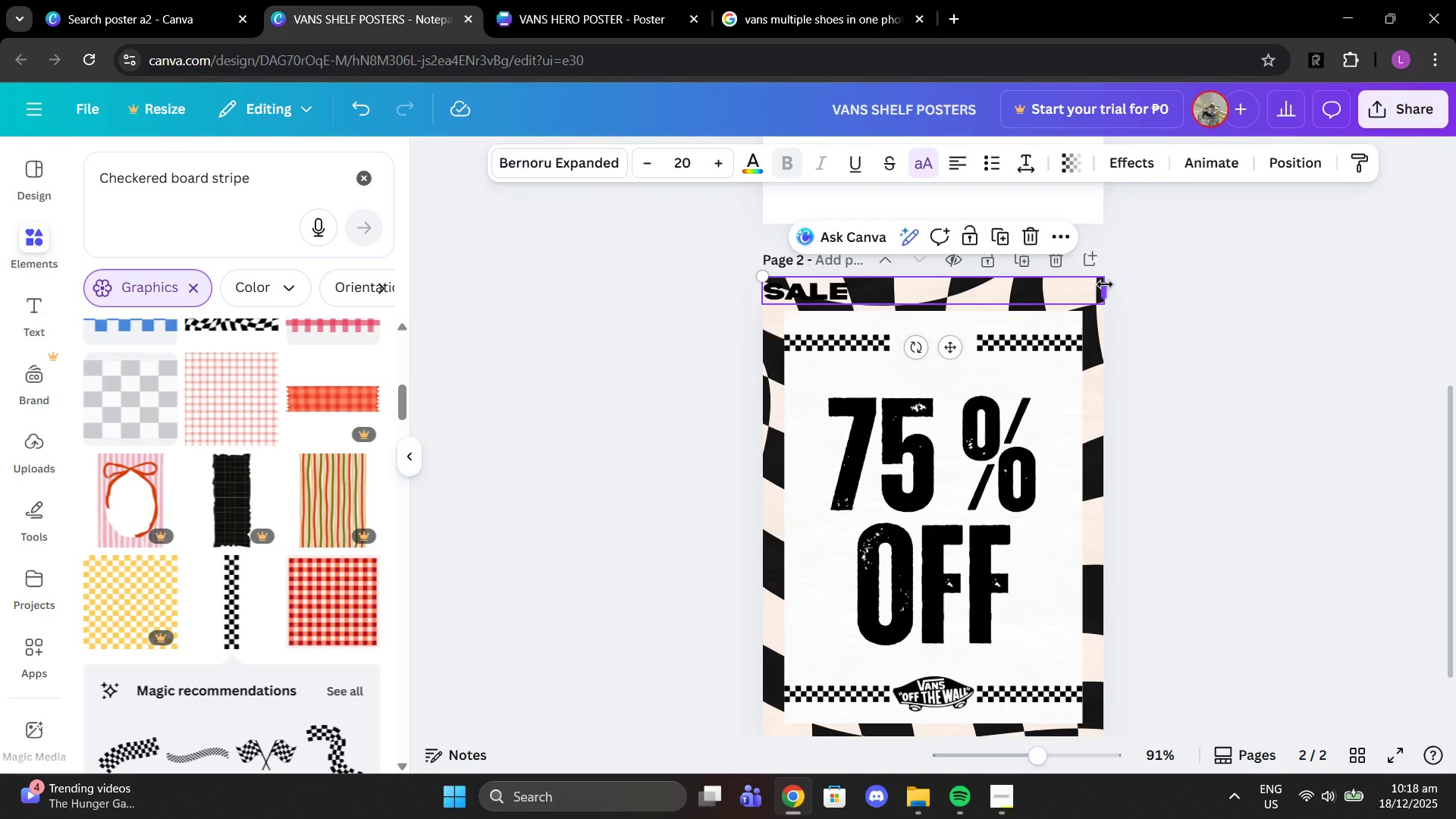 
left_click_drag(start_coordinate=[1105, 286], to_coordinate=[854, 304])
 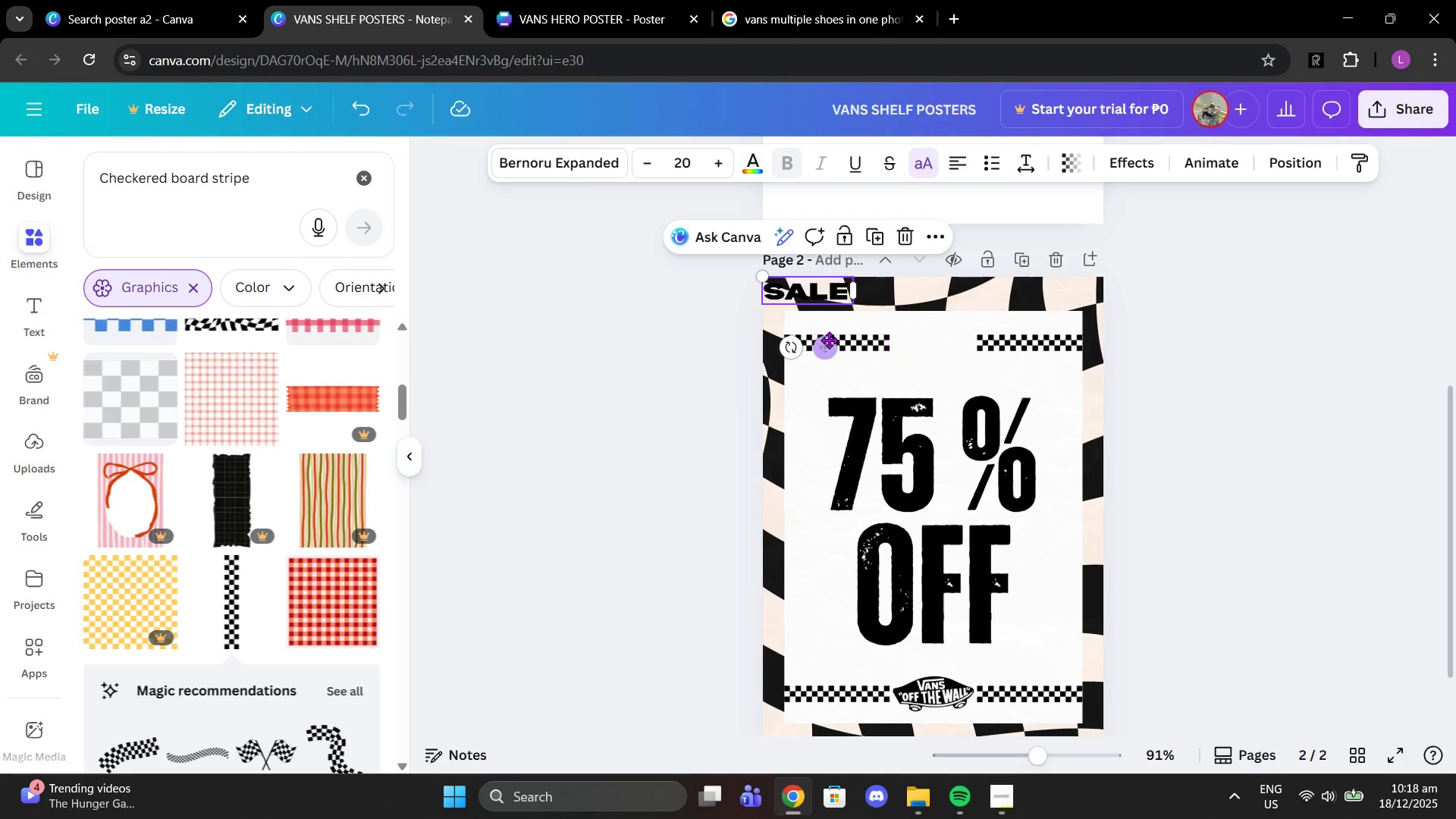 
left_click_drag(start_coordinate=[830, 347], to_coordinate=[957, 400])
 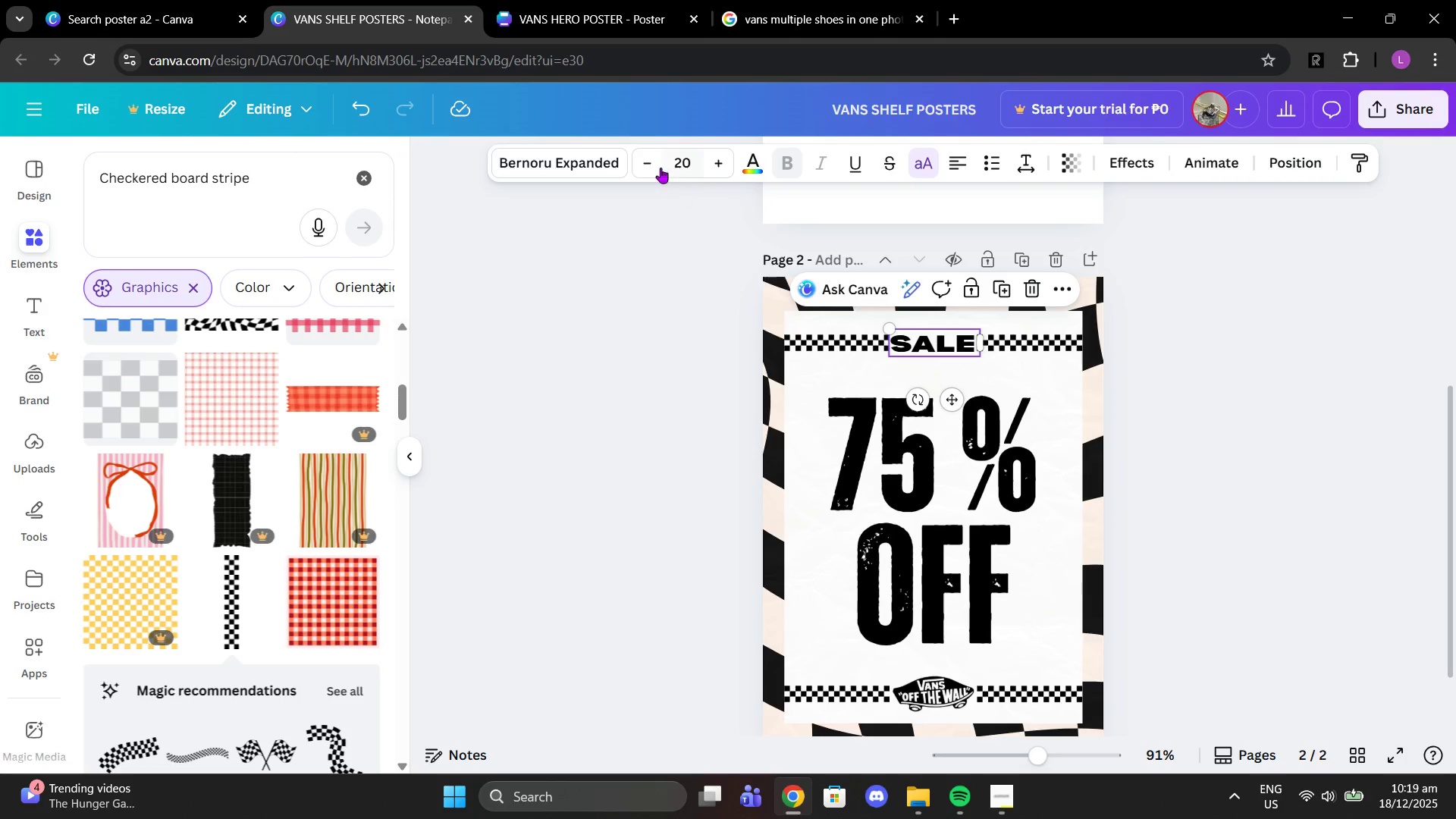 
left_click([657, 166])
 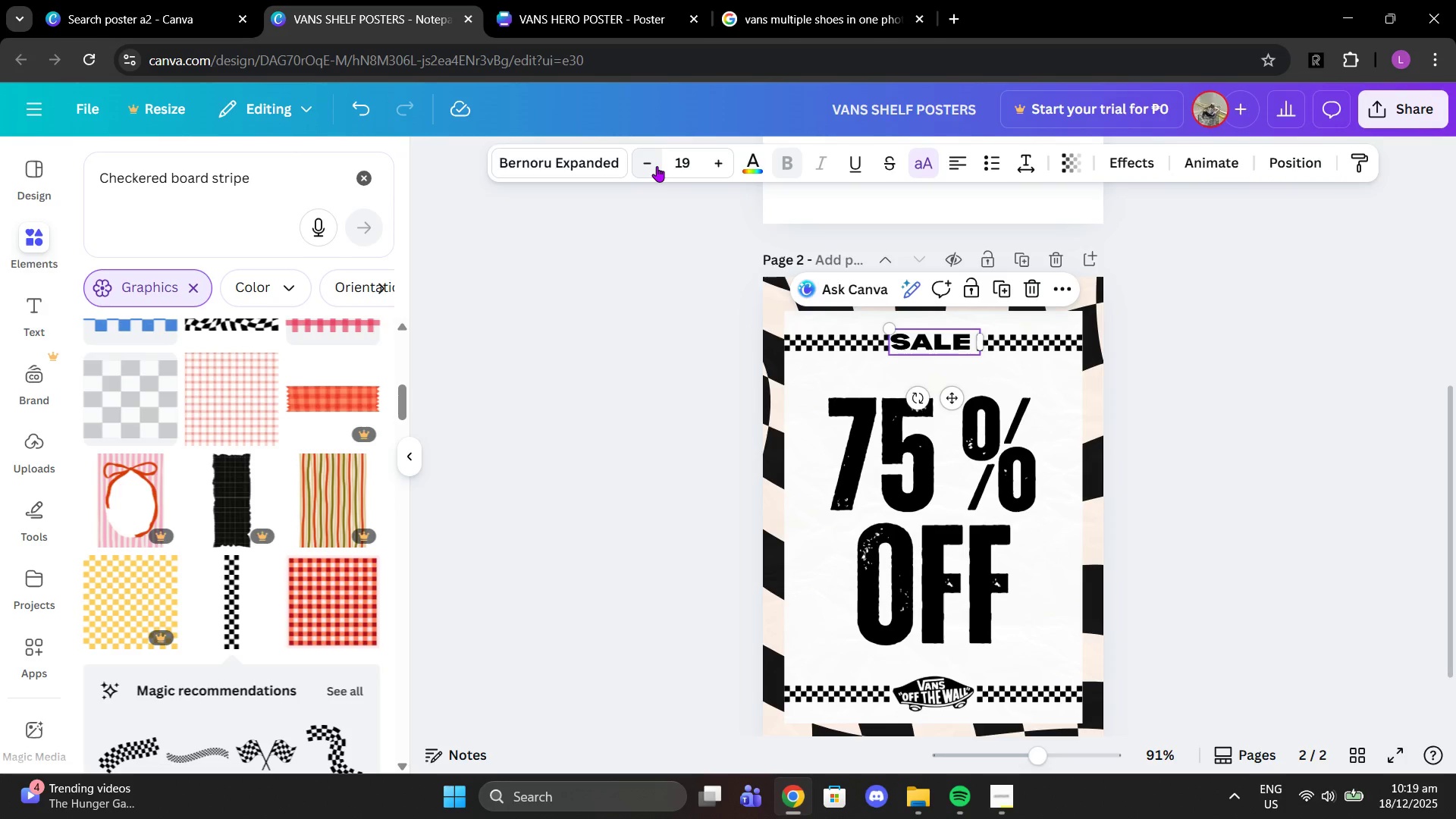 
left_click([657, 166])
 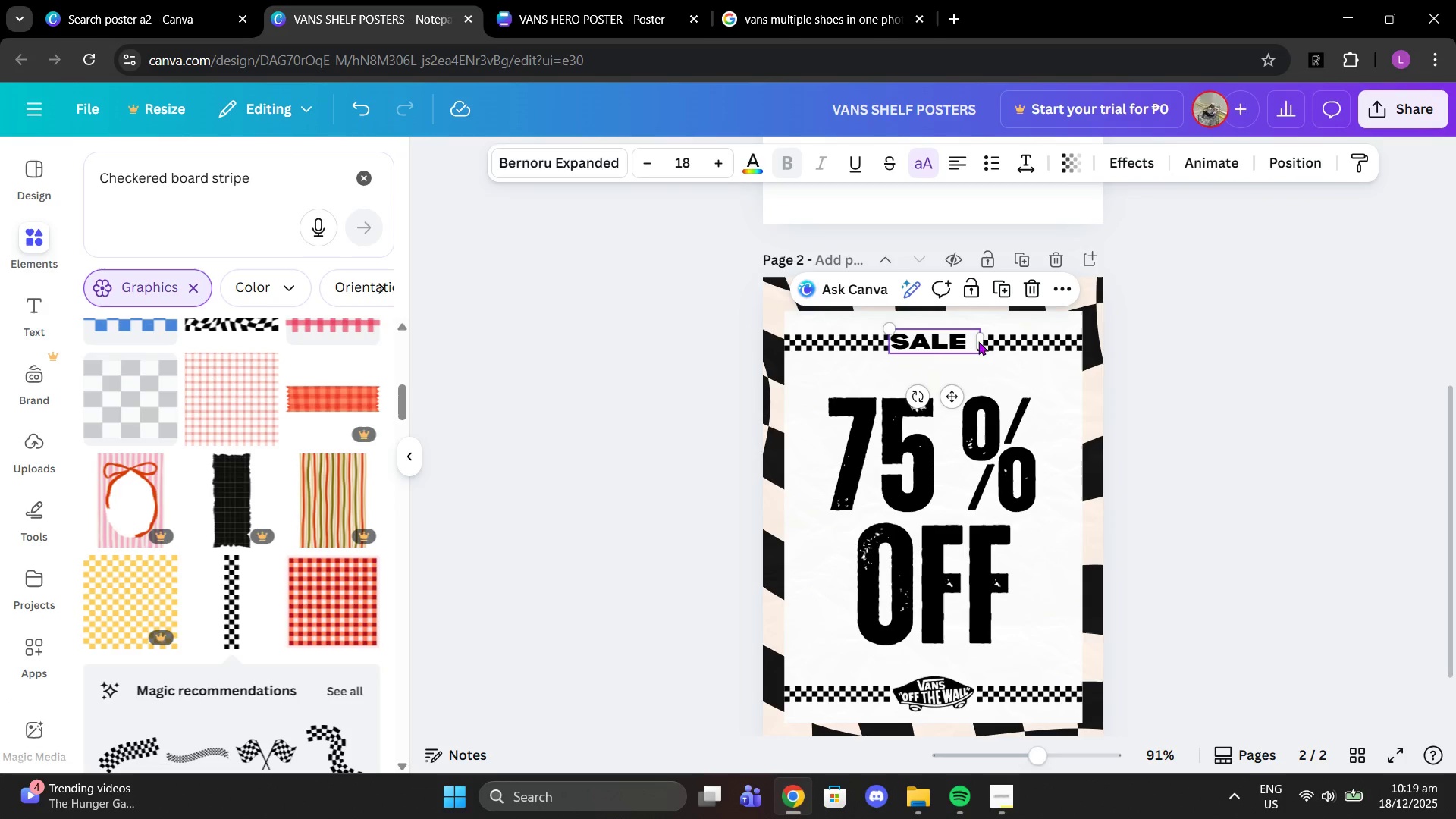 
left_click_drag(start_coordinate=[981, 340], to_coordinate=[970, 337])
 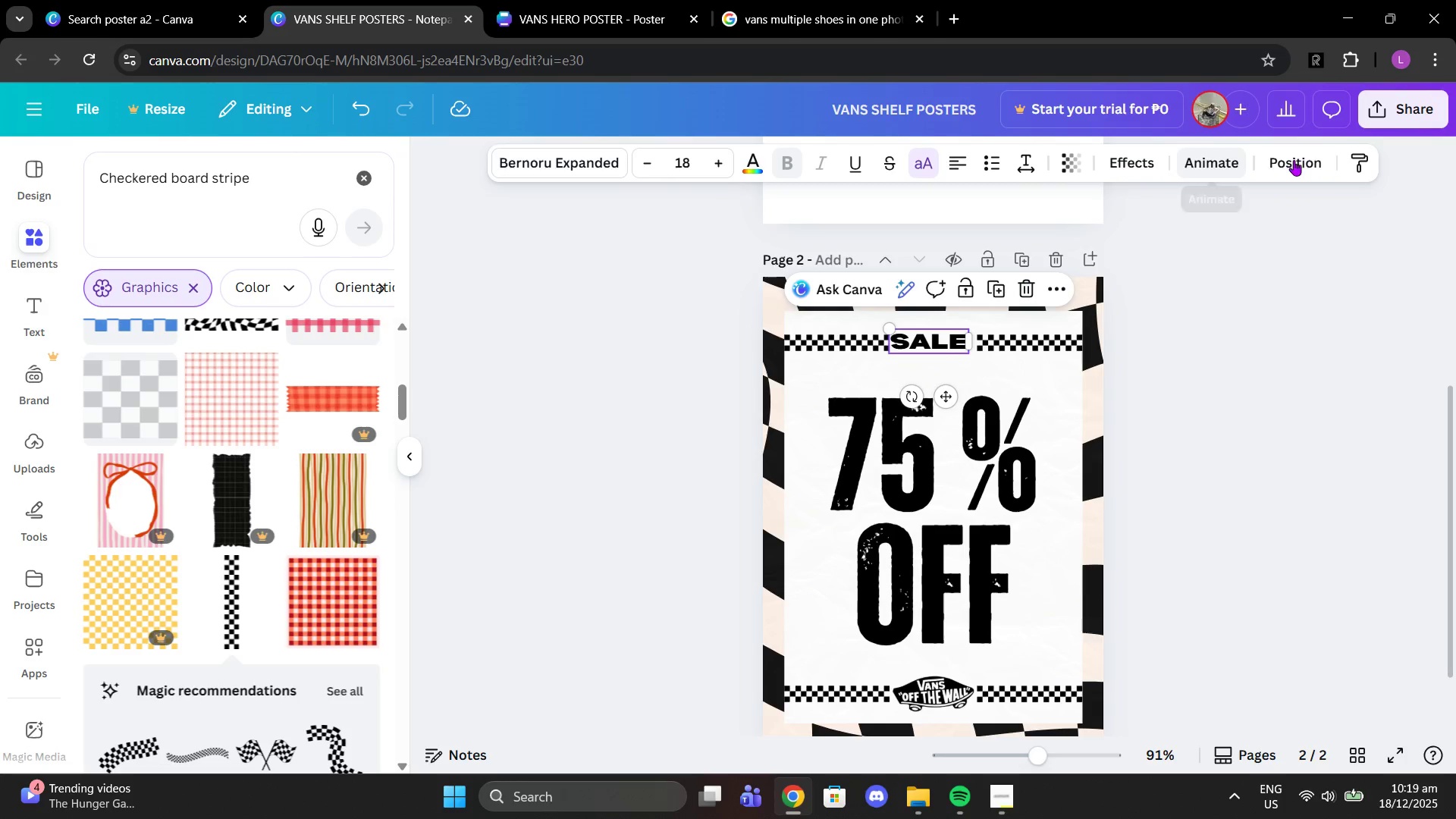 
left_click([1297, 158])
 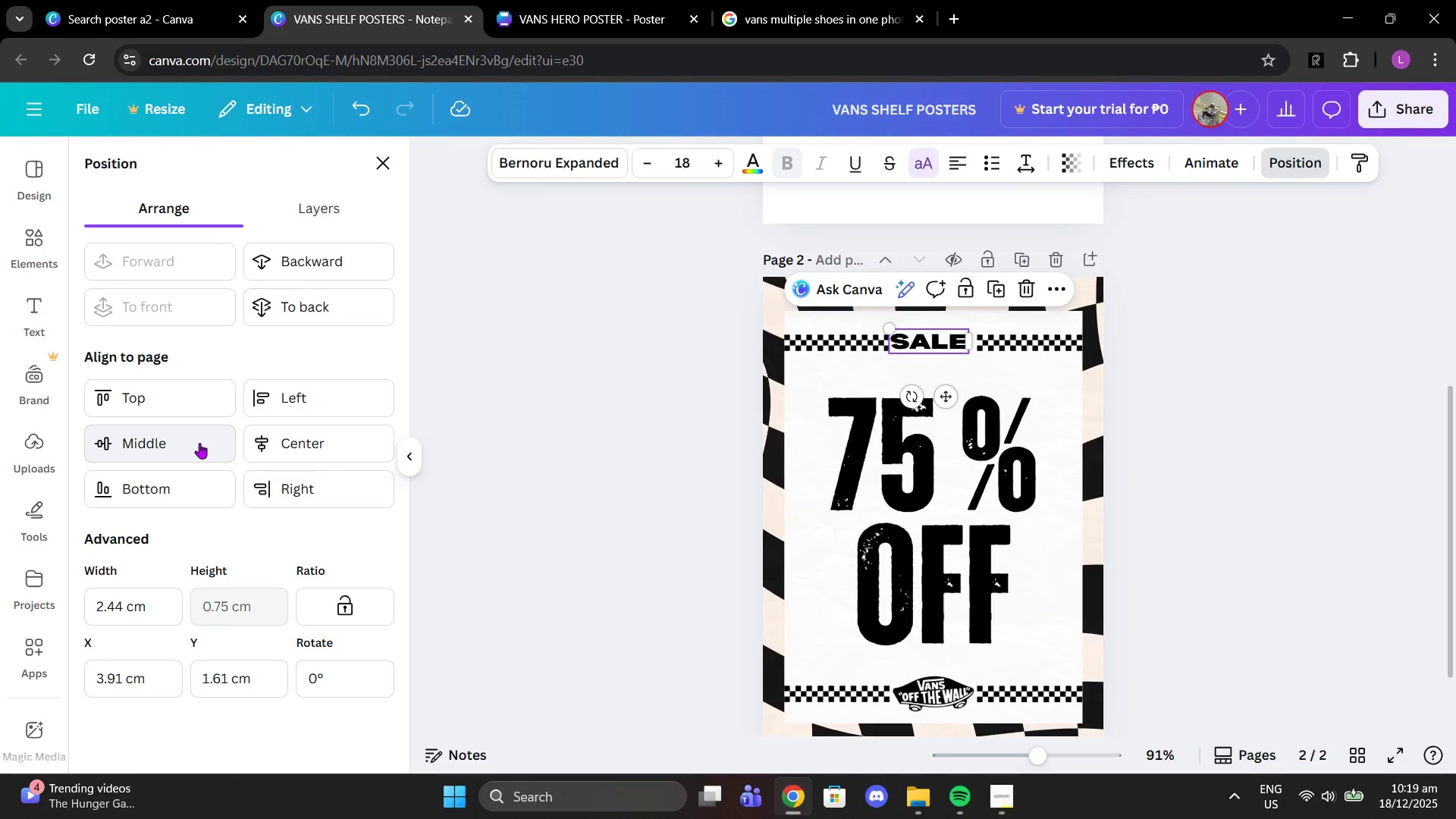 
left_click([278, 439])
 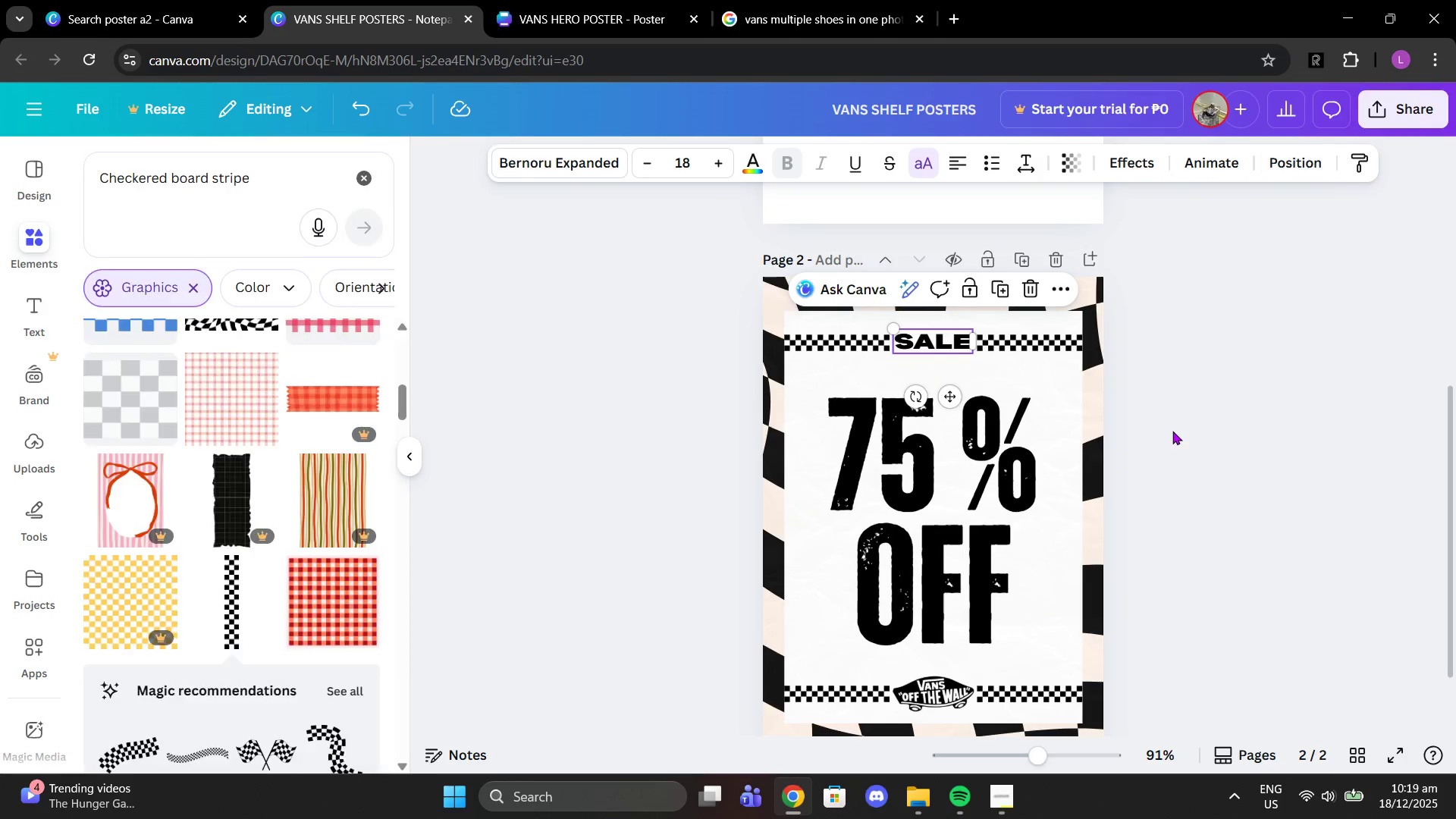 
double_click([1172, 431])
 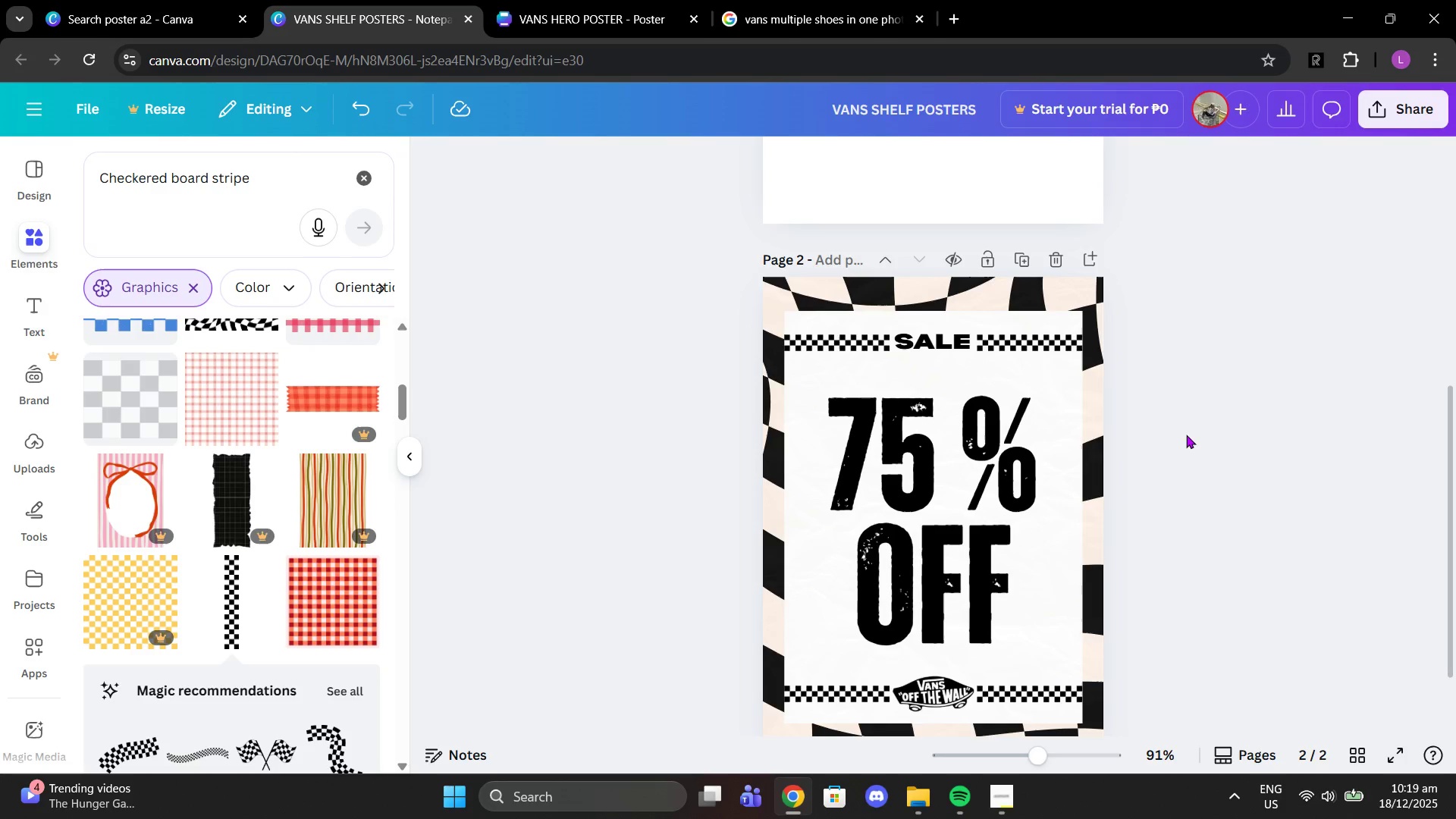 
scroll: coordinate [1200, 442], scroll_direction: down, amount: 3.0
 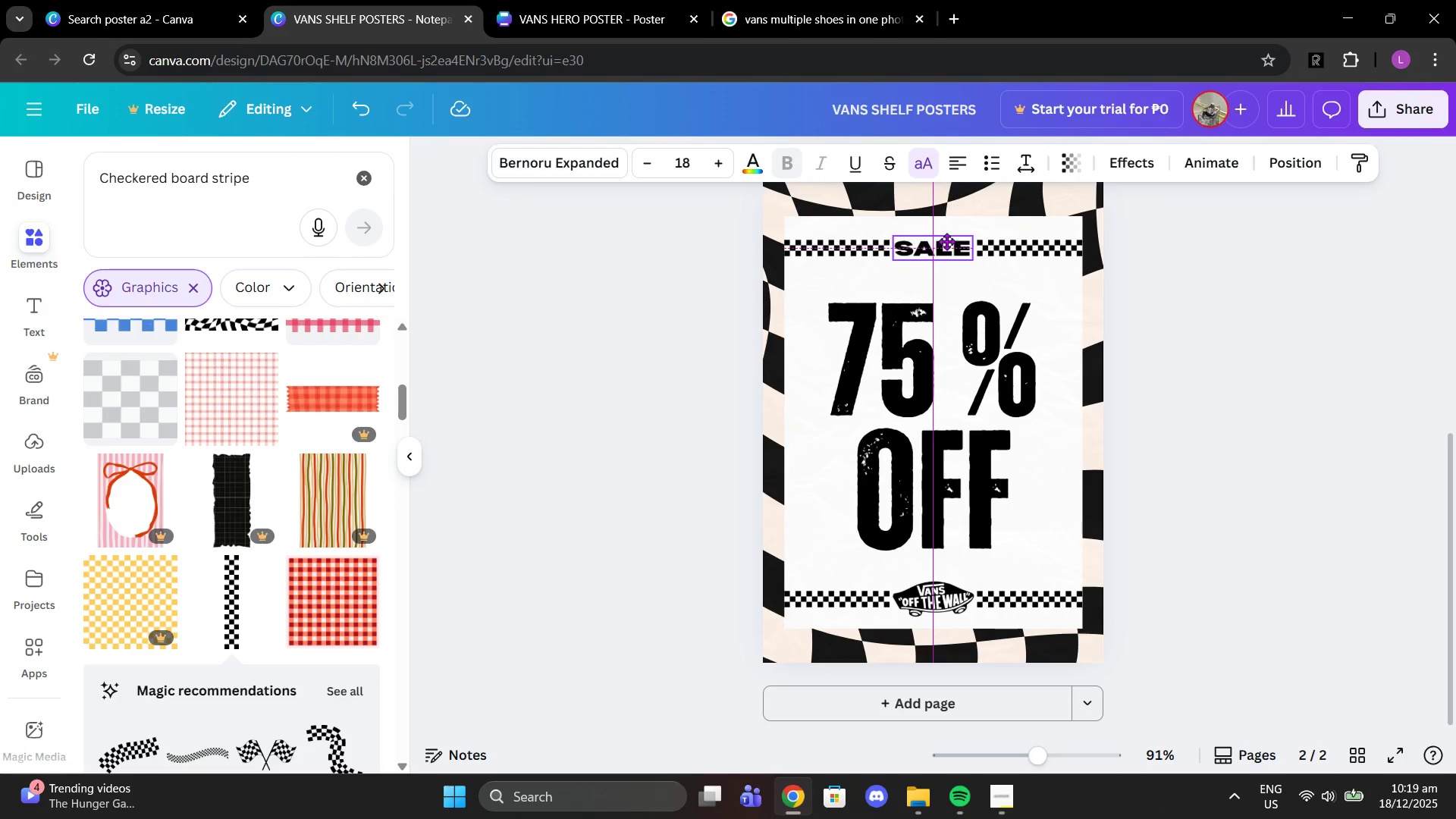 
wait(8.75)
 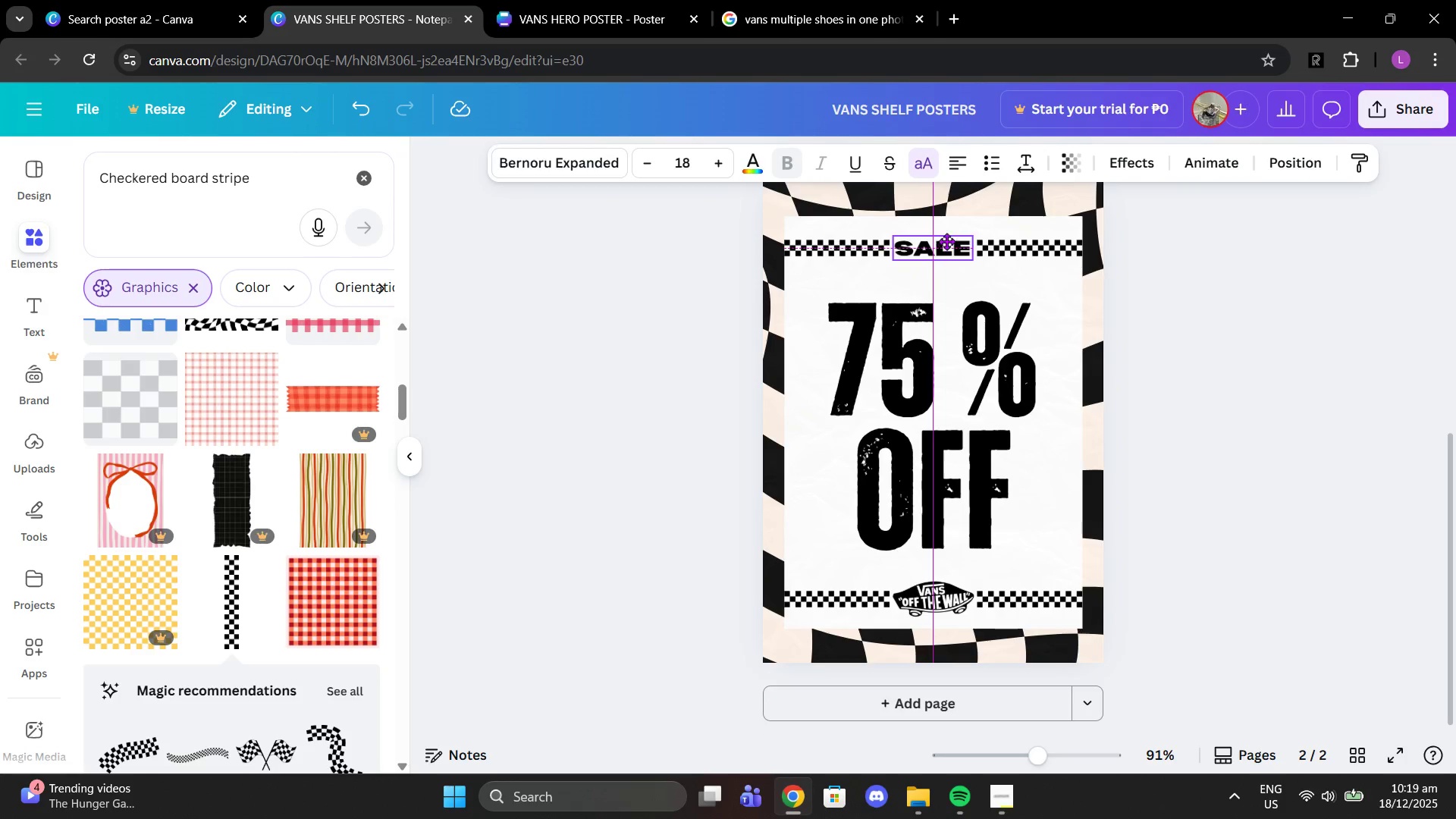 
left_click_drag(start_coordinate=[1052, 744], to_coordinate=[1066, 744])
 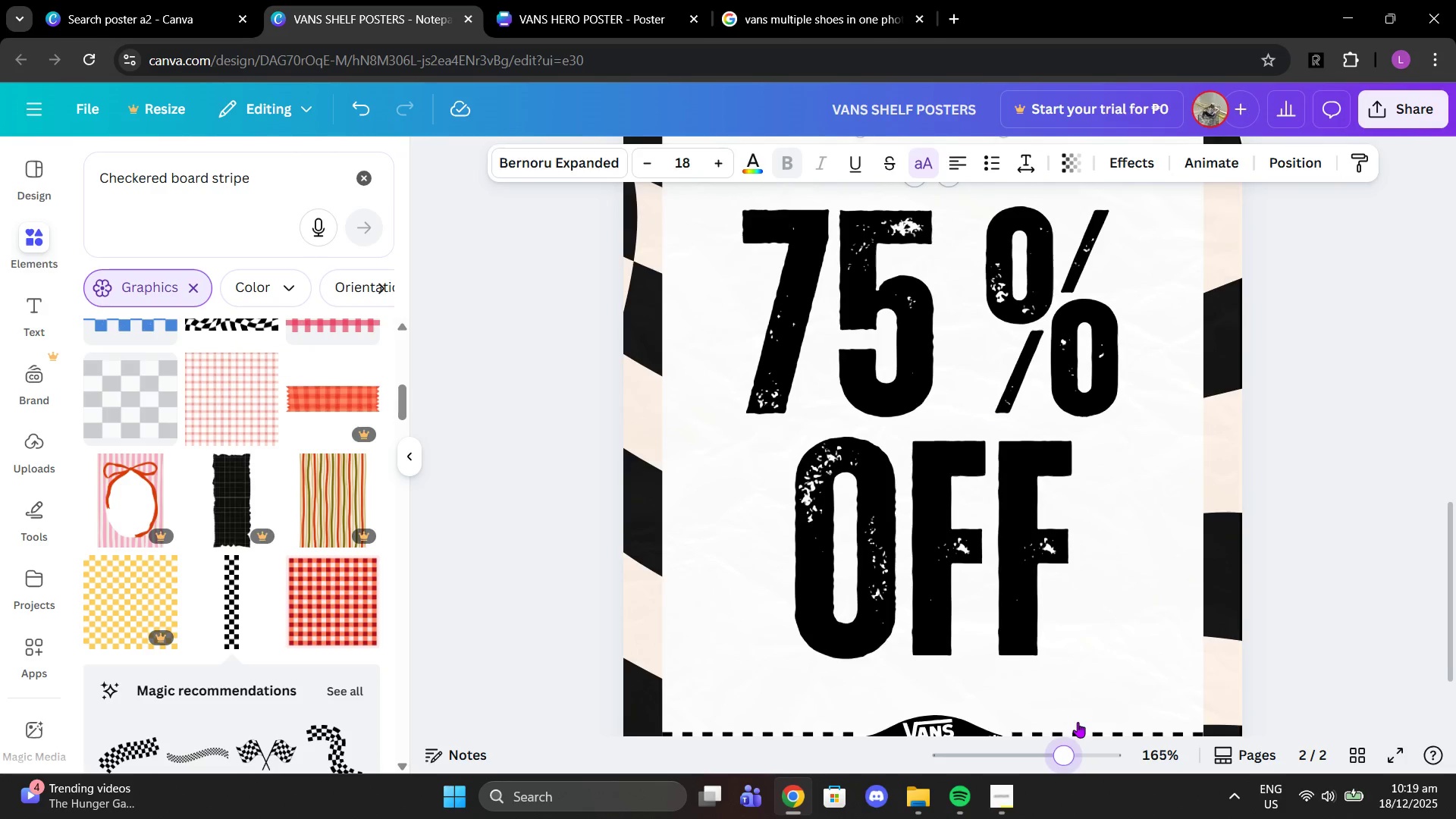 
scroll: coordinate [1080, 616], scroll_direction: up, amount: 4.0
 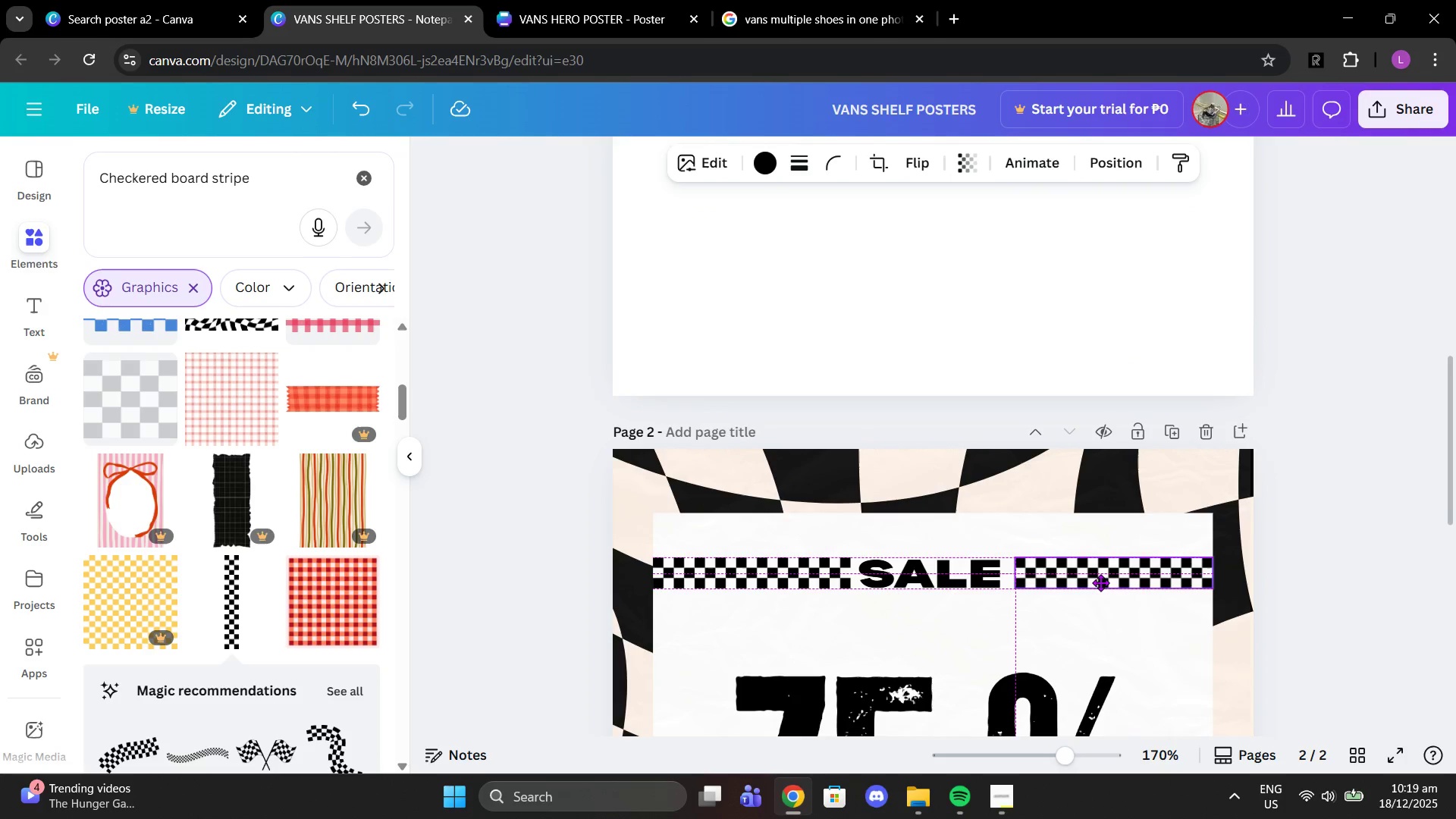 
left_click([1363, 561])
 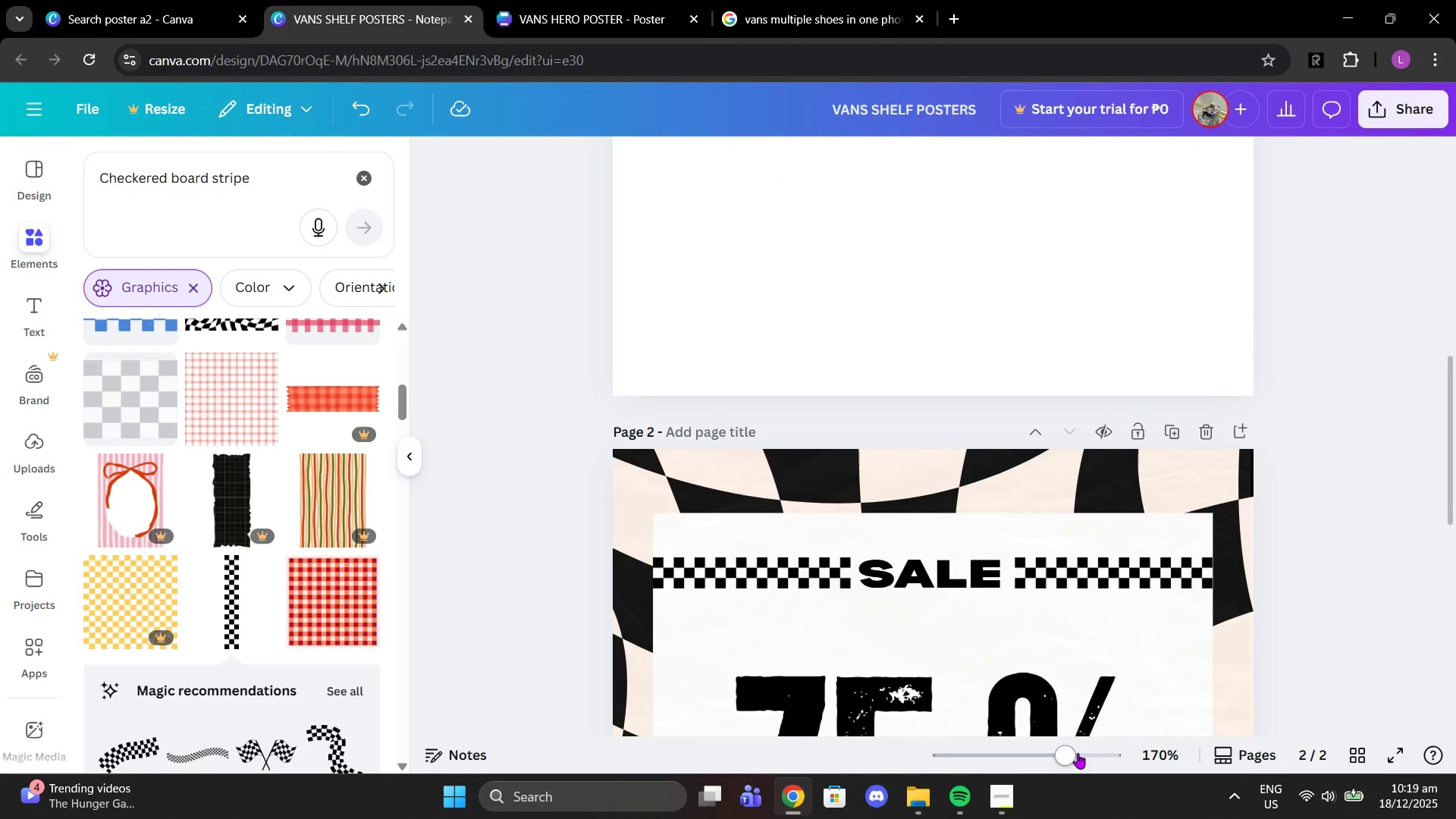 
left_click_drag(start_coordinate=[1071, 757], to_coordinate=[1059, 757])
 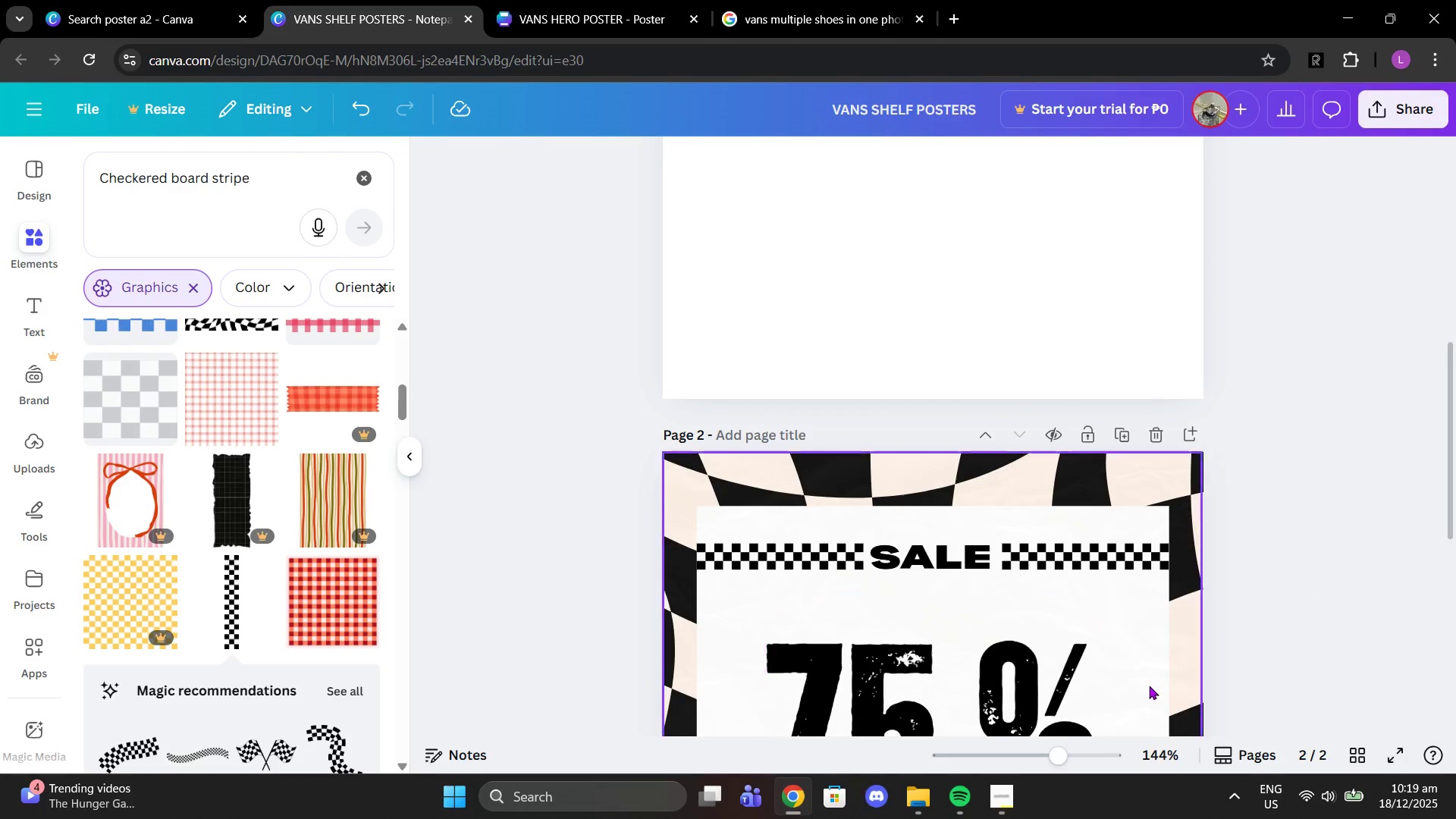 
scroll: coordinate [1141, 675], scroll_direction: down, amount: 9.0
 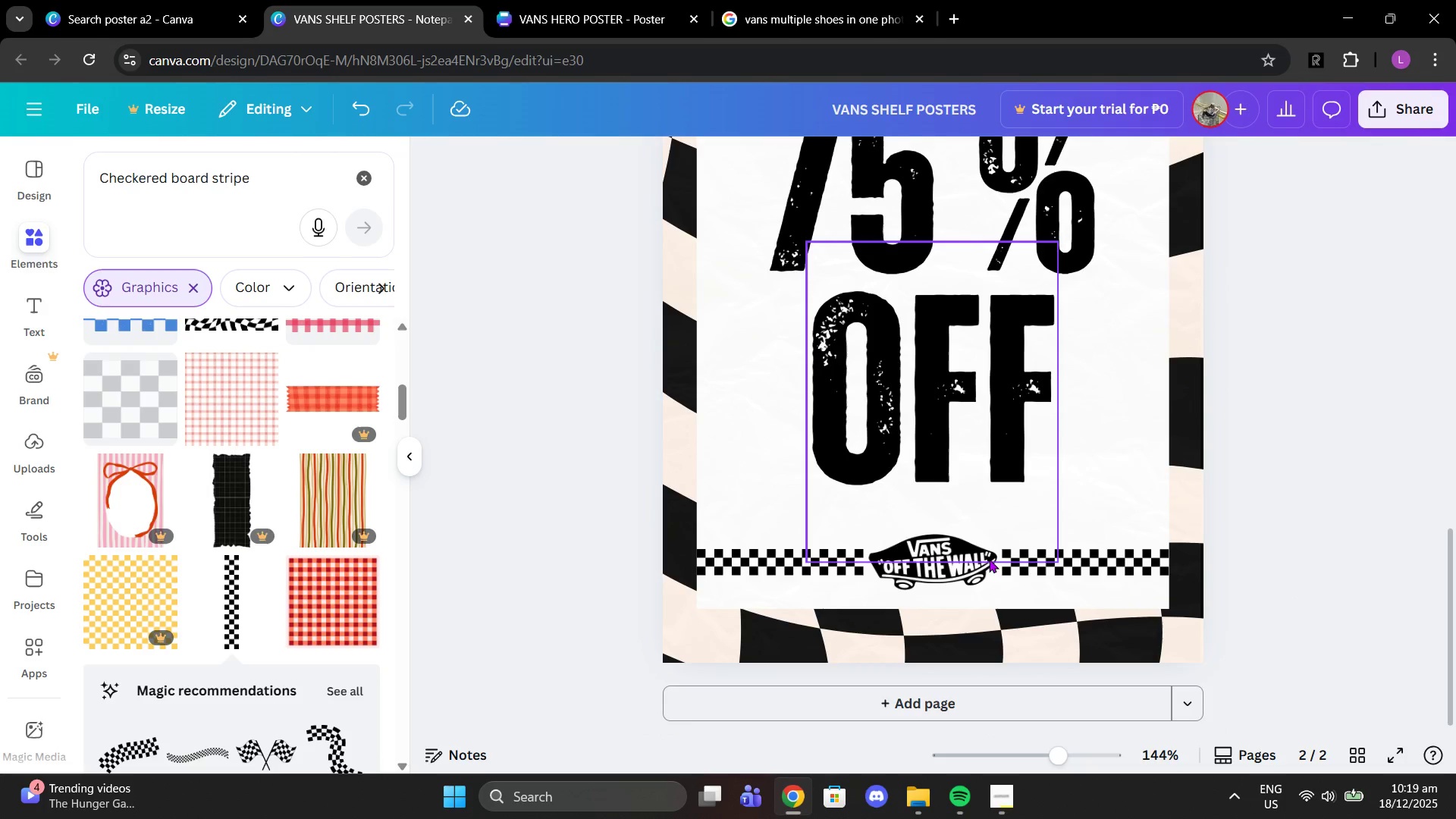 
left_click([987, 559])
 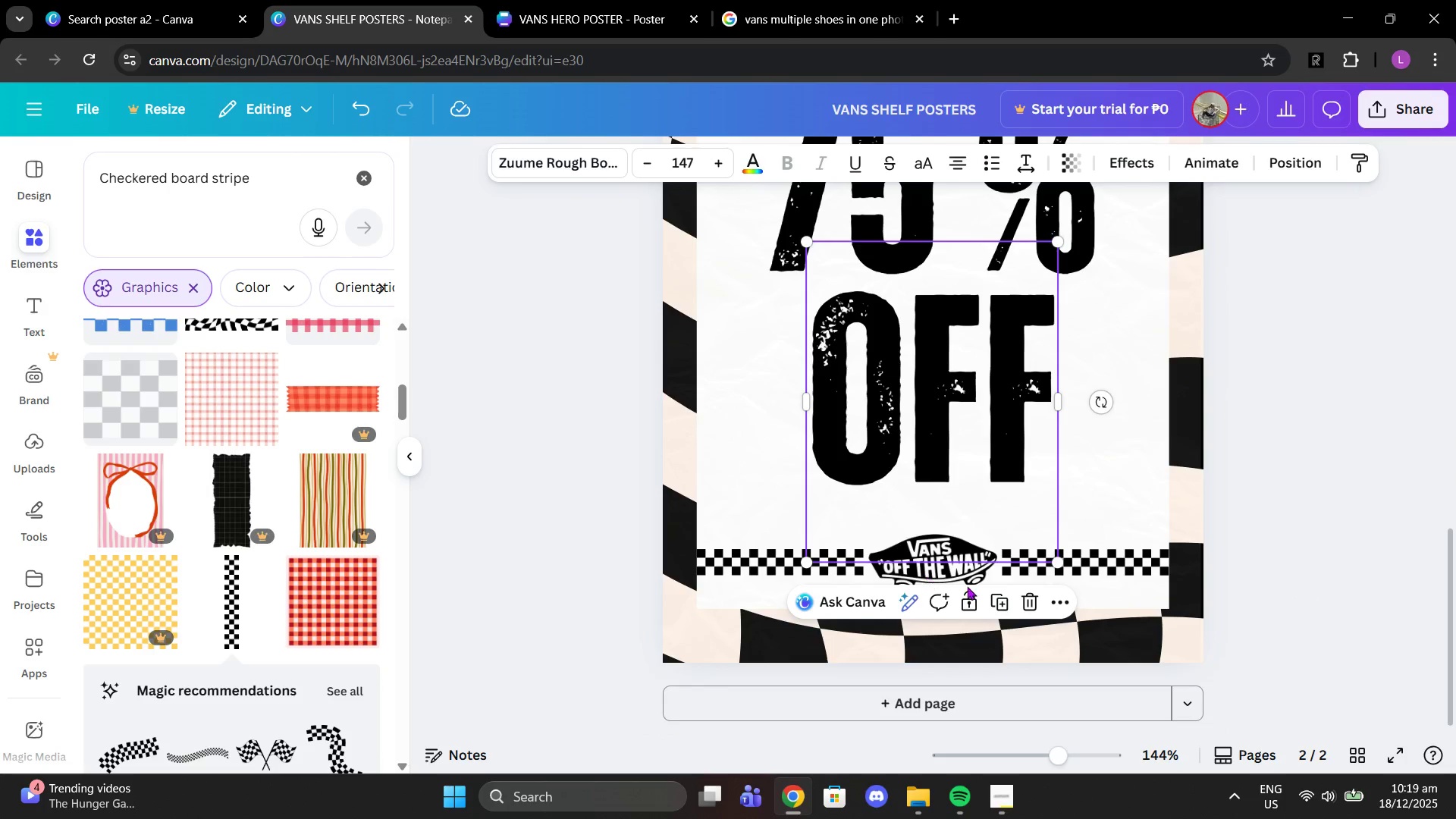 
 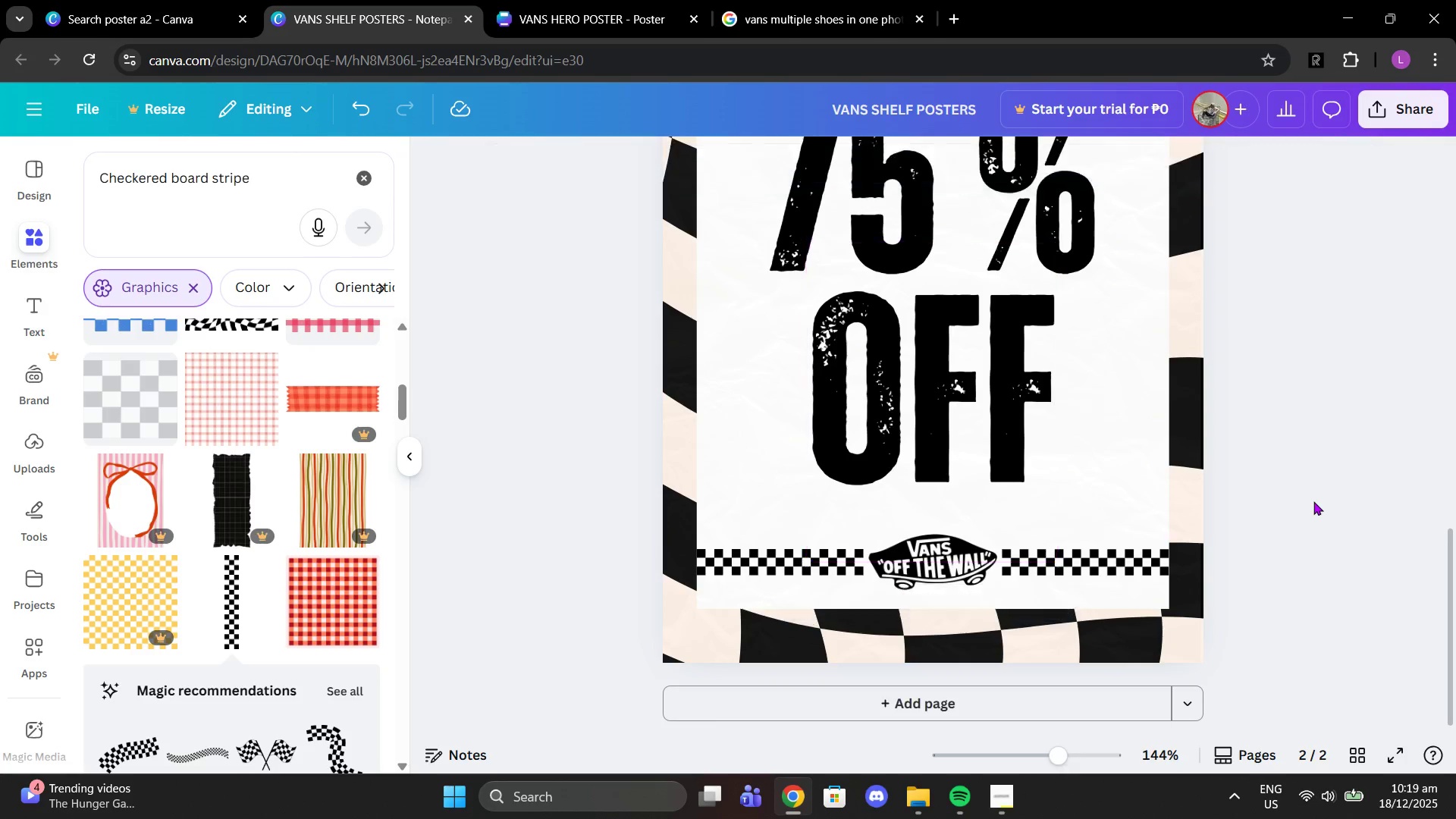 
left_click([1313, 501])
 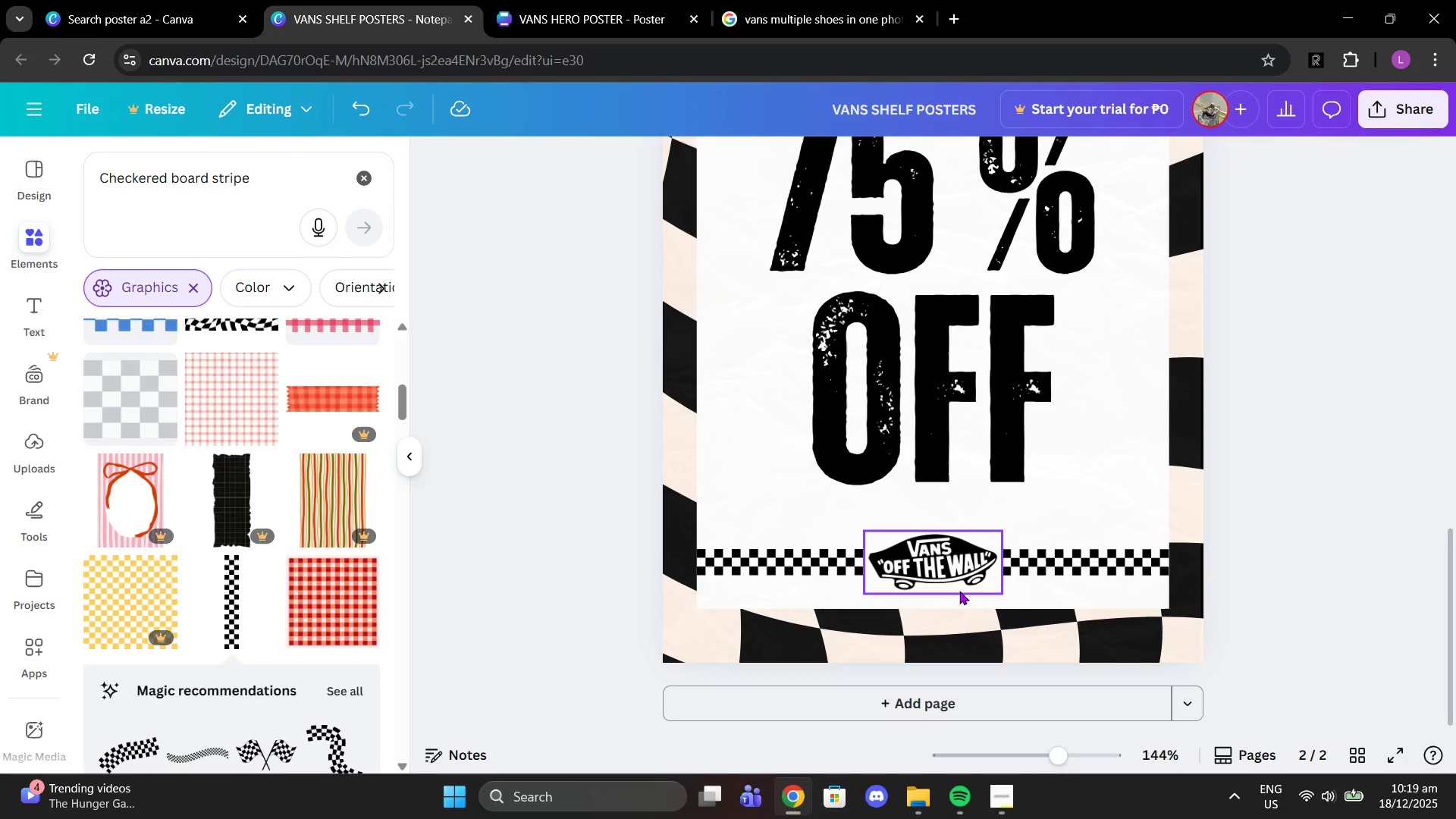 
left_click([959, 591])
 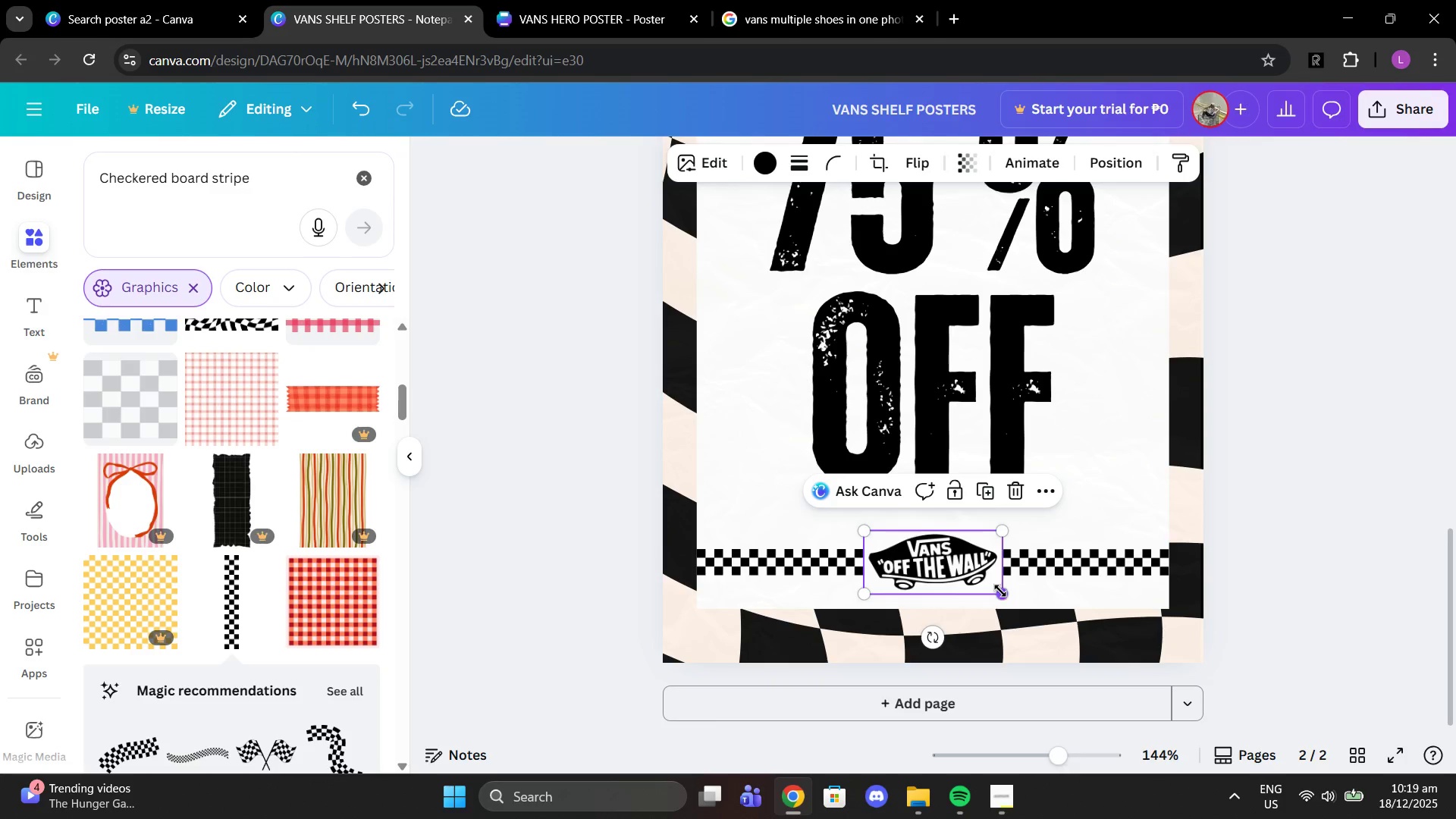 
left_click_drag(start_coordinate=[1002, 591], to_coordinate=[986, 586])
 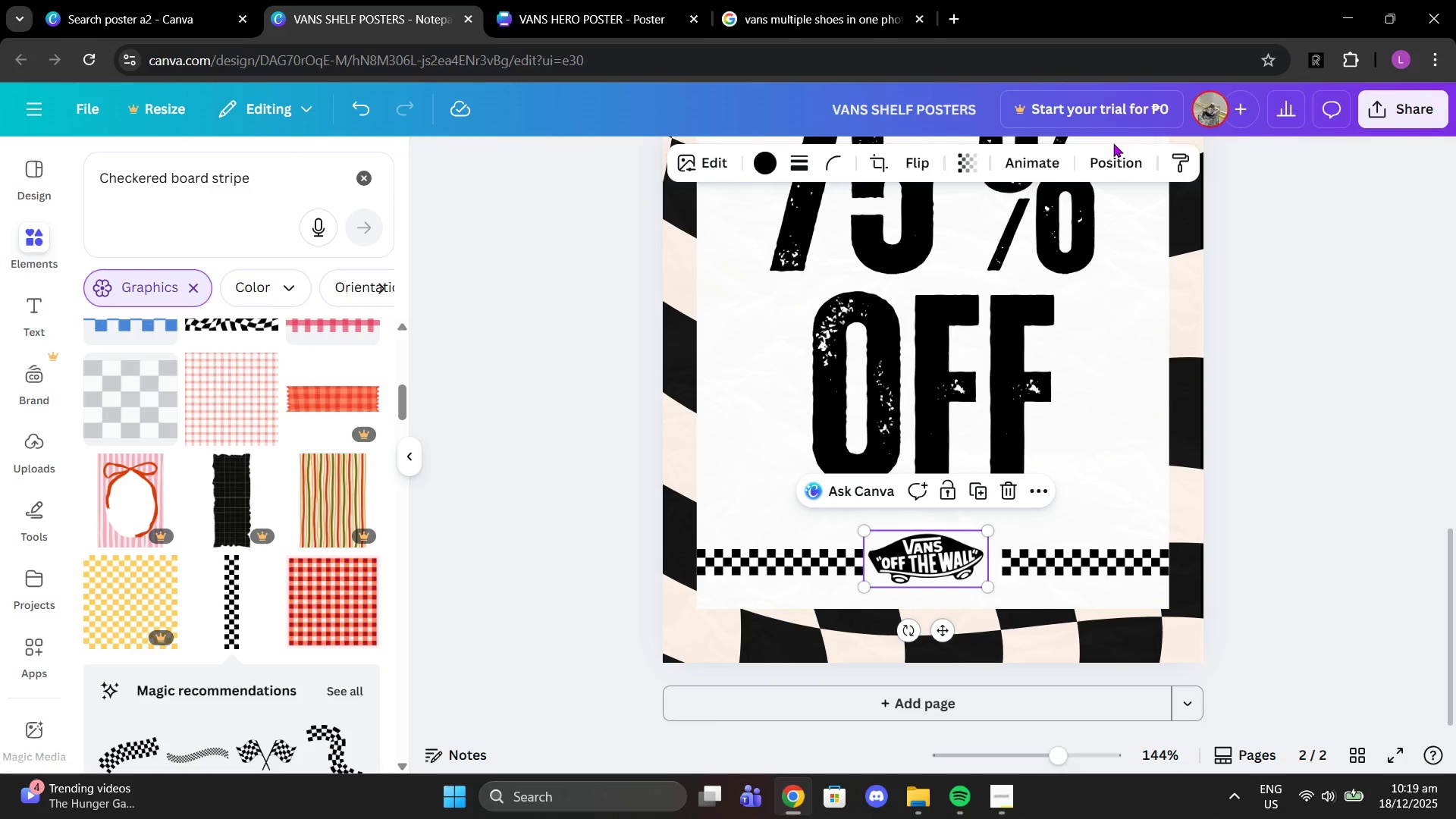 
left_click([1107, 155])
 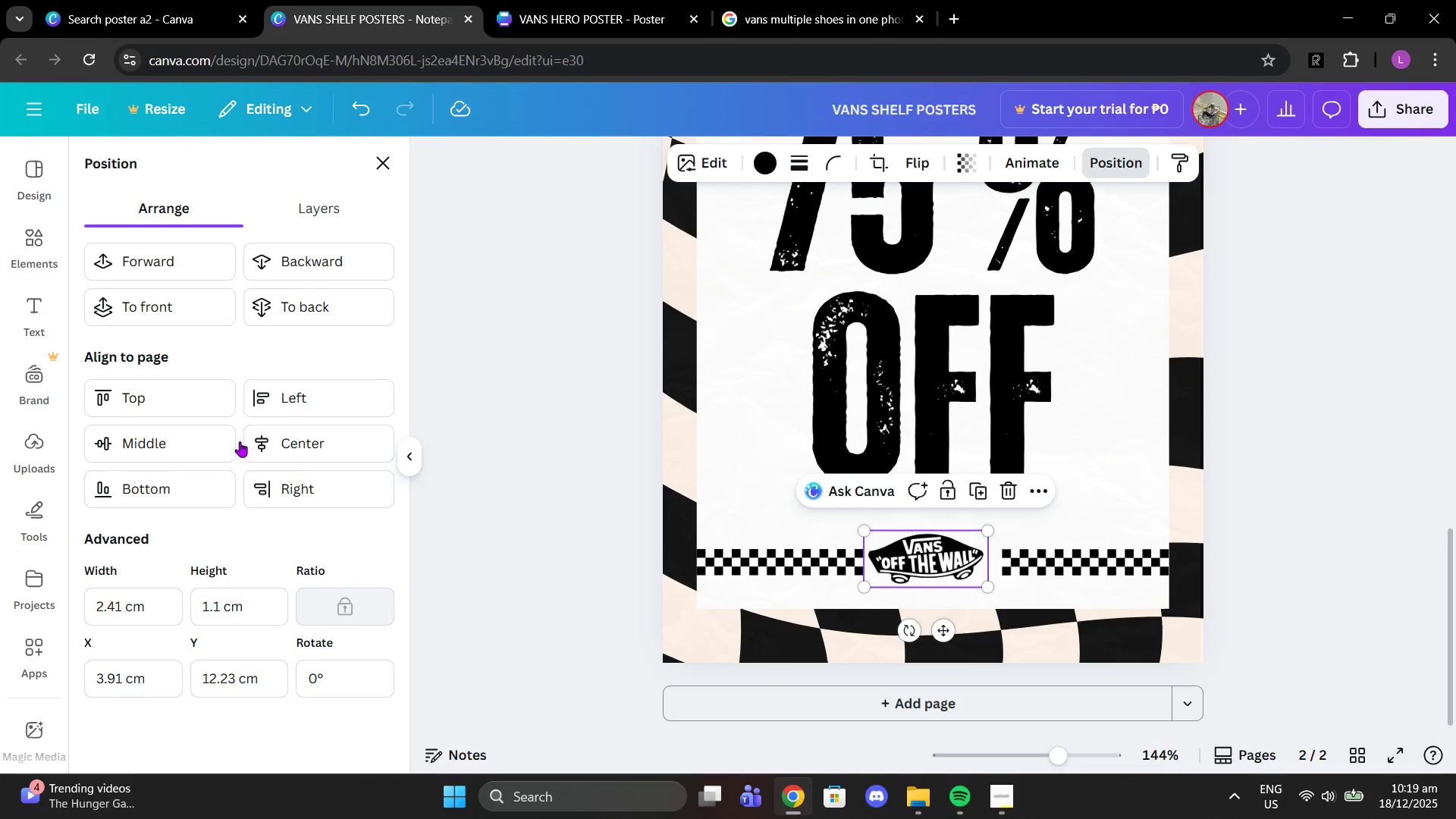 
left_click([176, 445])
 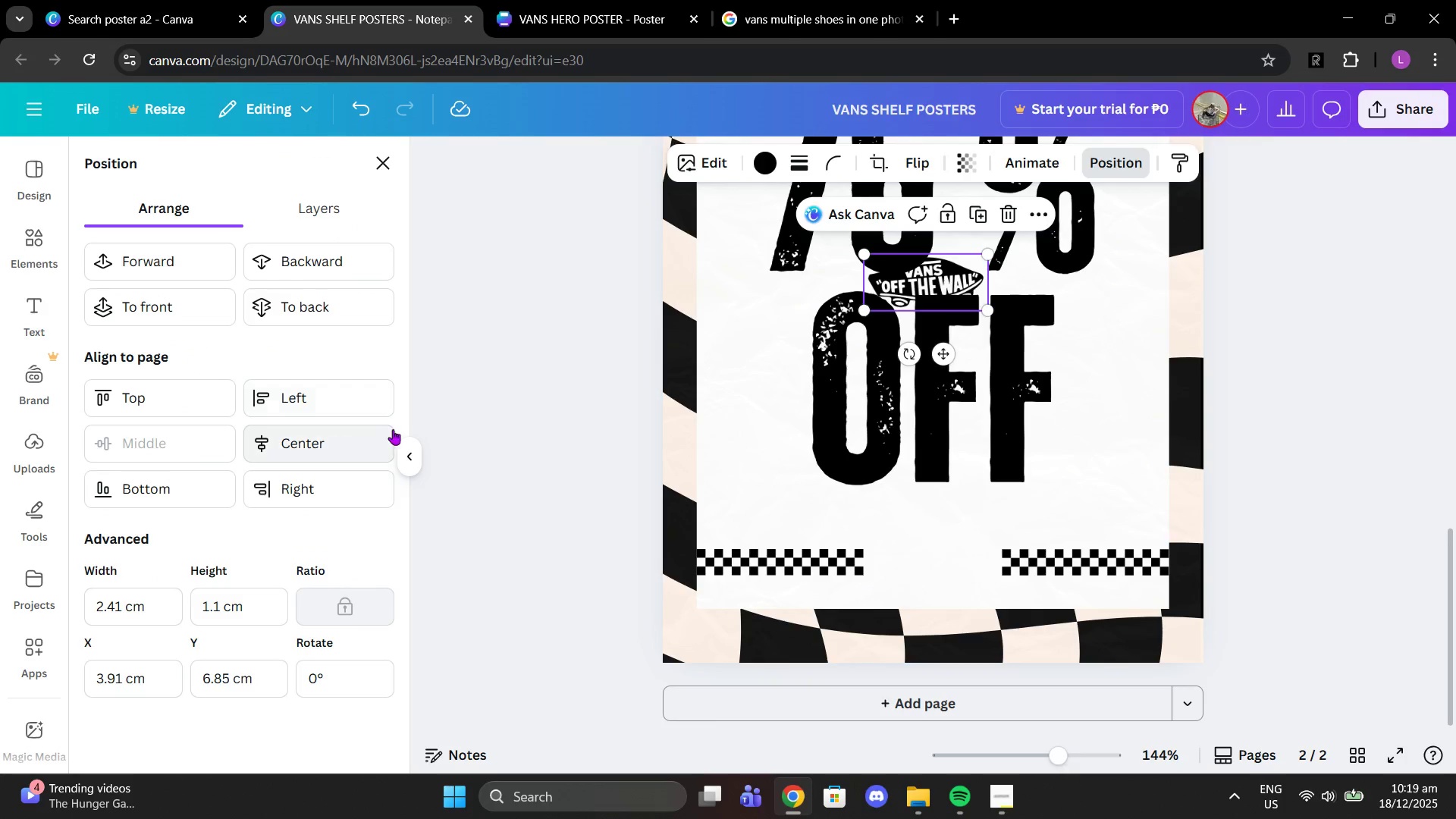 
left_click([335, 444])
 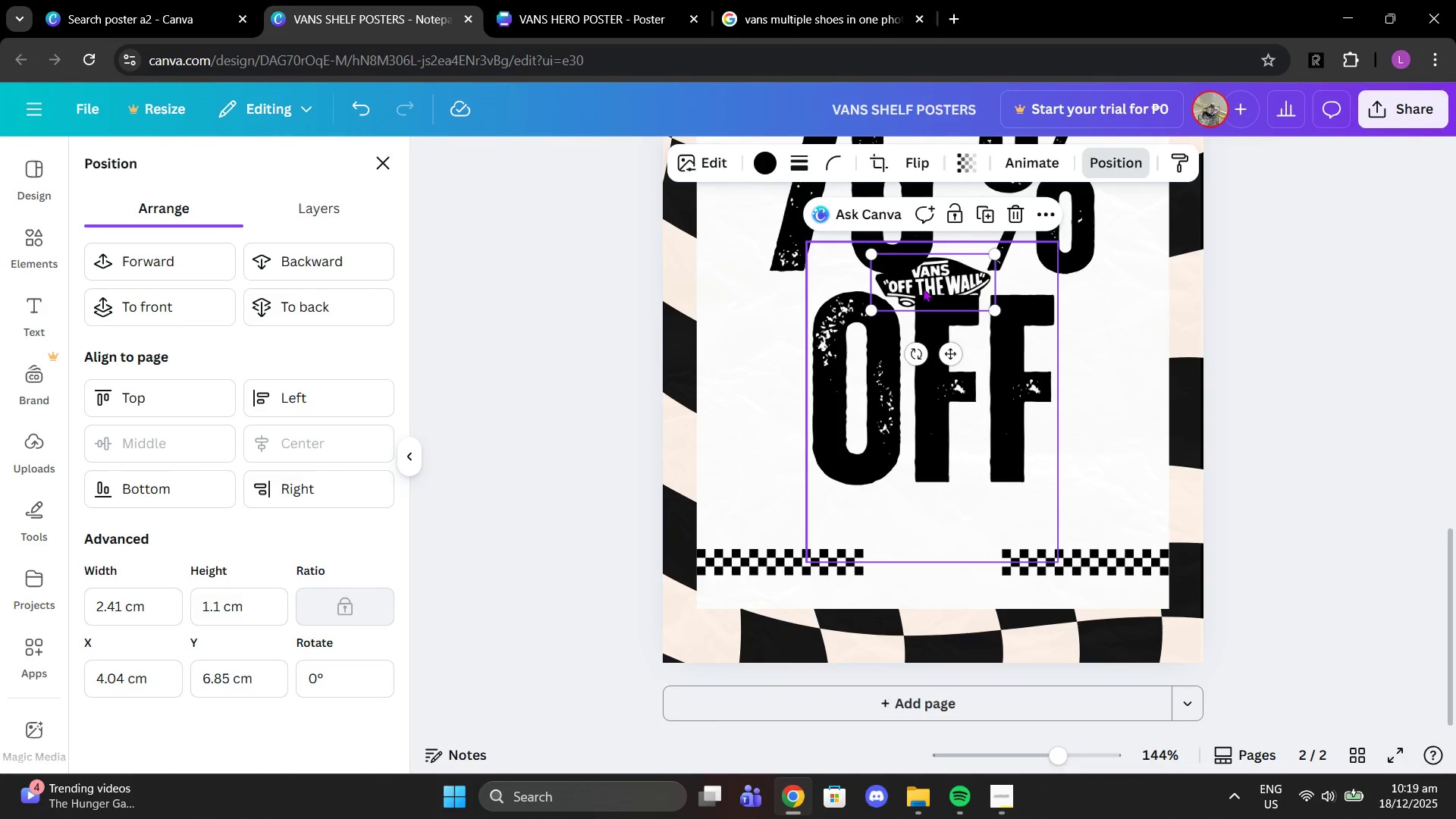 
left_click_drag(start_coordinate=[924, 287], to_coordinate=[924, 568])
 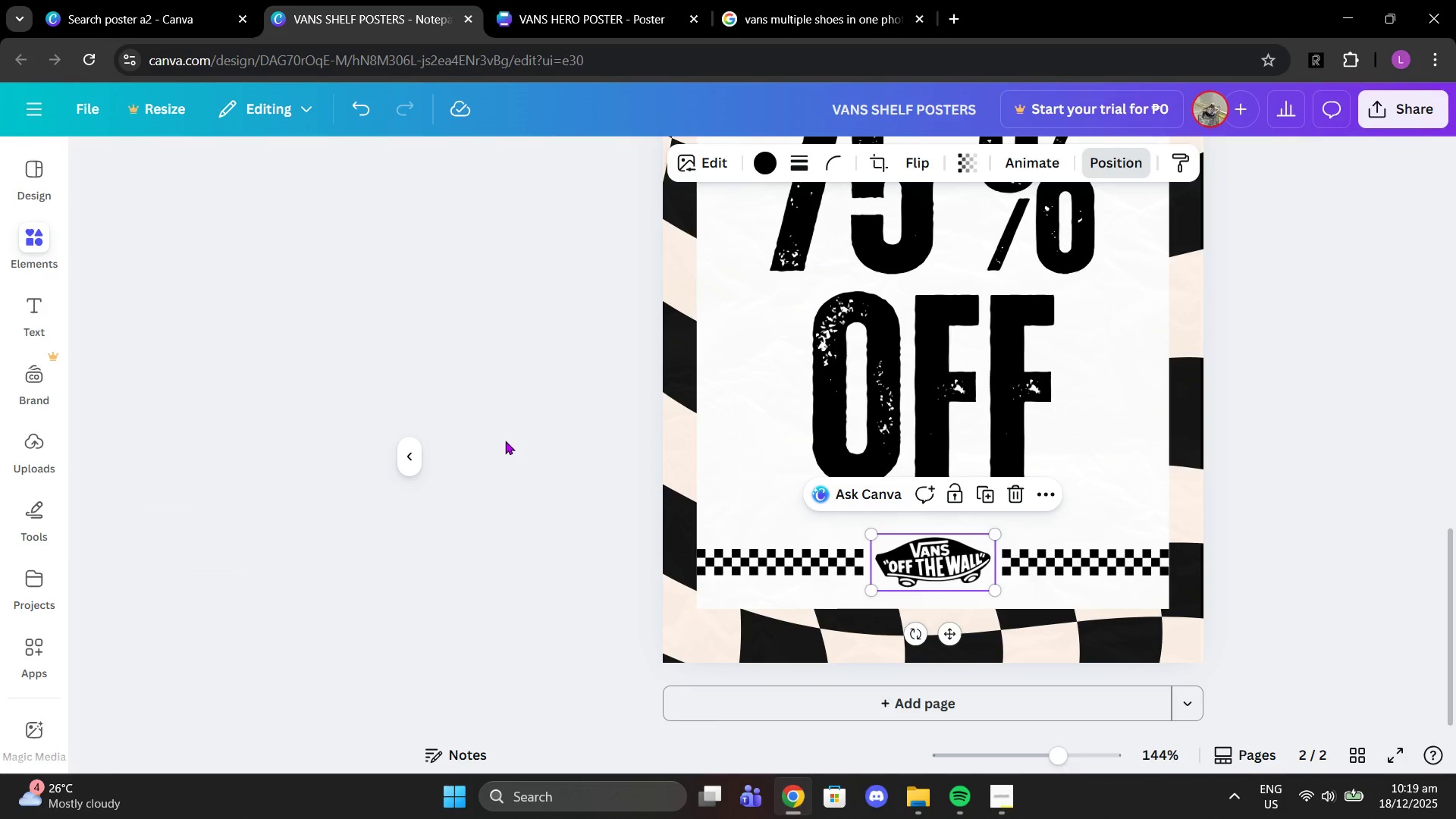 
double_click([505, 441])
 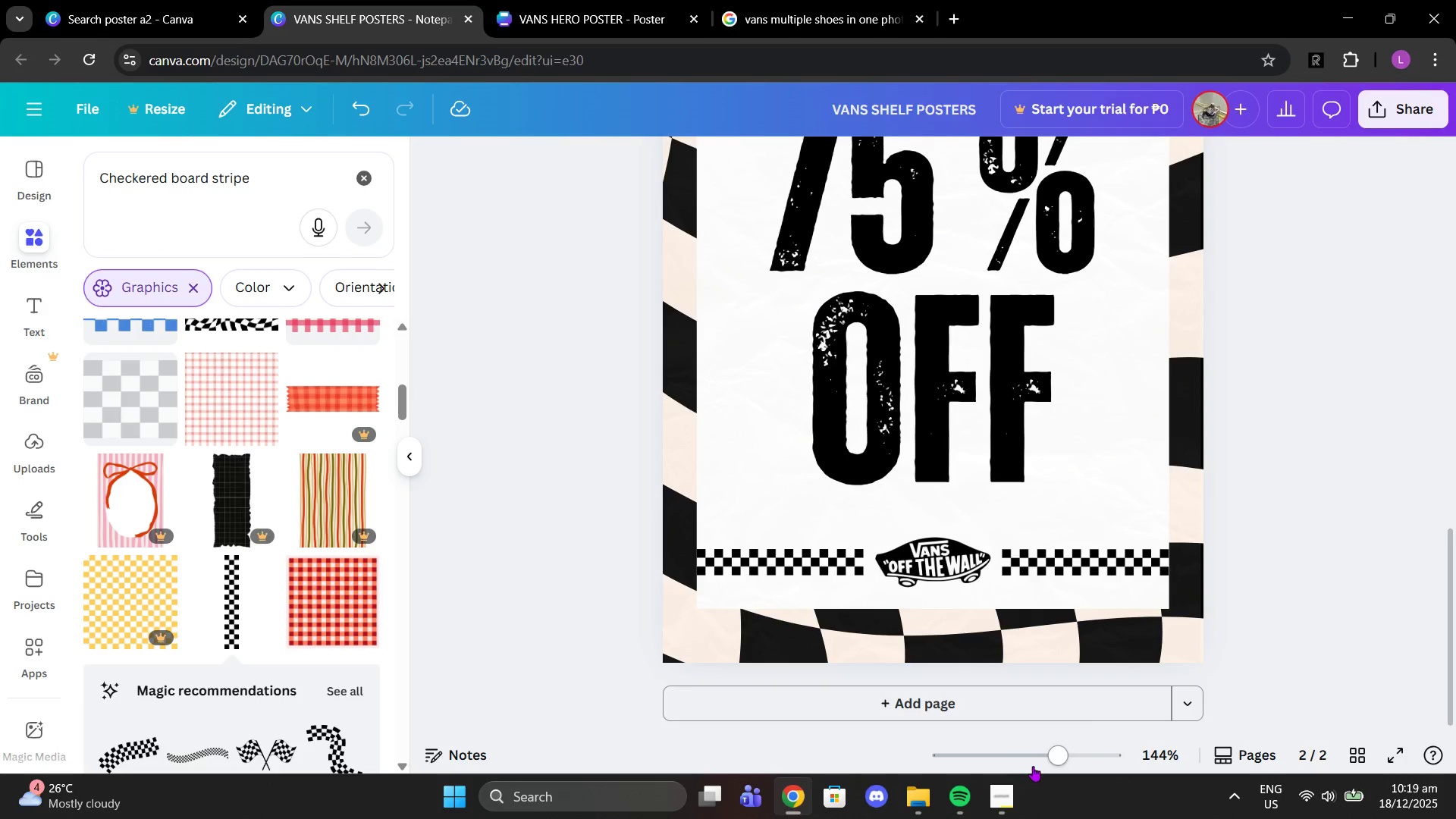 
left_click_drag(start_coordinate=[1048, 761], to_coordinate=[1040, 761])
 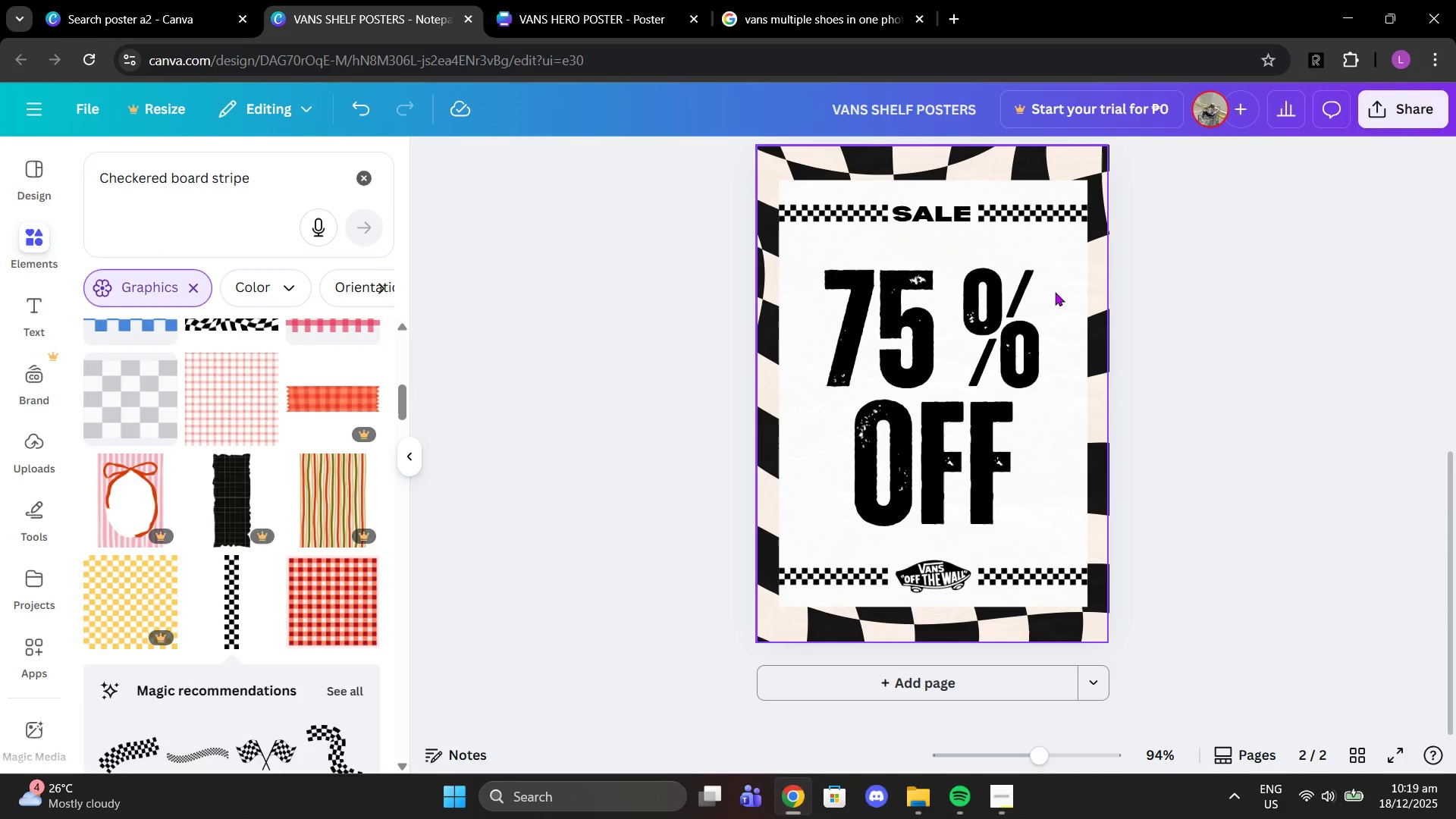 
left_click([1061, 293])
 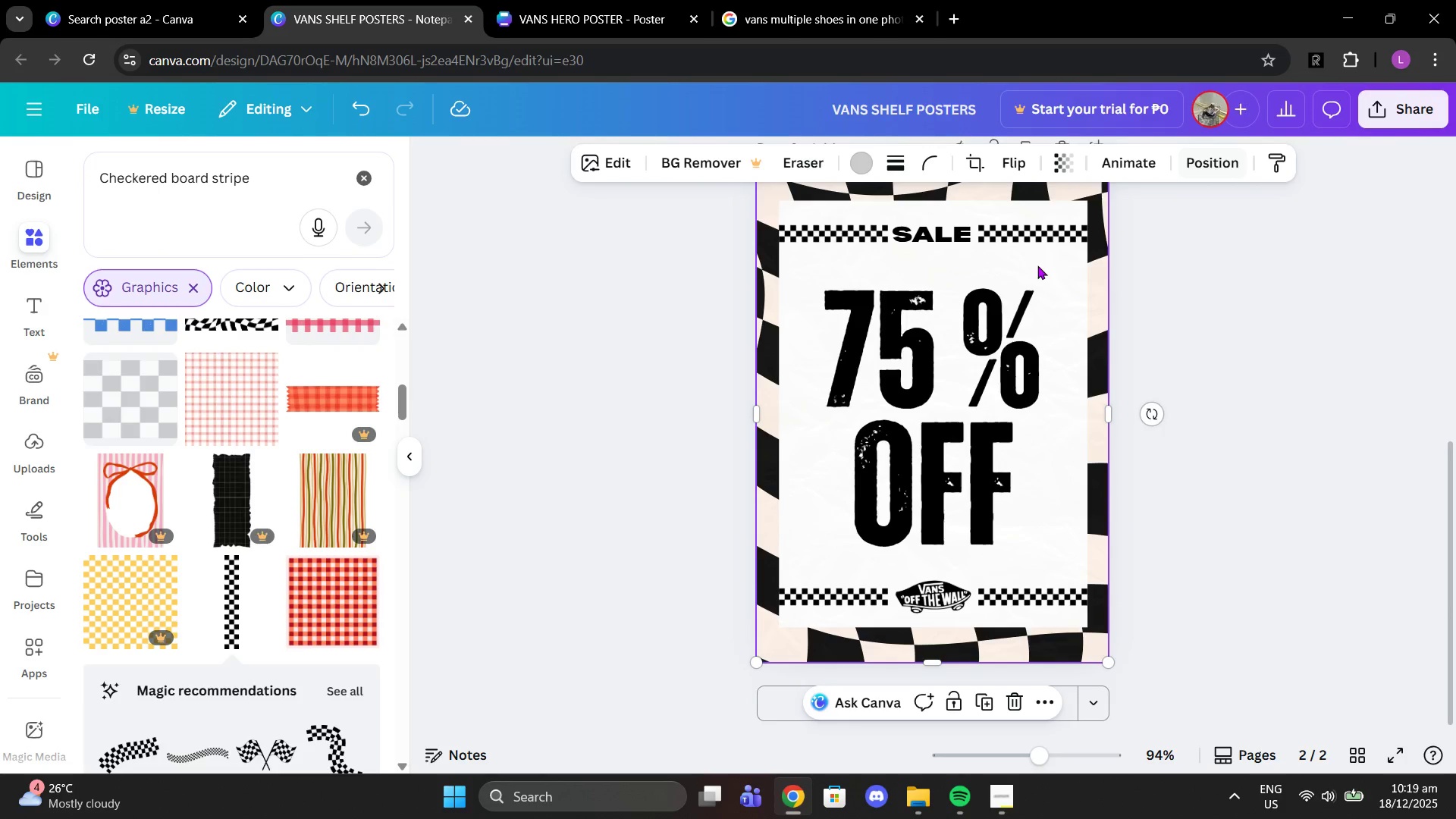 
left_click([897, 348])
 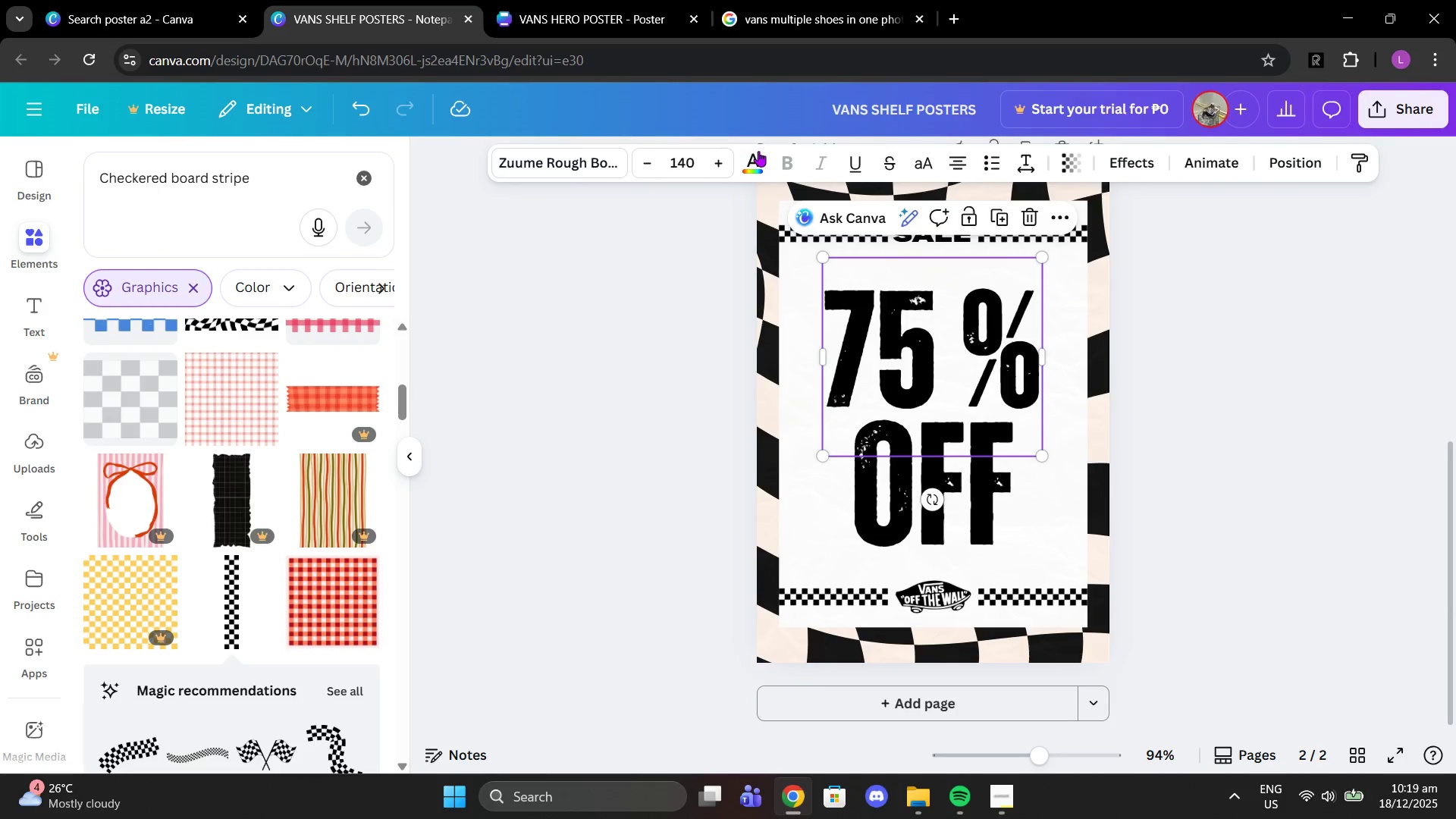 
left_click([758, 158])
 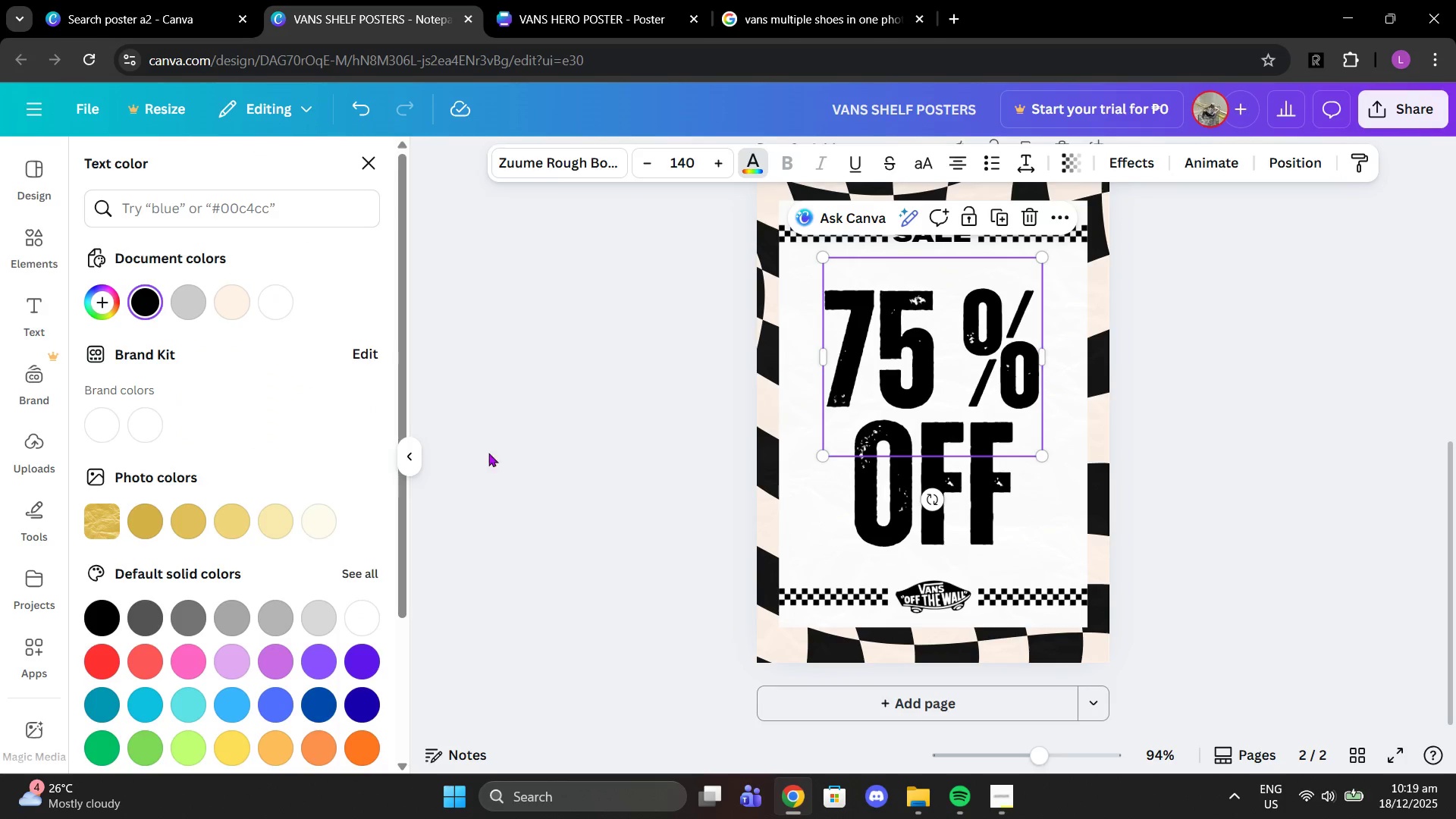 
scroll: coordinate [275, 533], scroll_direction: down, amount: 3.0
 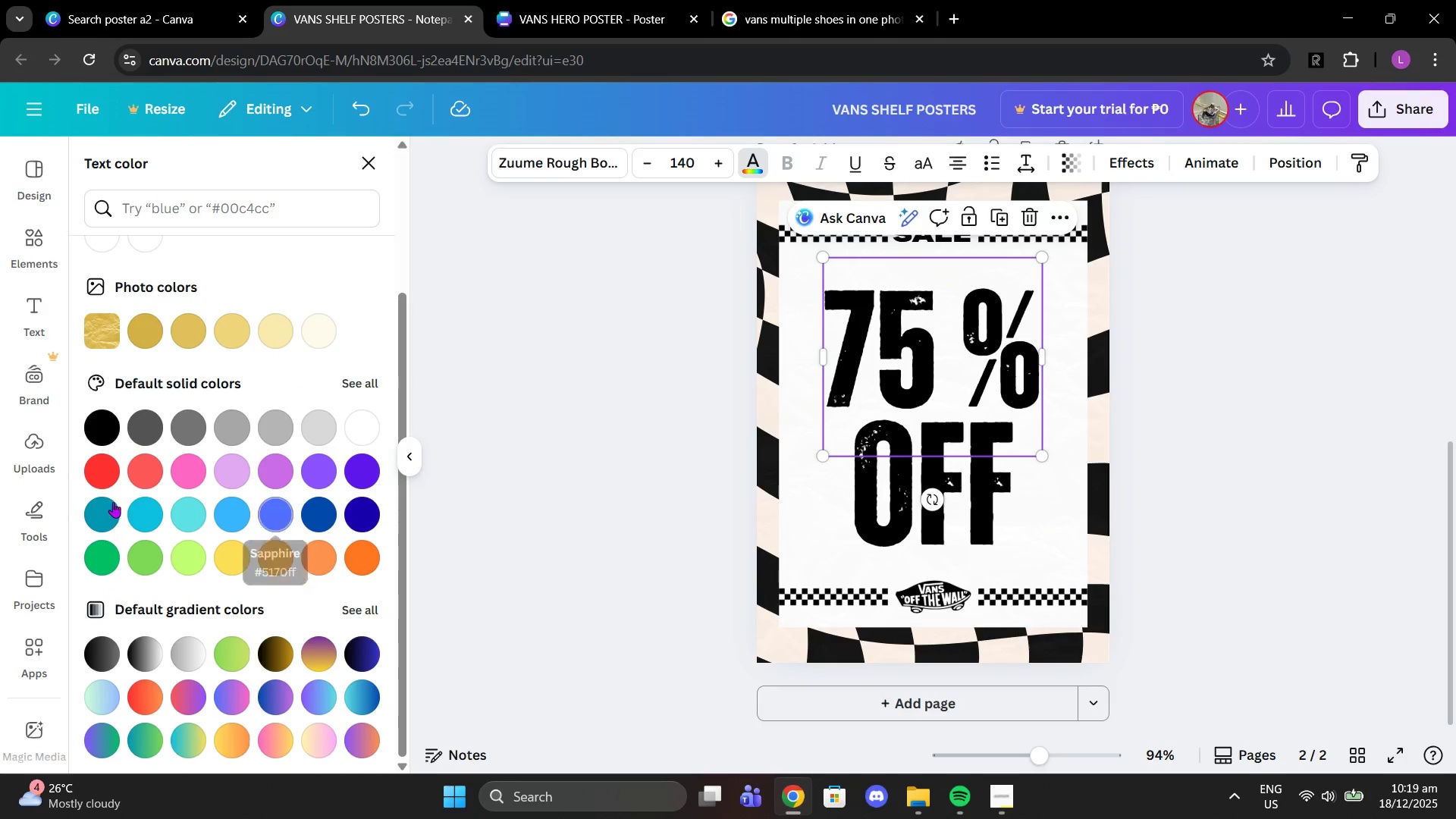 
left_click([100, 475])
 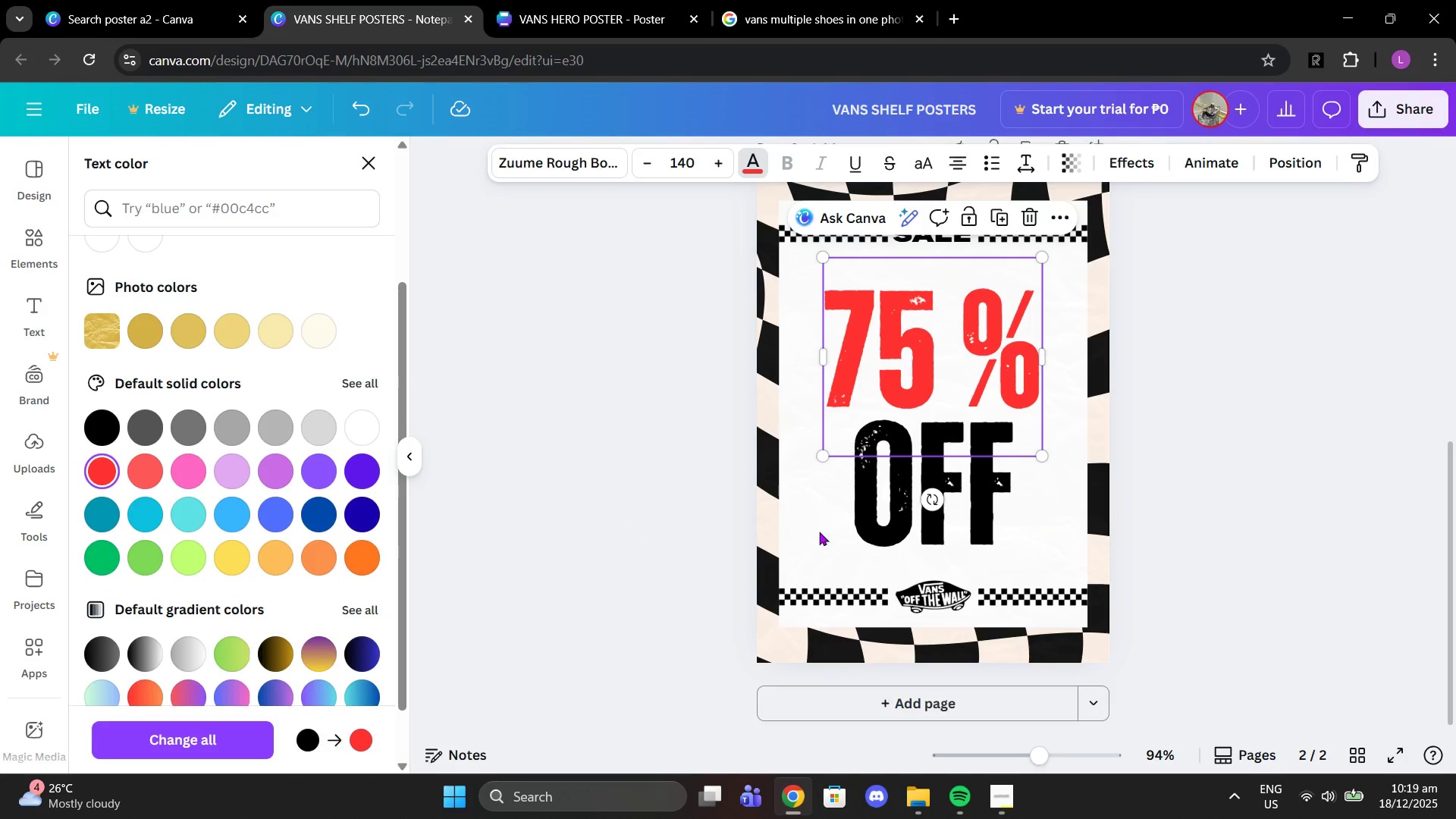 
left_click([899, 508])
 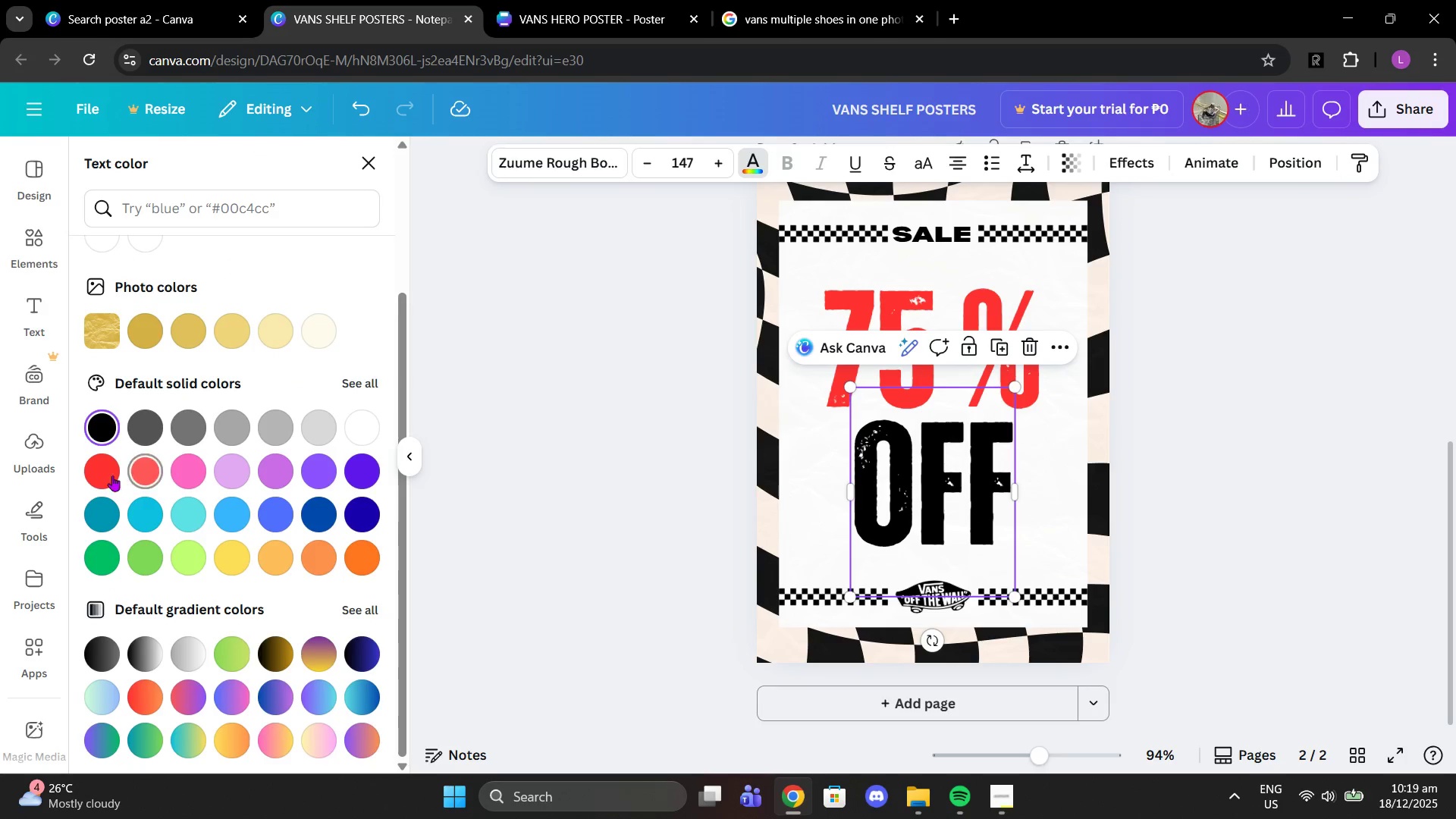 
left_click([108, 474])
 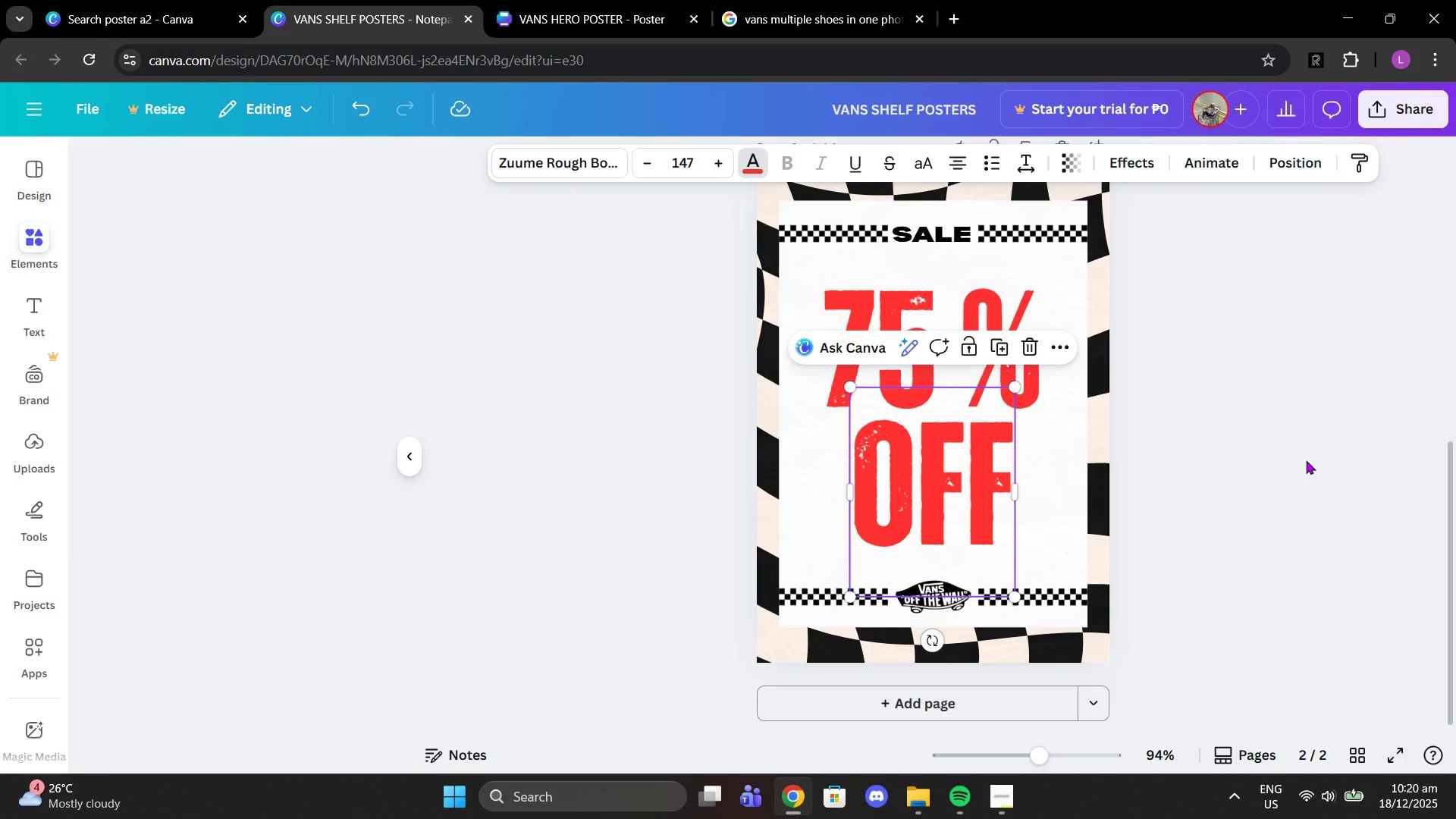 
double_click([1306, 460])
 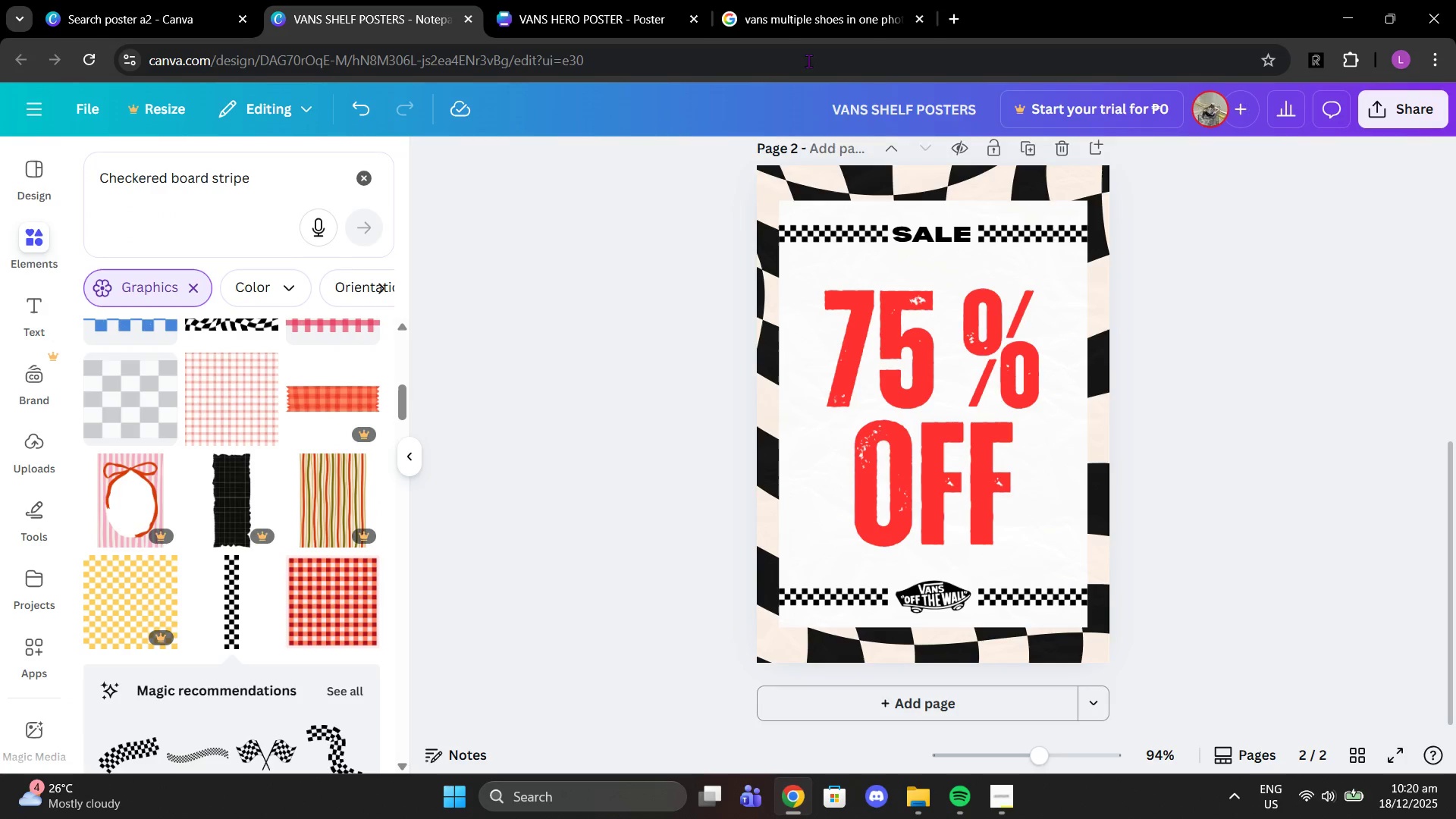 
left_click([503, 0])
 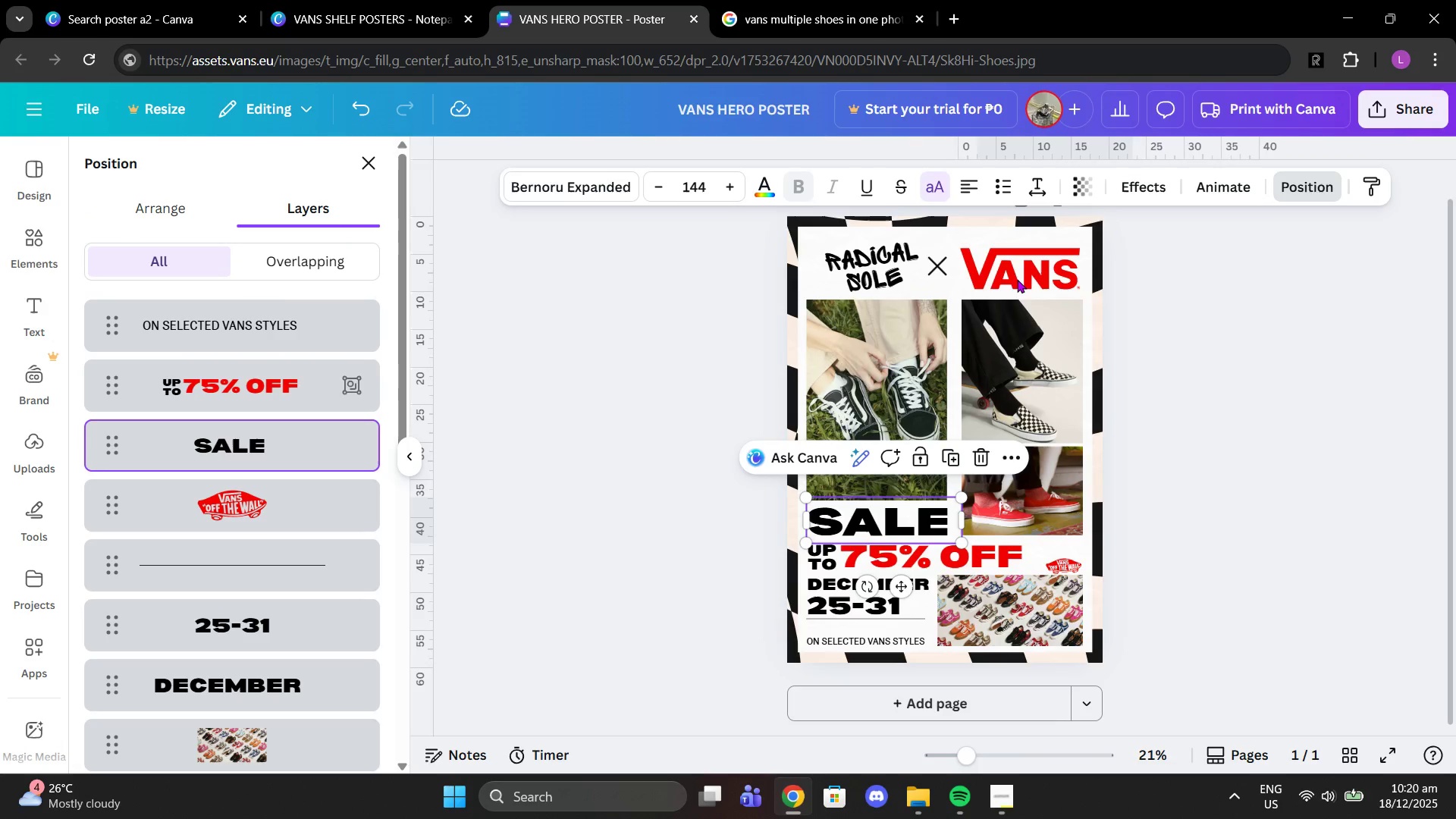 
left_click([1018, 272])
 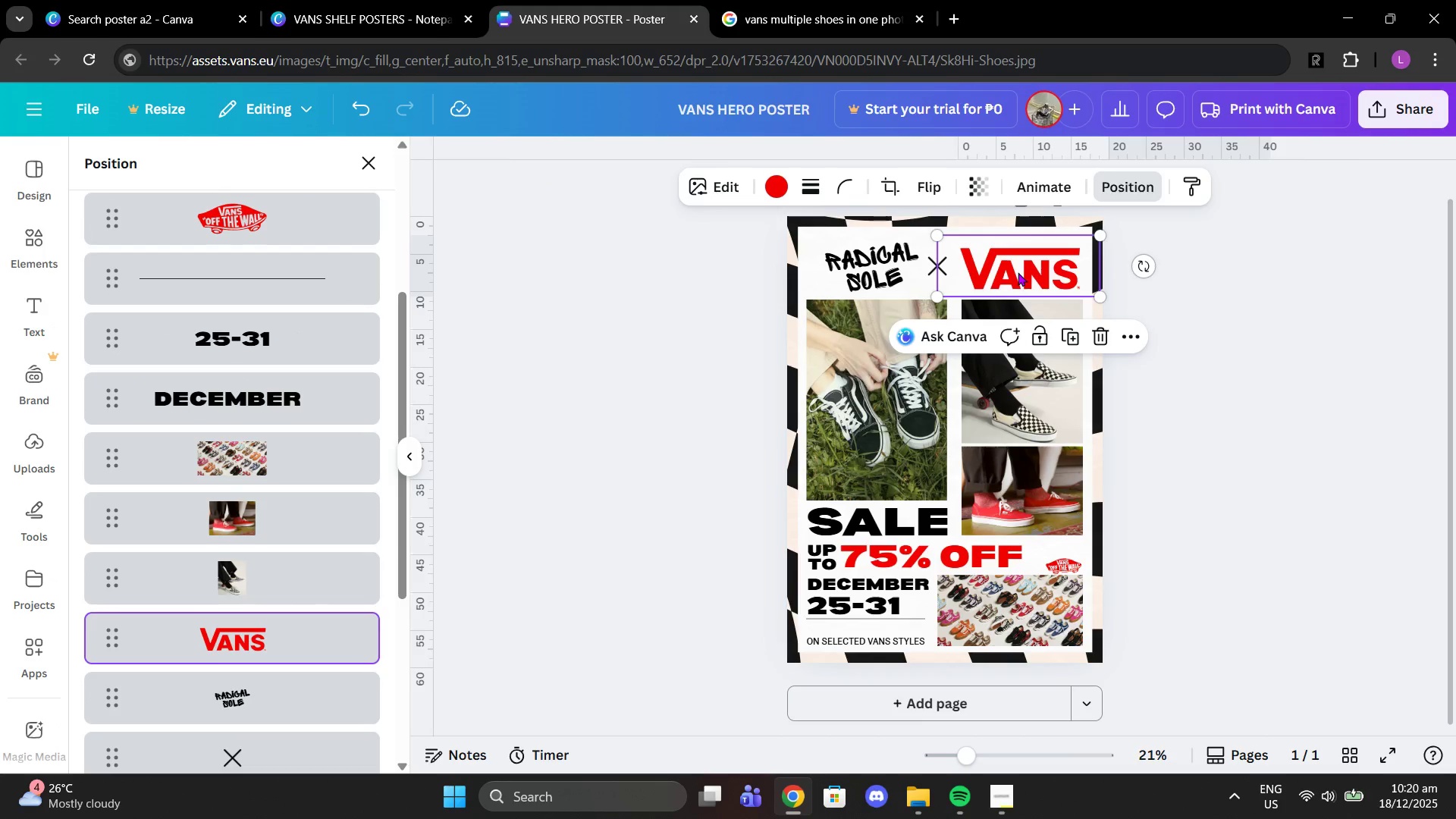 
key(Control+C)
 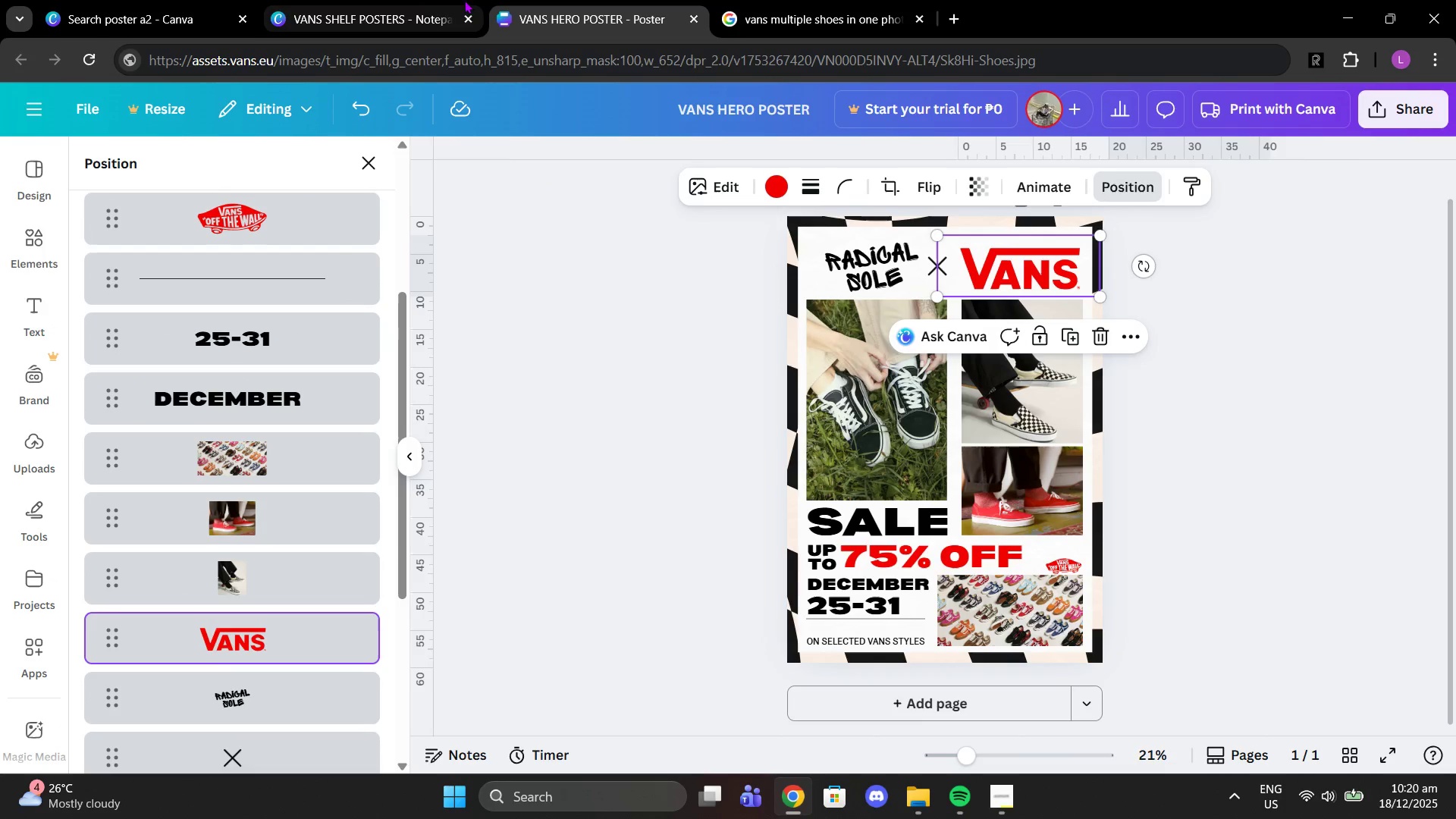 
left_click([425, 0])
 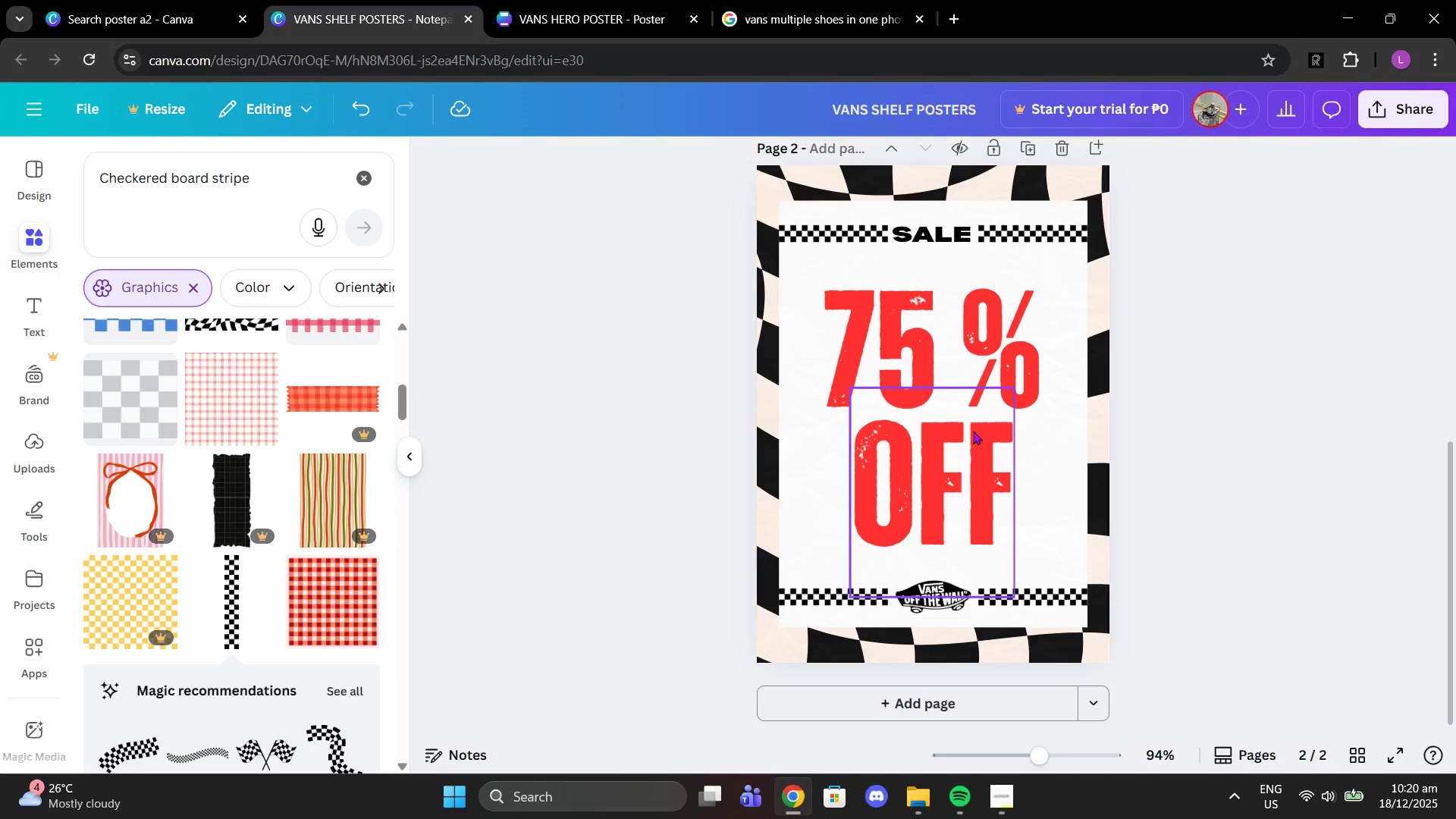 
key(Control+V)
 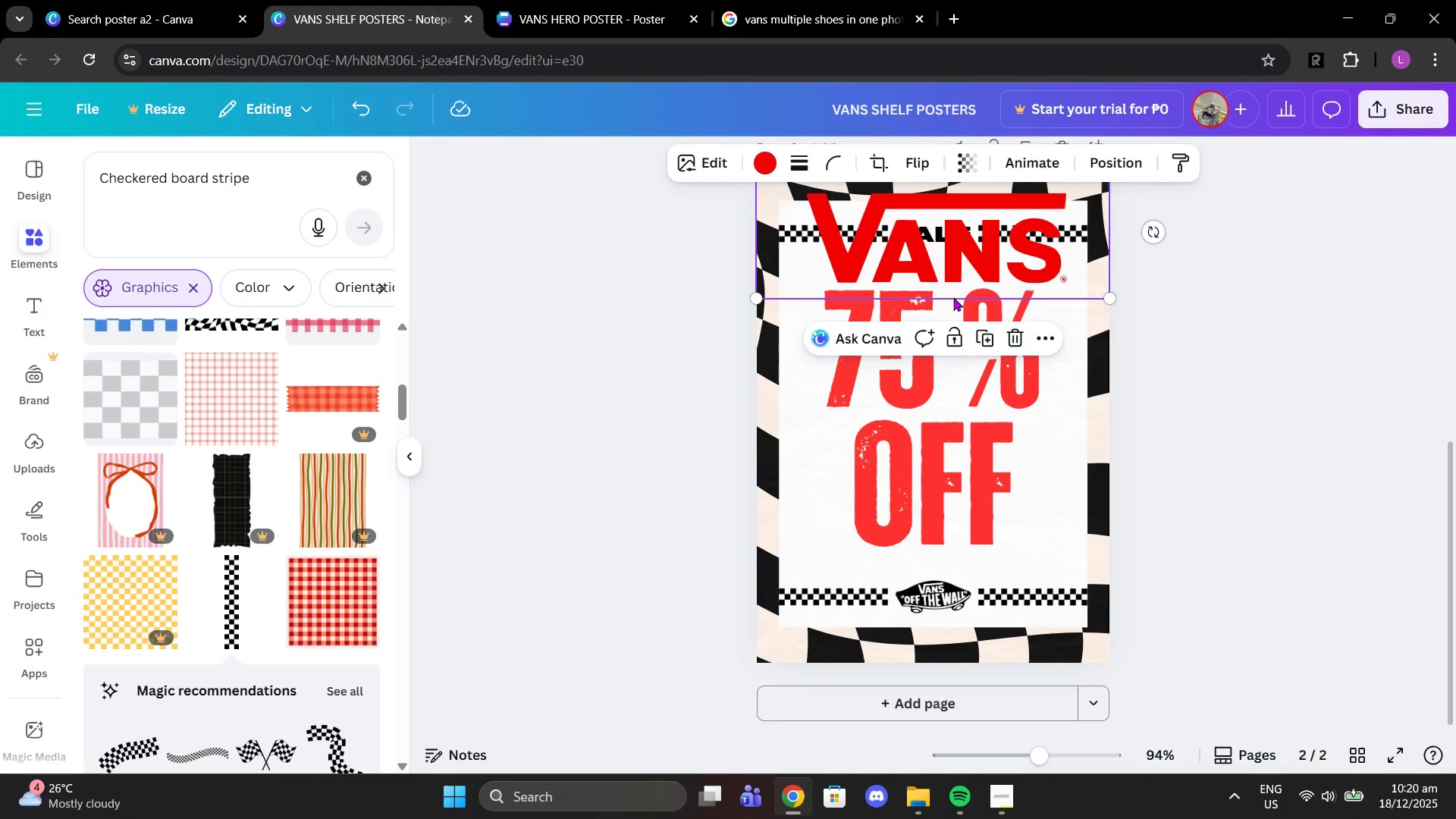 
left_click([864, 401])
 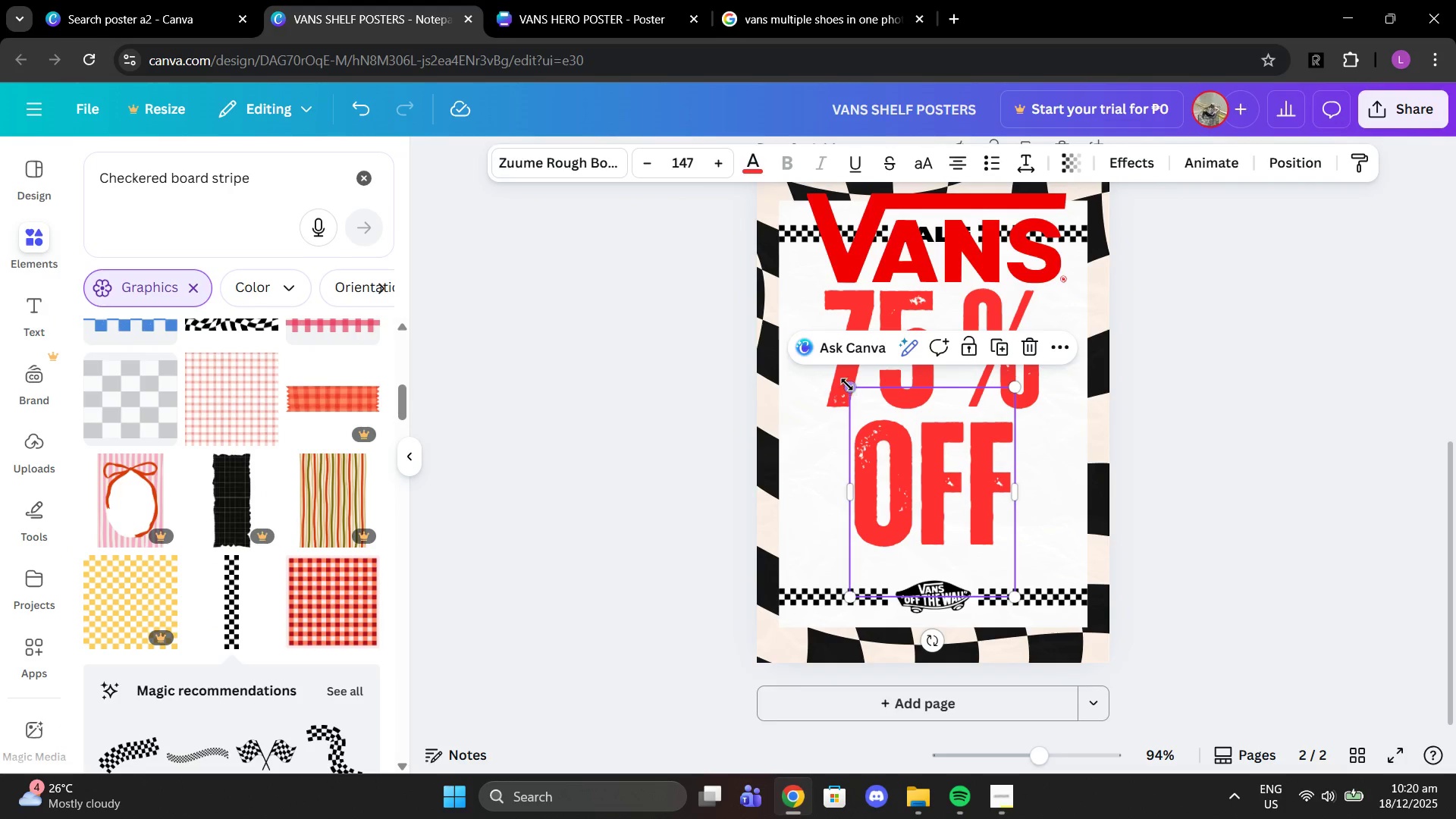 
left_click([847, 384])
 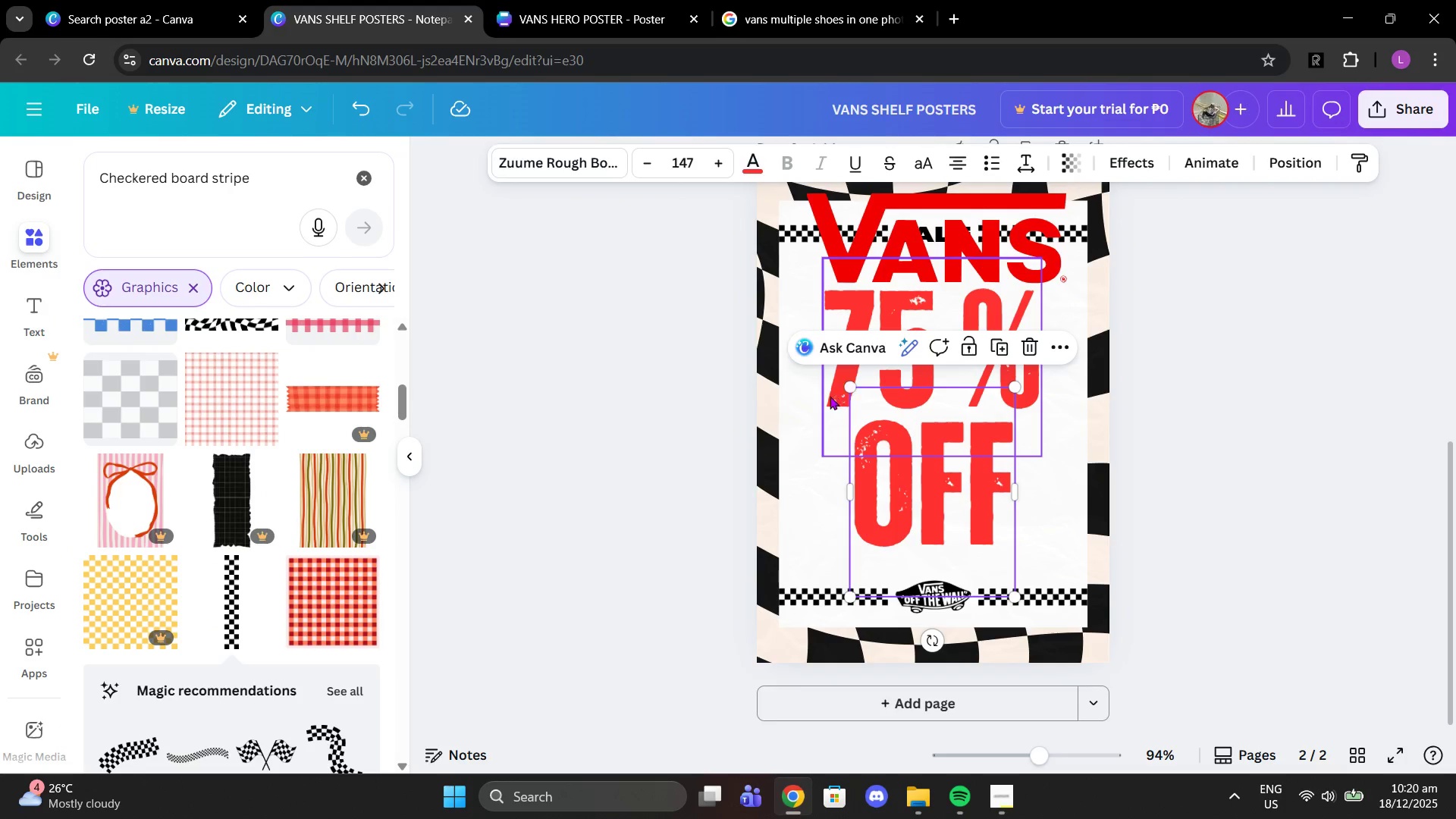 
left_click([830, 396])
 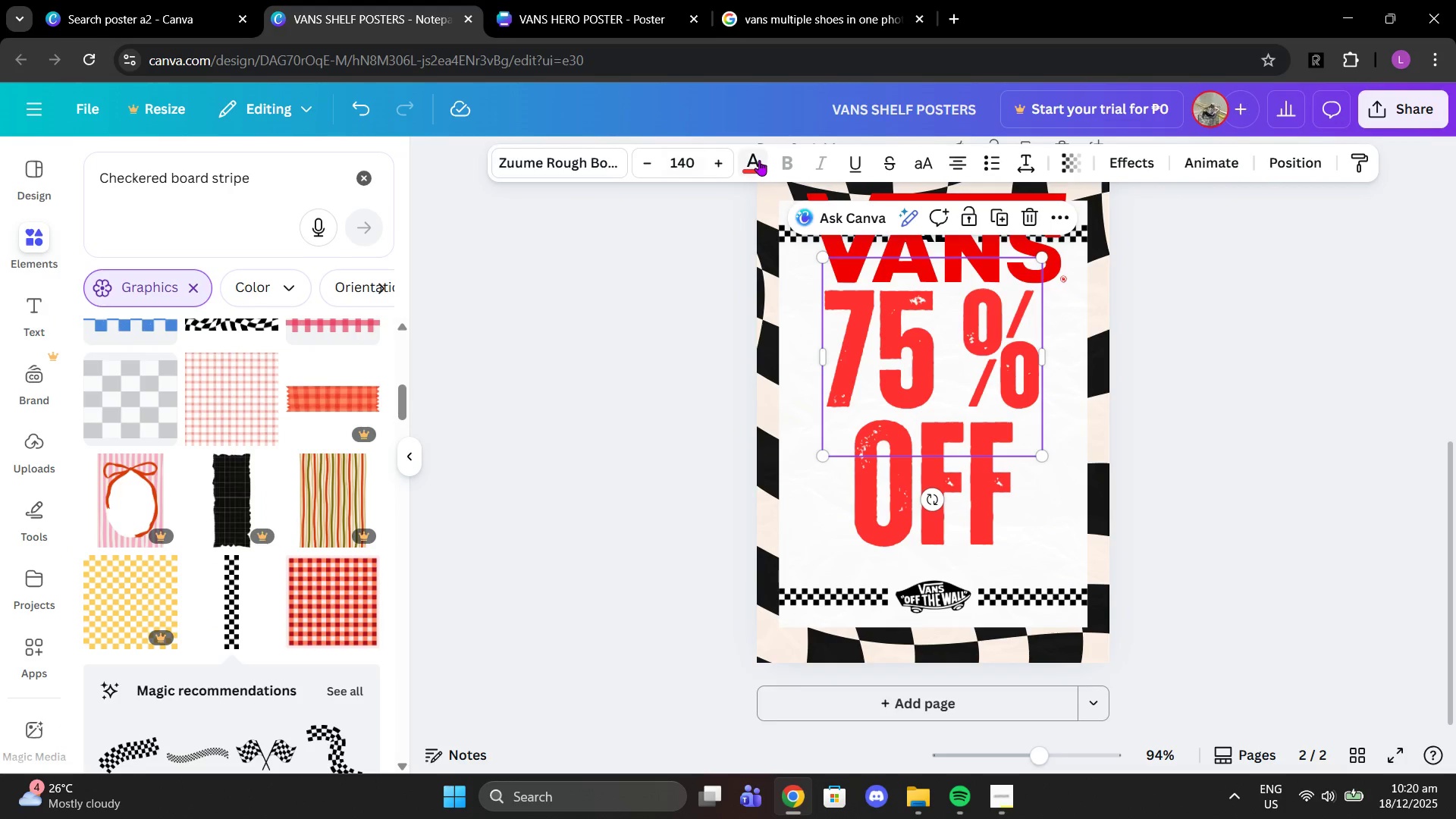 
left_click([759, 160])
 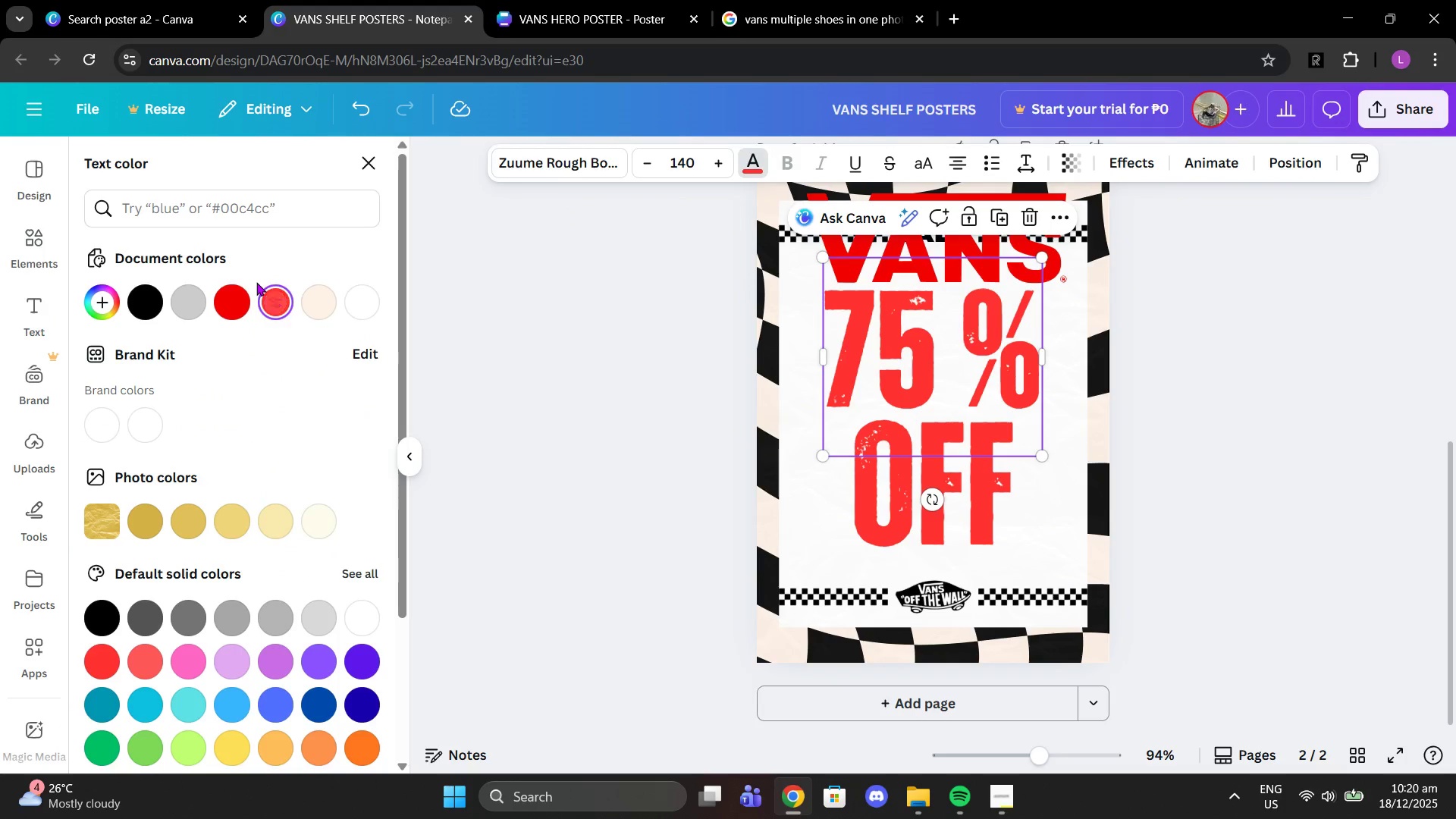 
left_click([222, 303])
 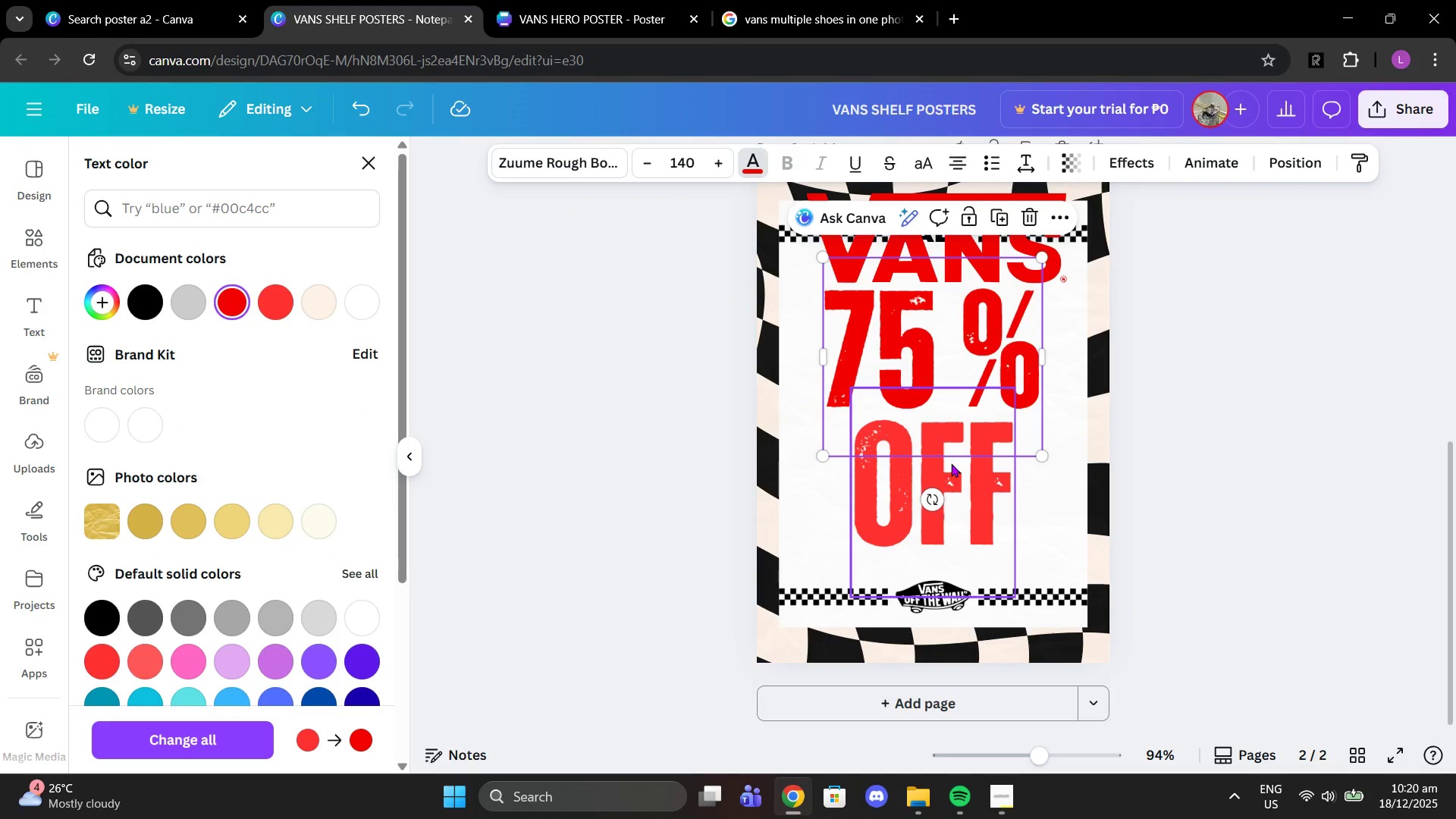 
left_click([938, 472])
 